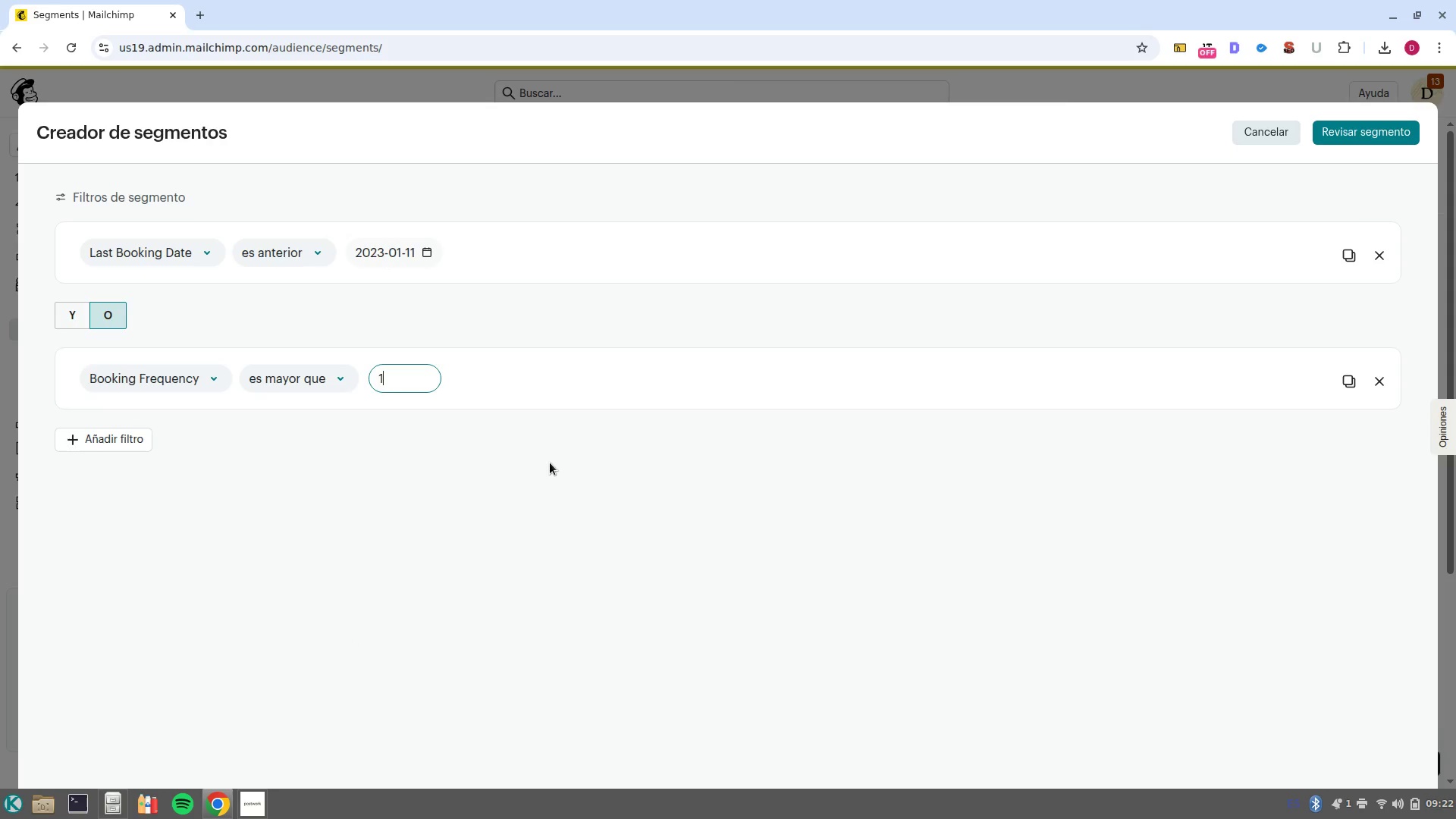 
left_click([550, 463])
 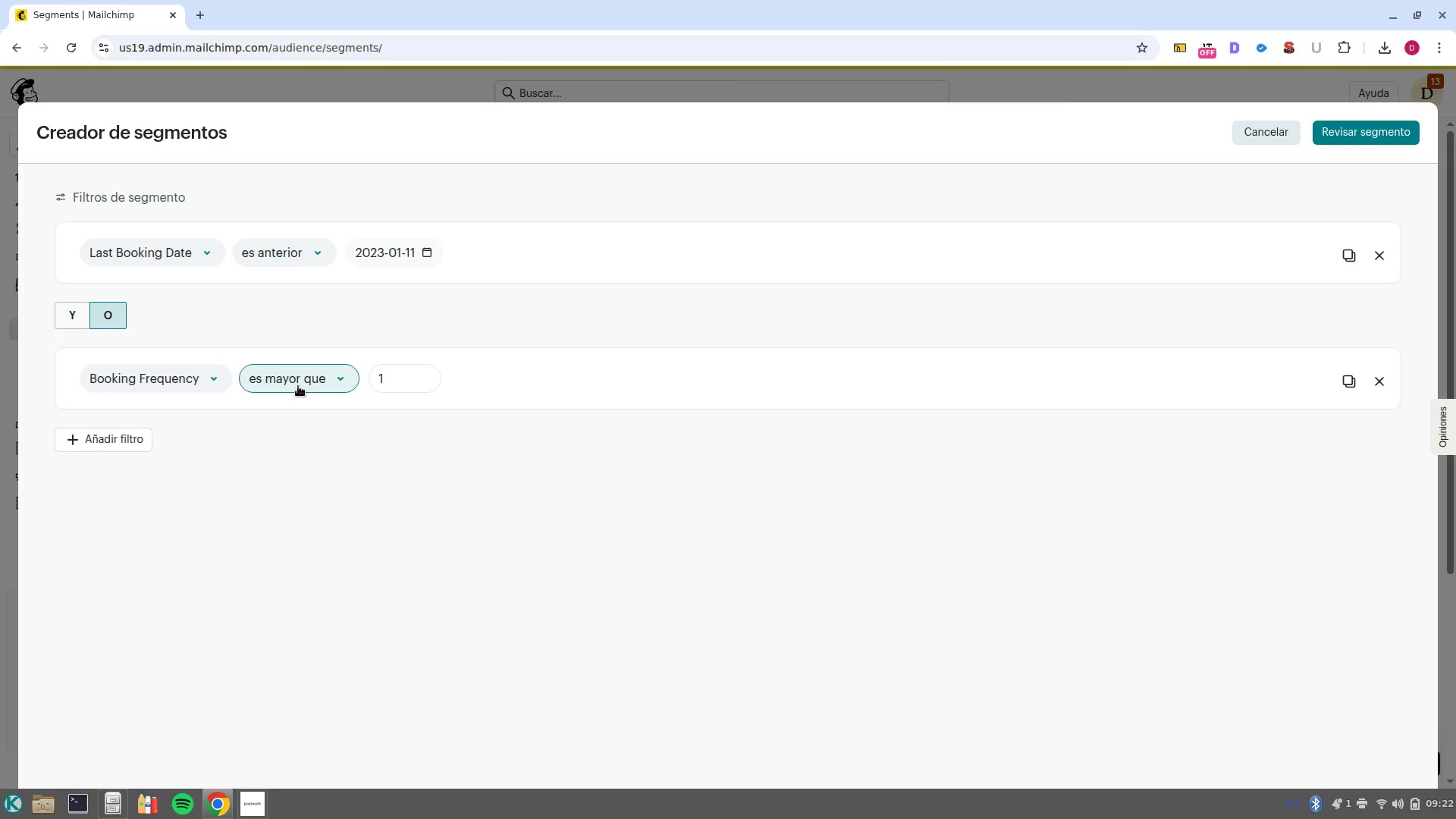 
left_click([78, 322])
 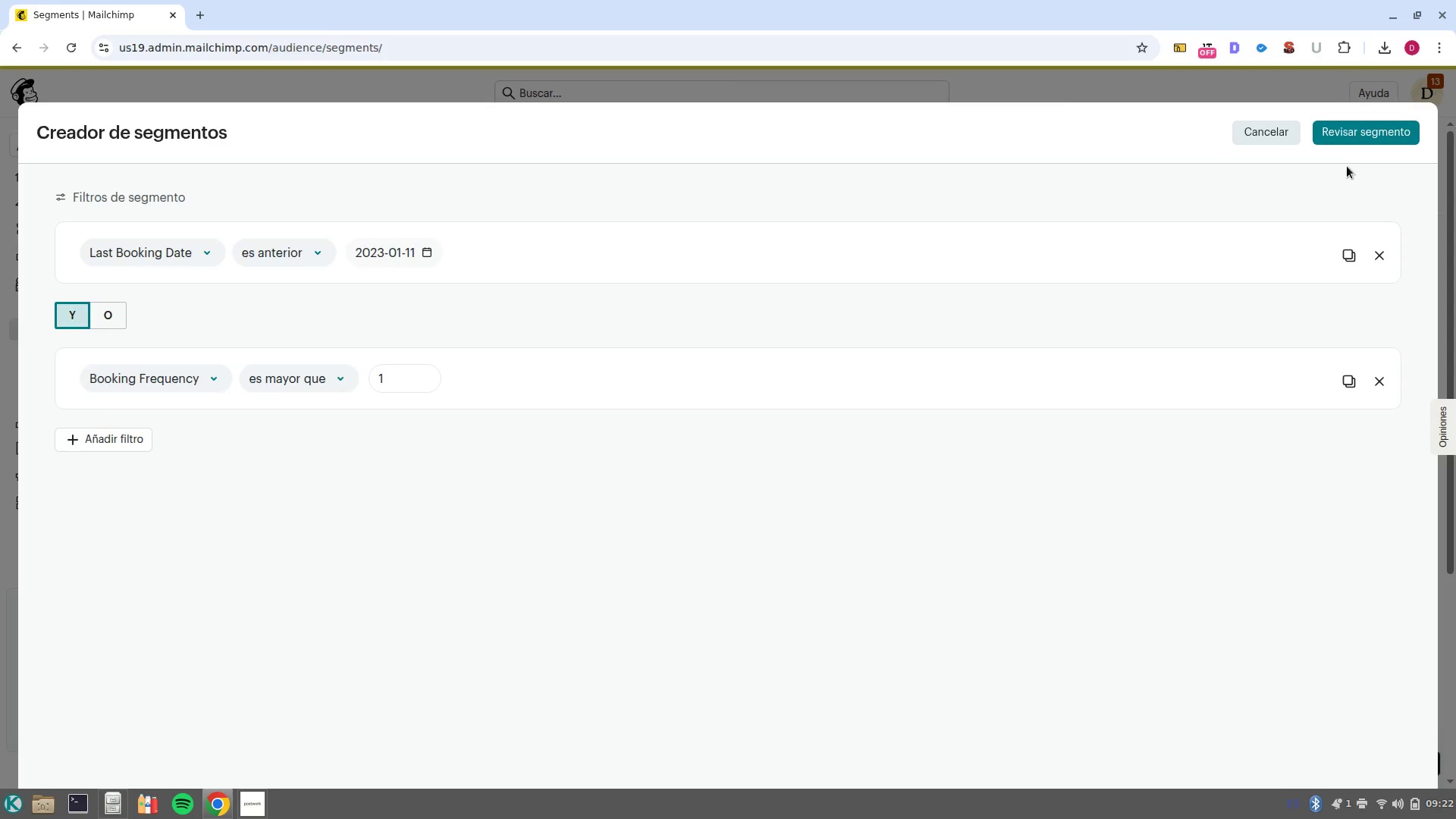 
left_click([1352, 143])
 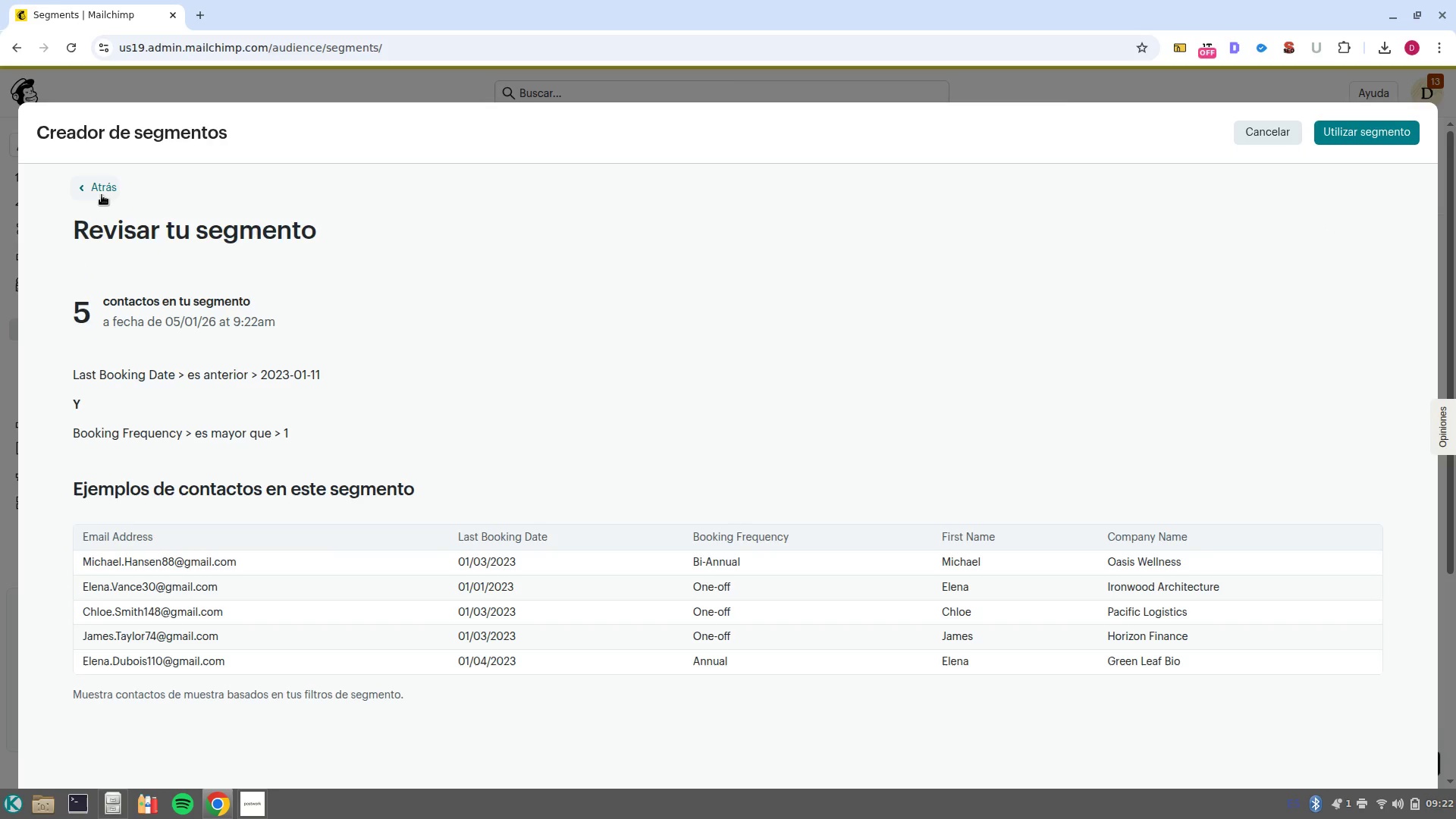 
left_click([102, 195])
 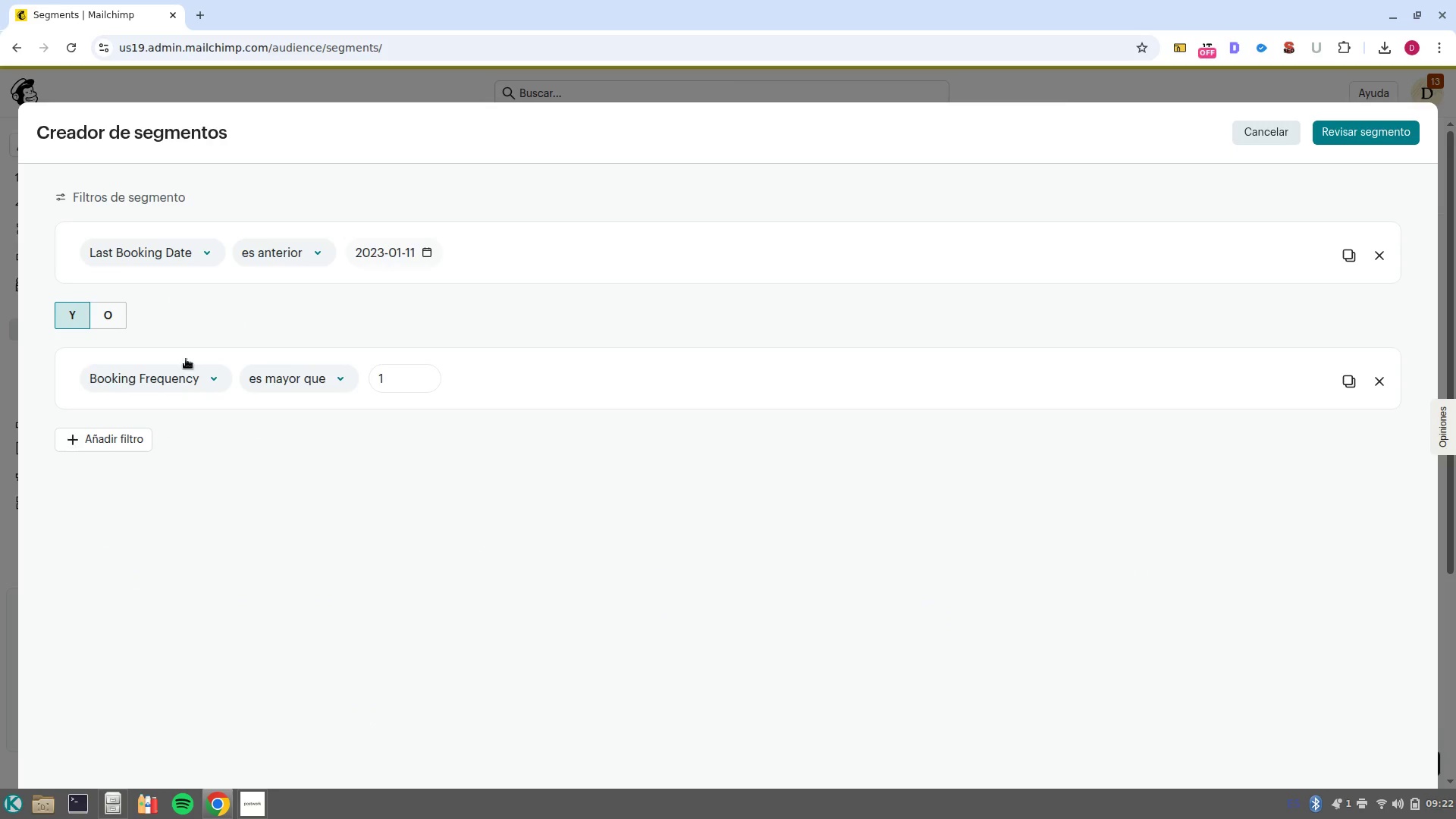 
left_click([113, 319])
 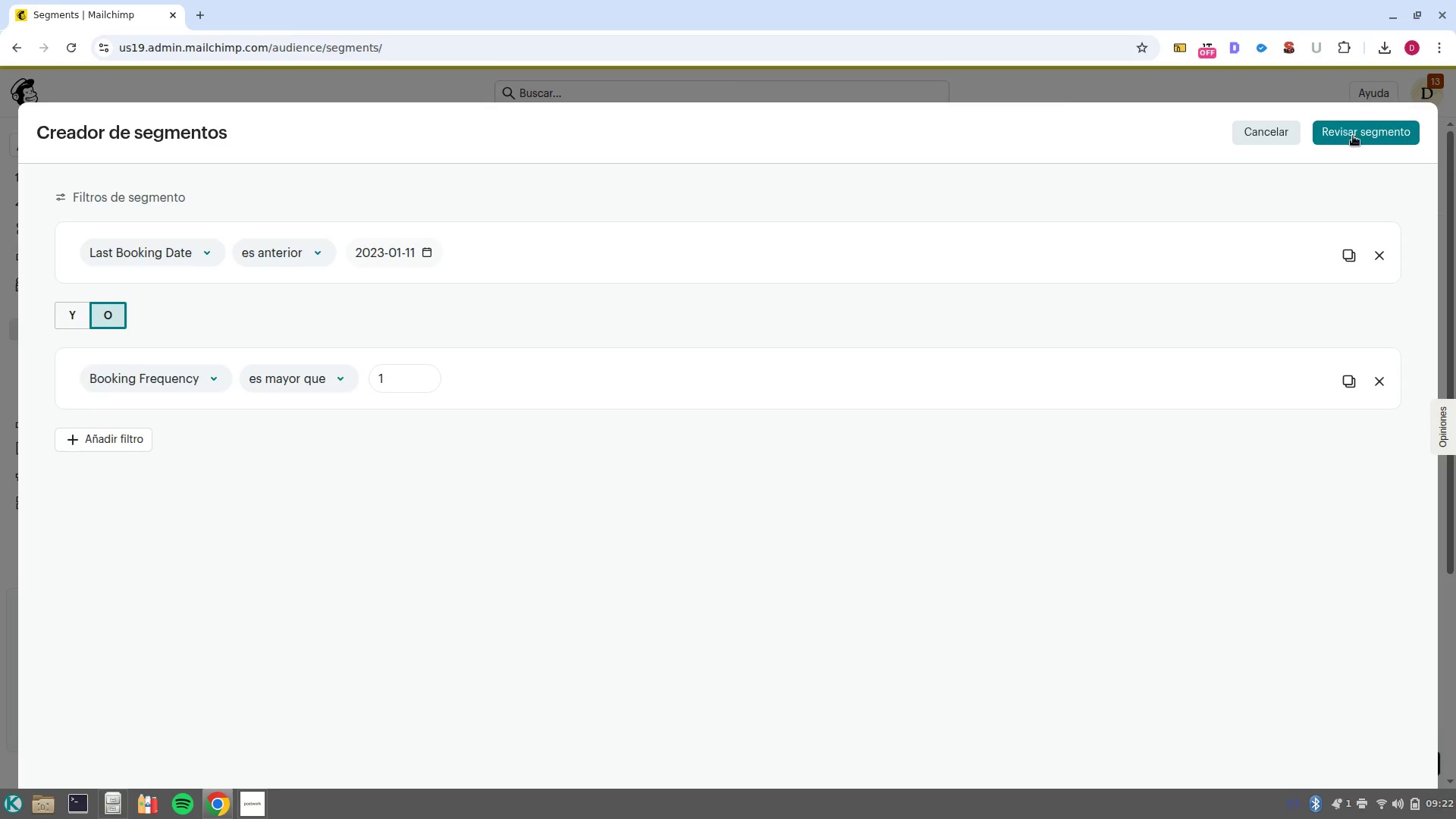 
left_click([1353, 136])
 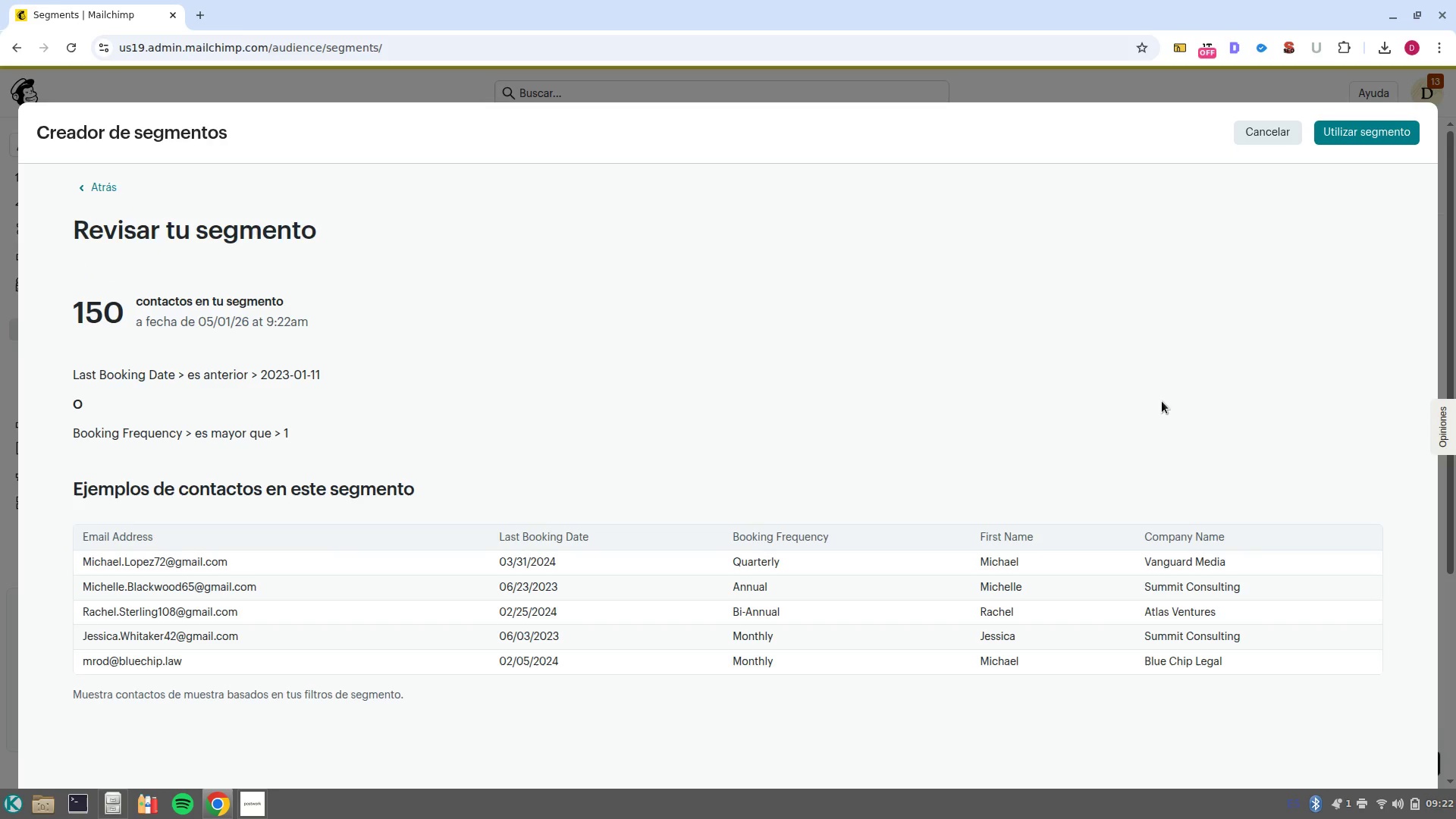 
left_click([113, 190])
 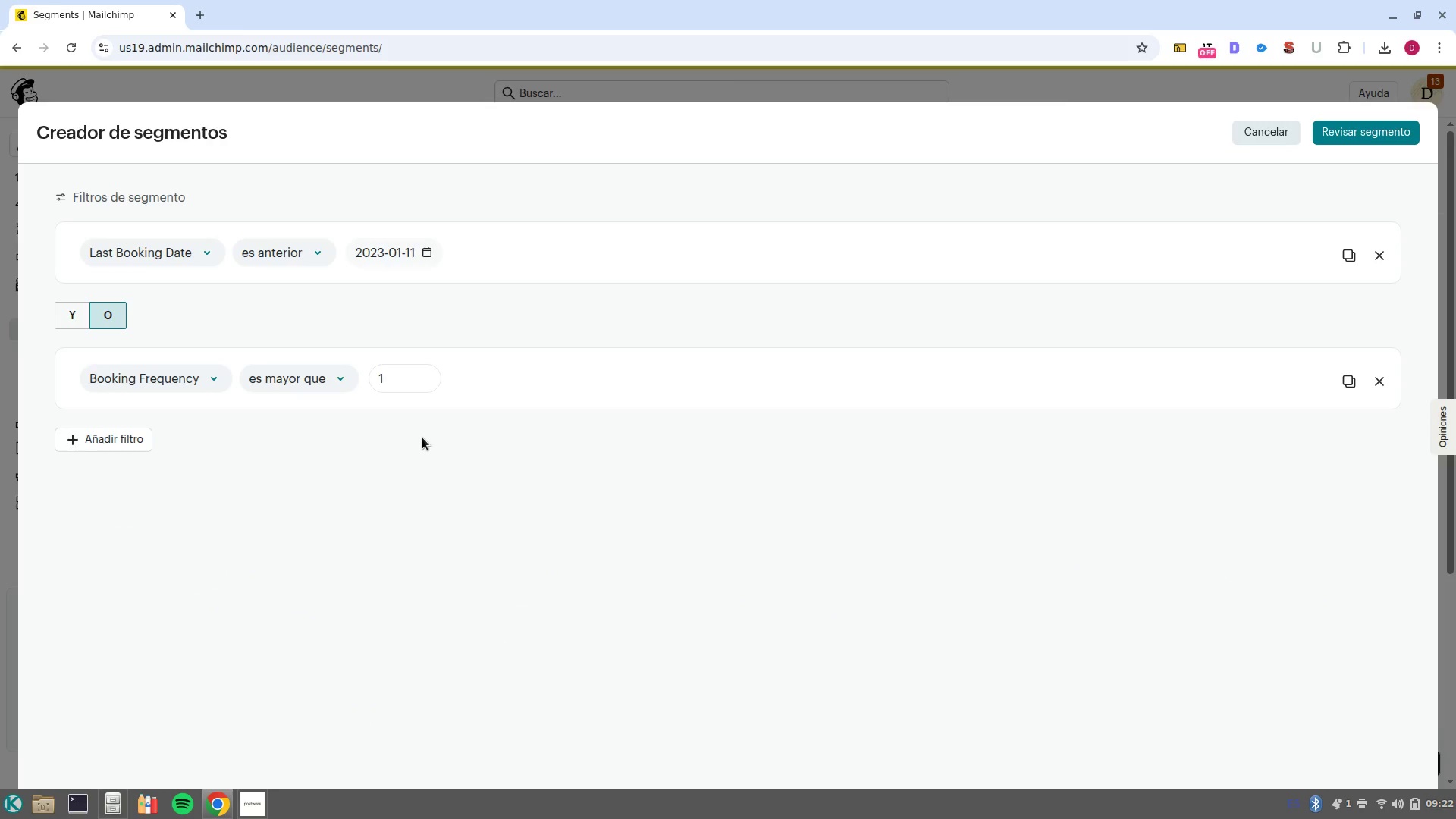 
wait(9.56)
 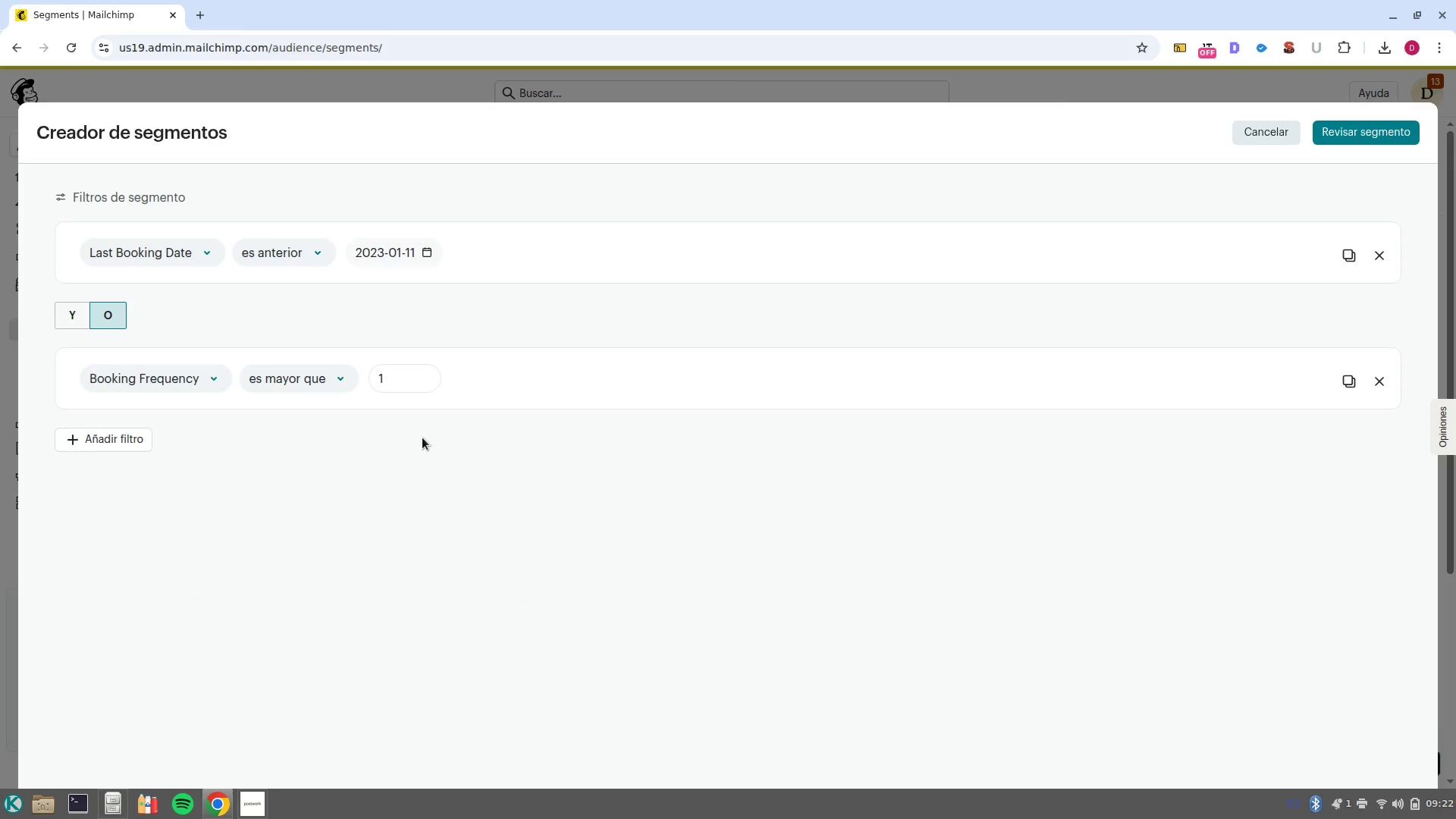 
left_click([82, 322])
 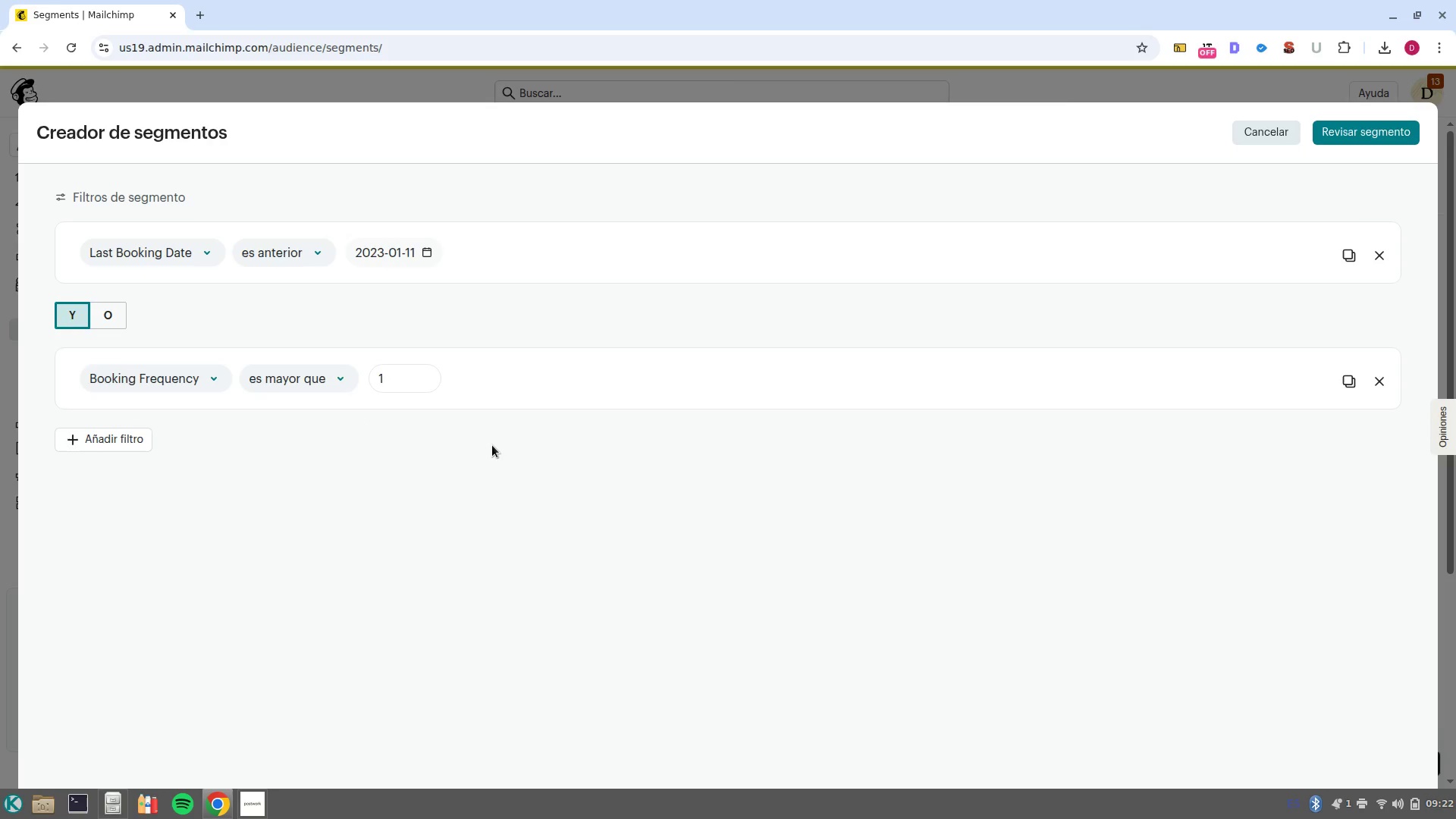 
left_click([114, 303])
 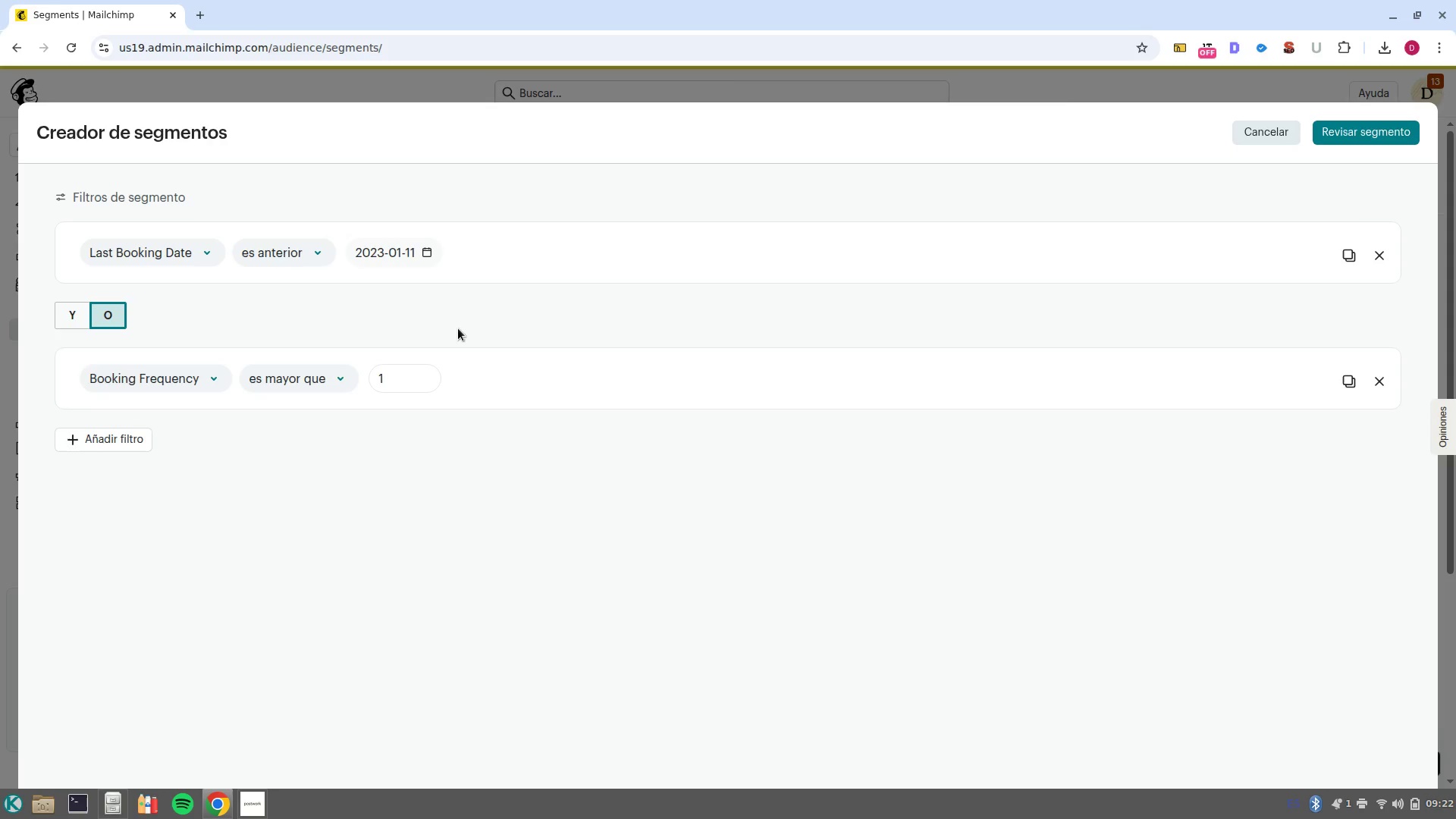 
wait(5.07)
 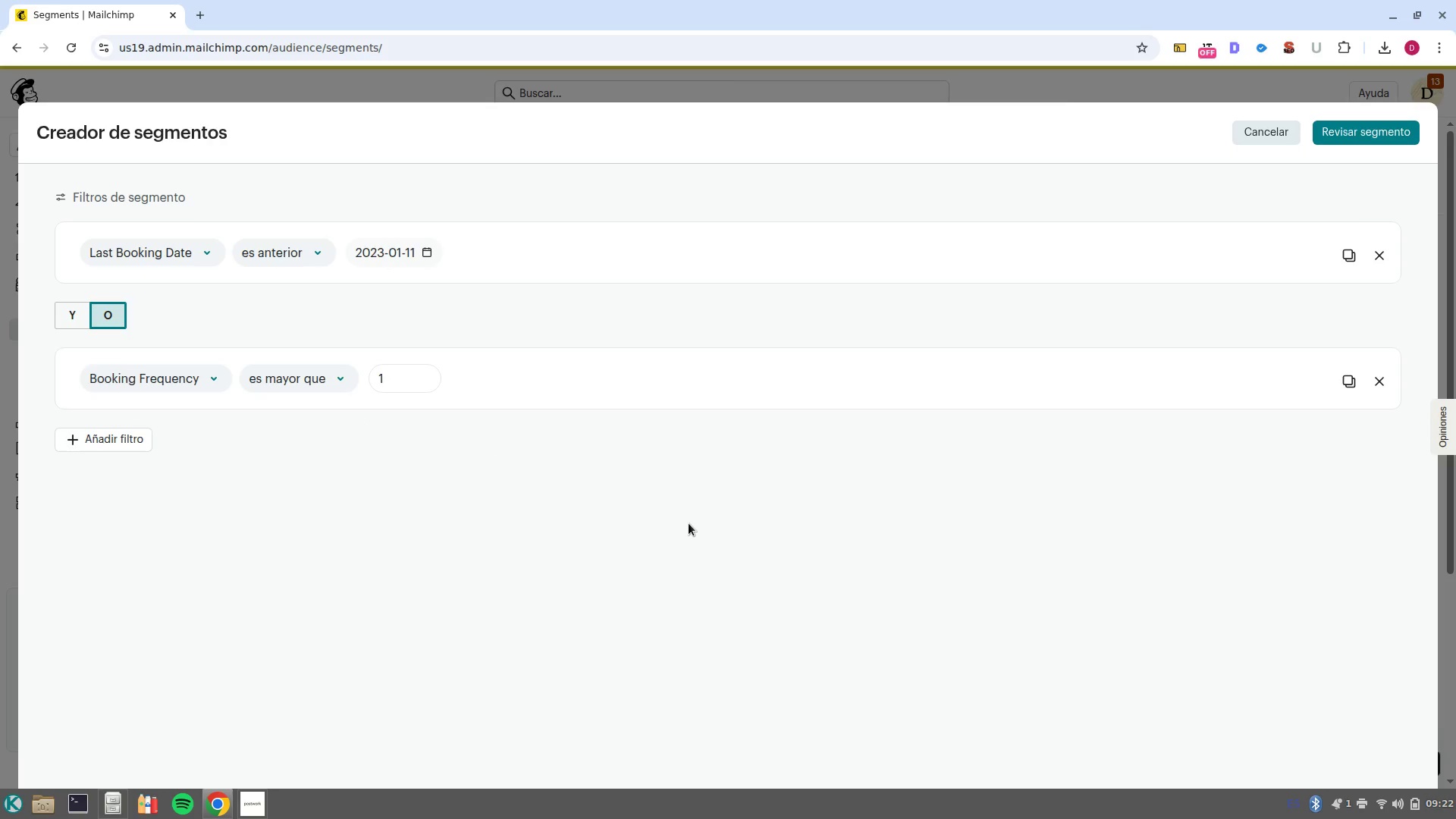 
left_click([323, 259])
 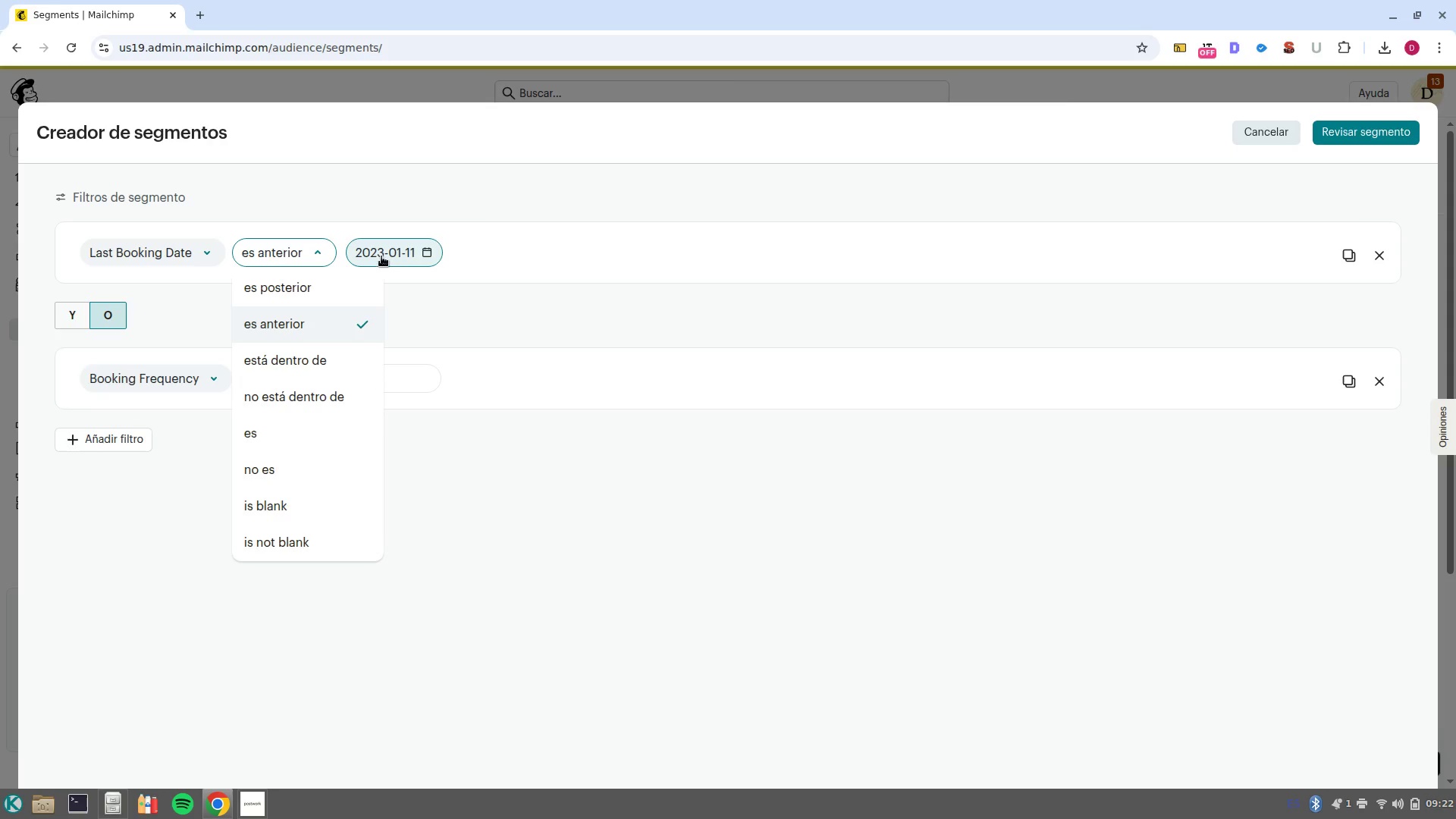 
left_click([384, 252])
 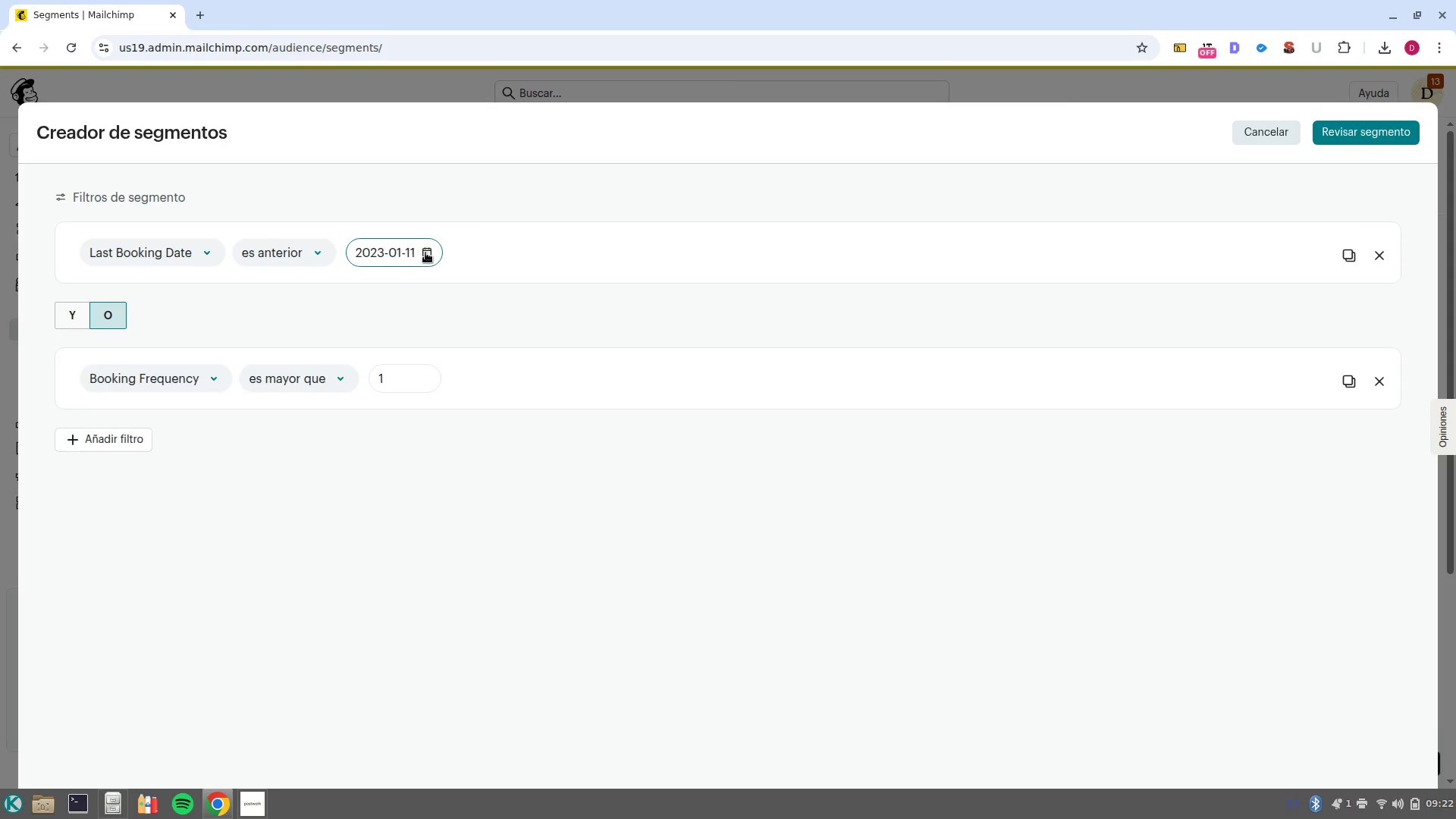 
left_click([435, 252])
 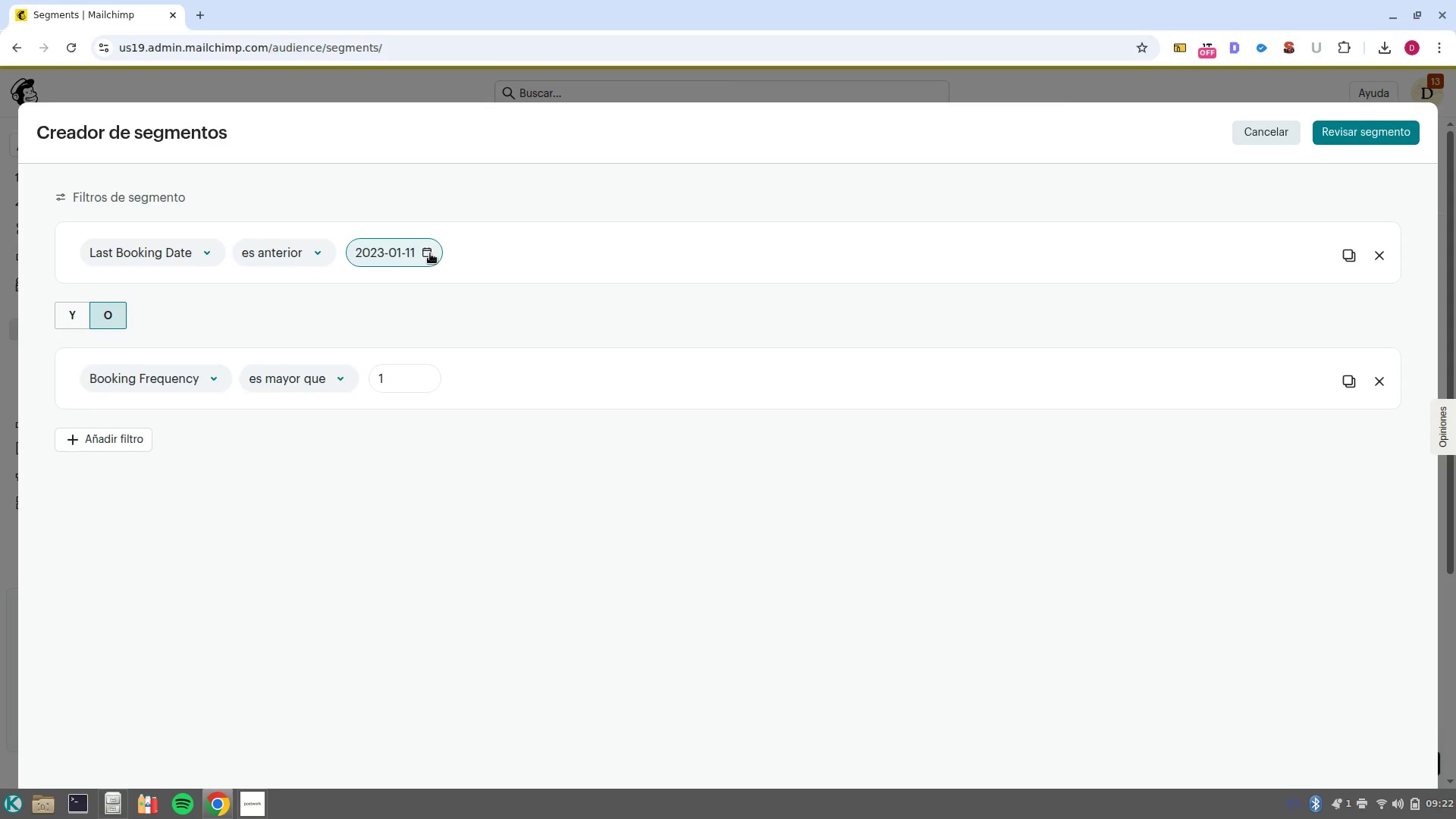 
left_click([430, 253])
 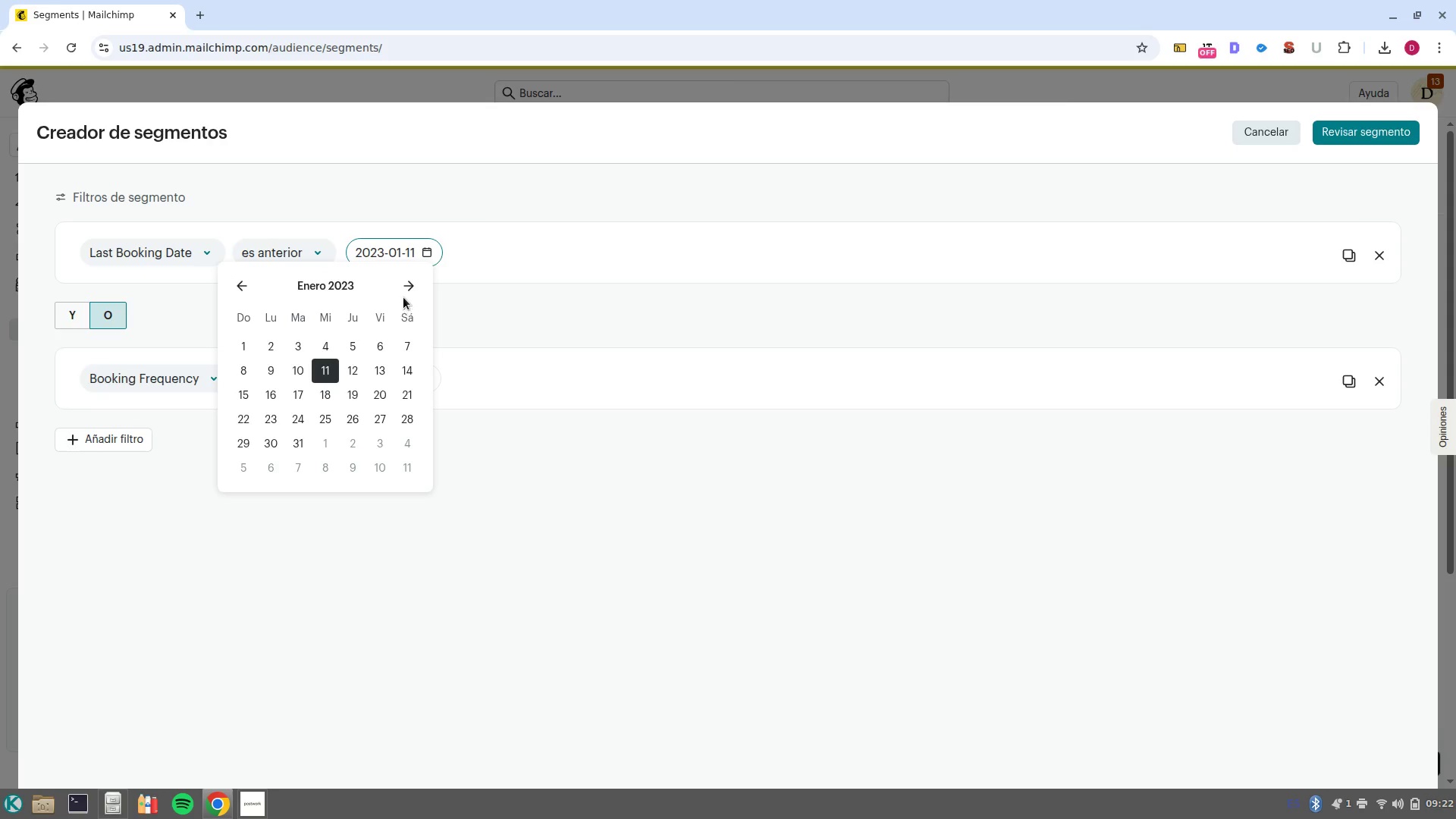 
double_click([407, 287])
 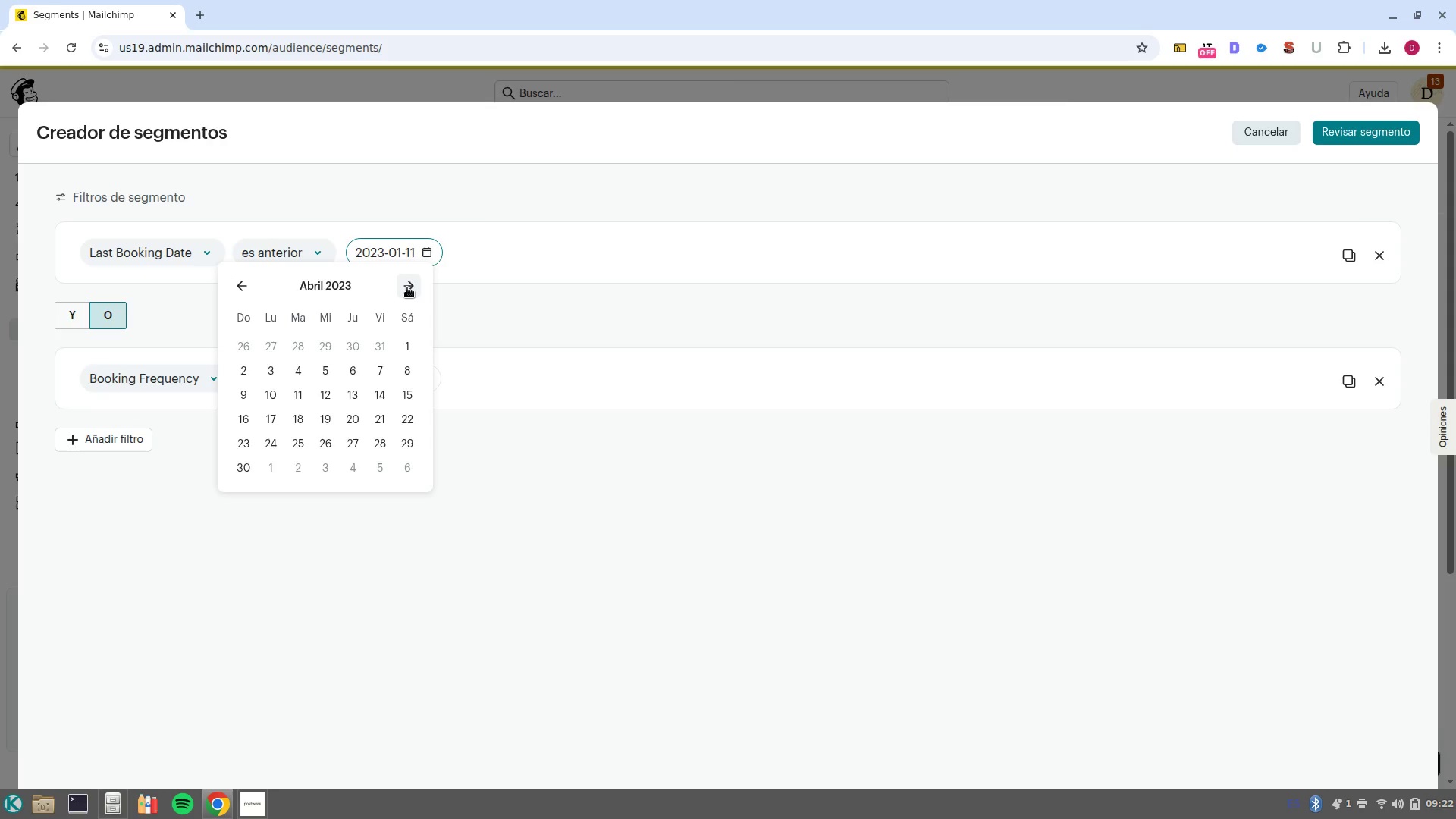 
left_click([407, 287])
 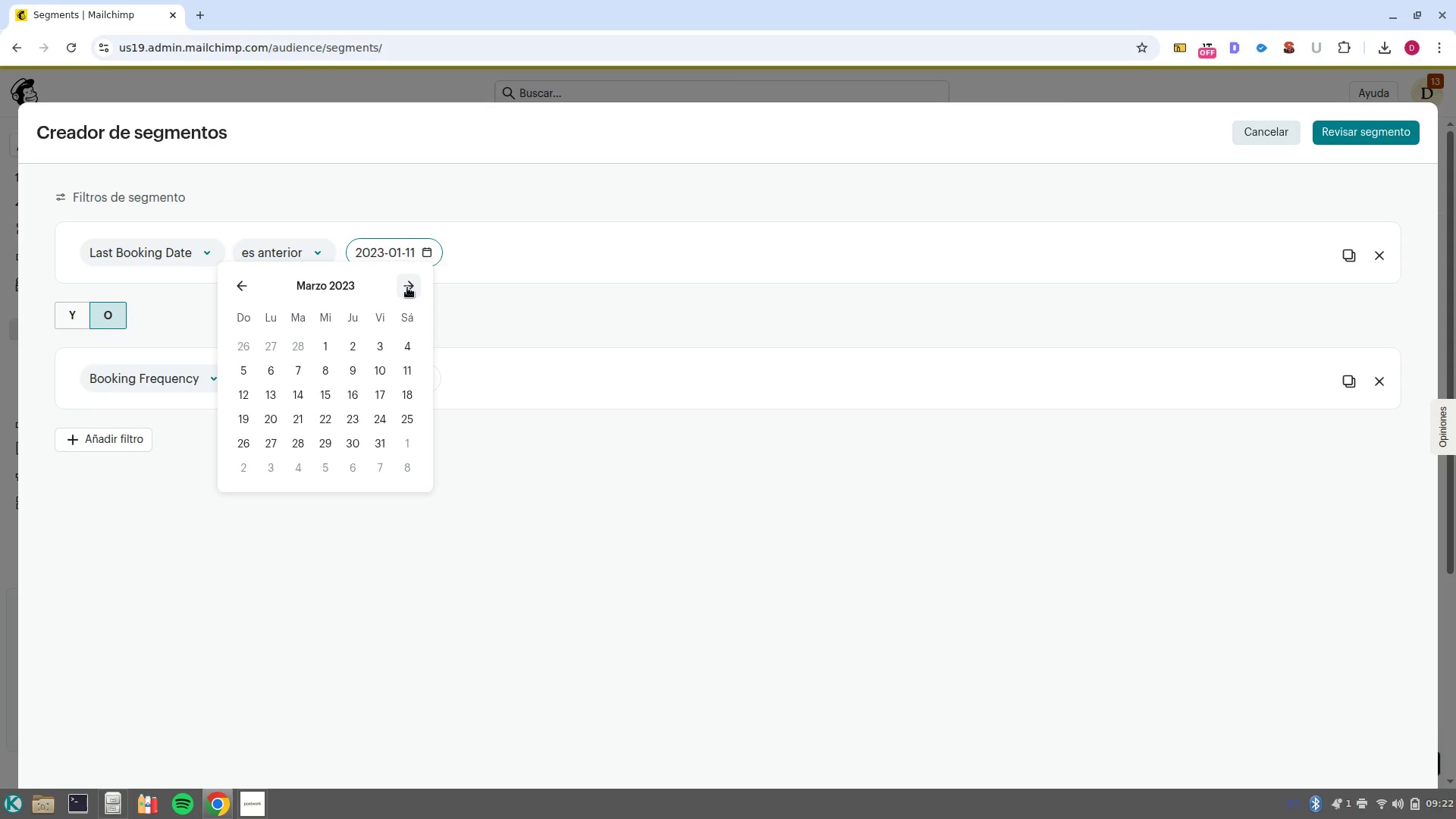 
triple_click([407, 287])
 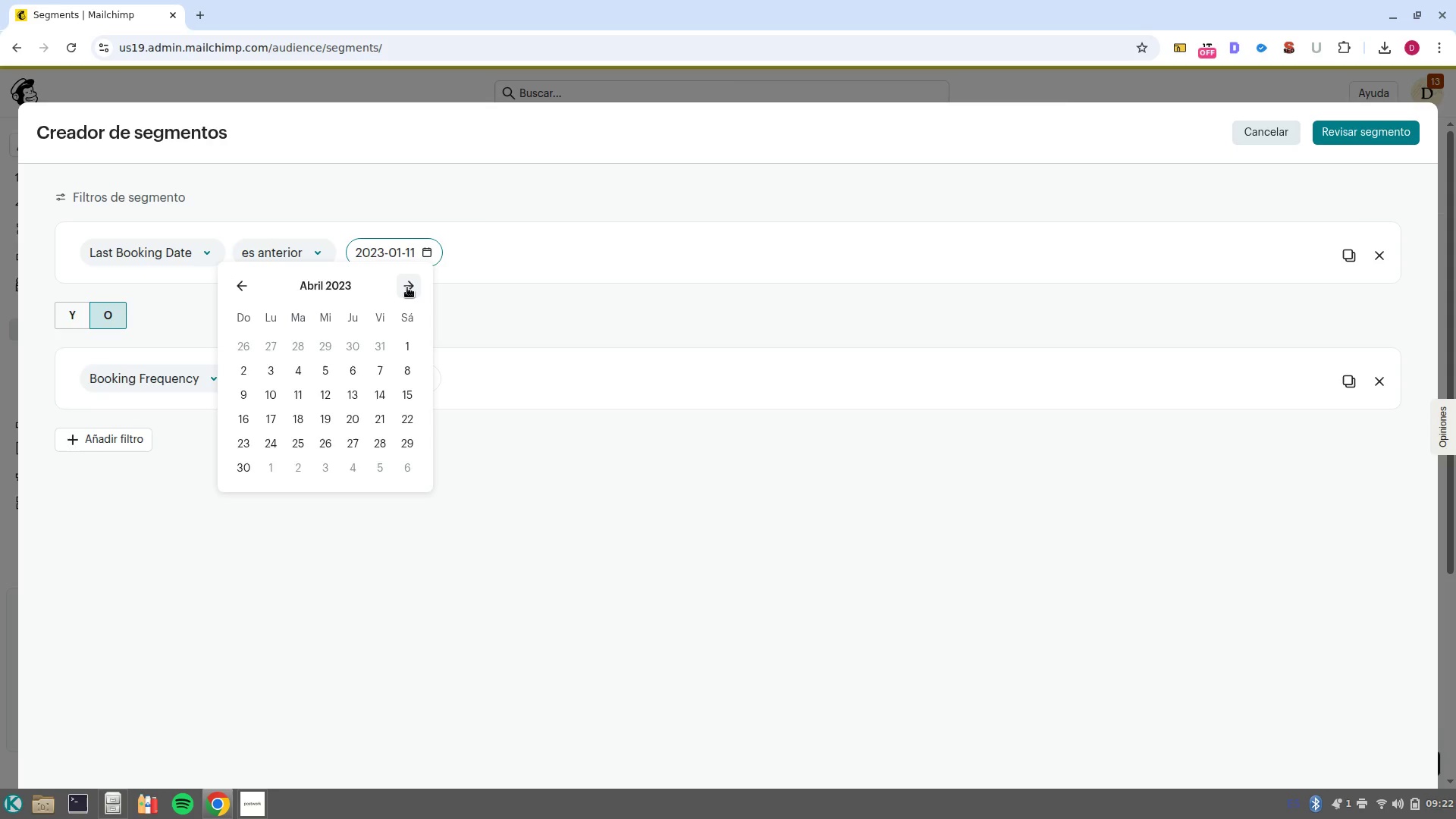 
double_click([407, 287])
 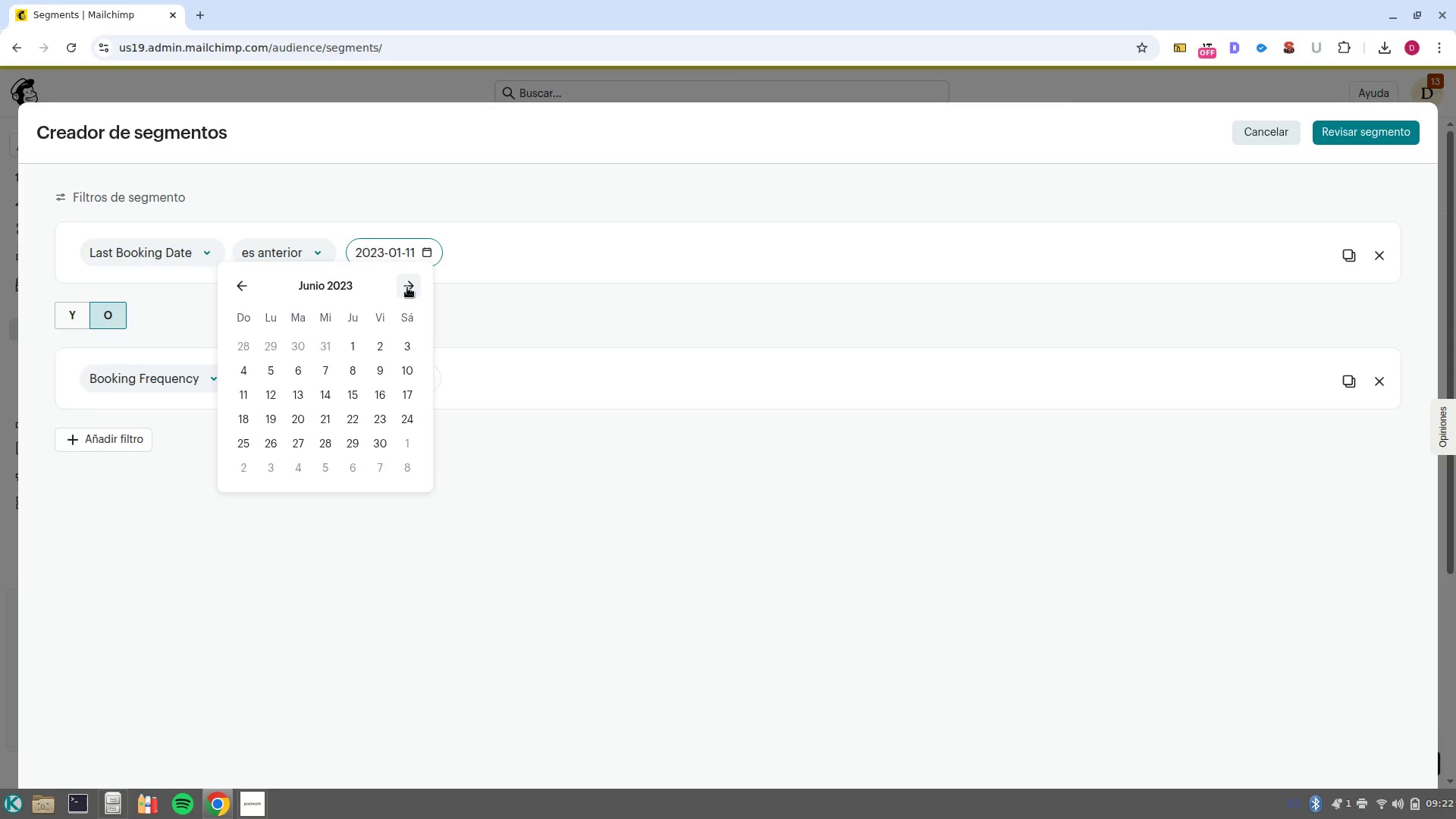 
left_click([407, 287])
 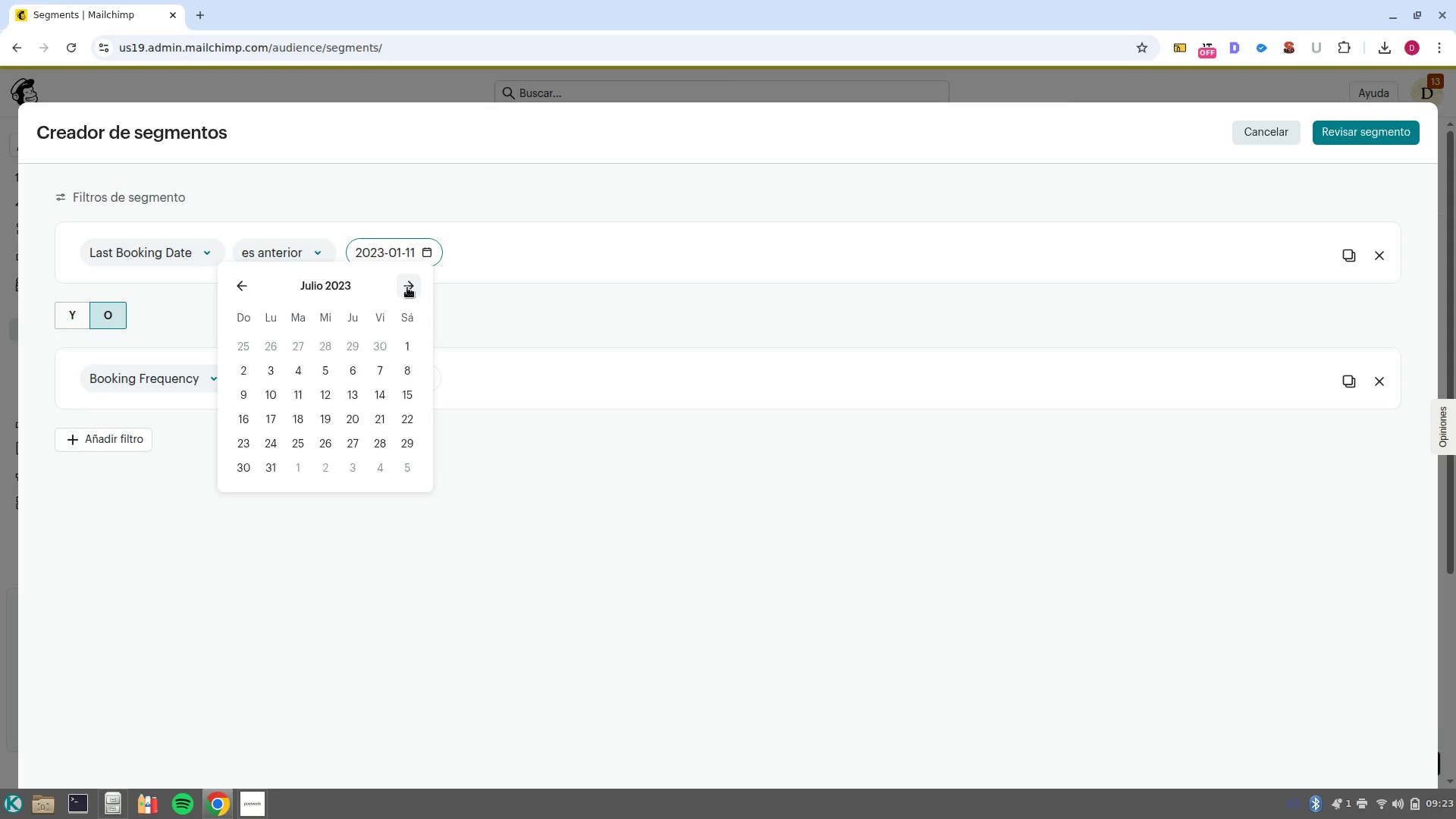 
triple_click([407, 287])
 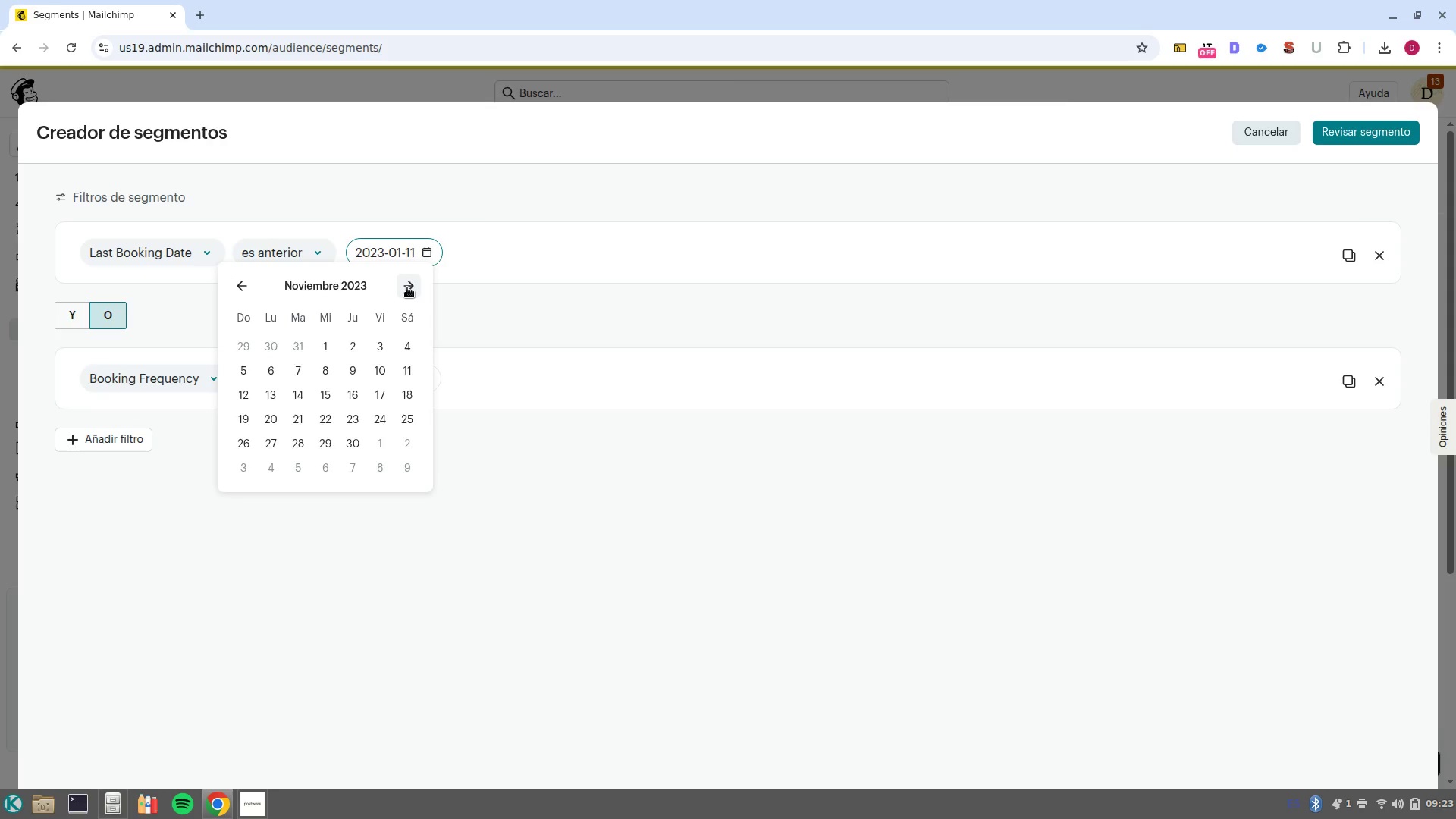 
double_click([407, 287])
 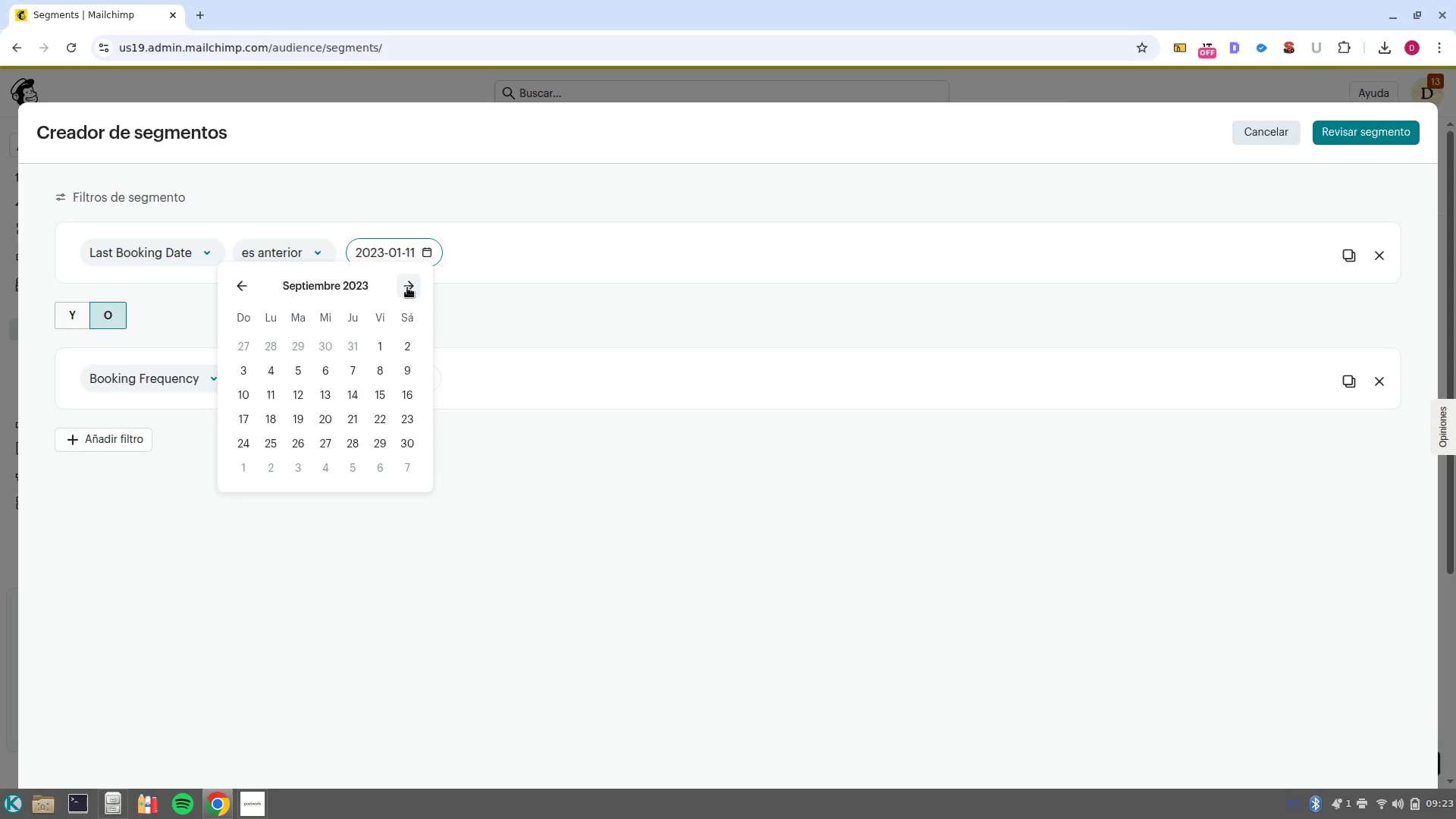 
triple_click([407, 287])
 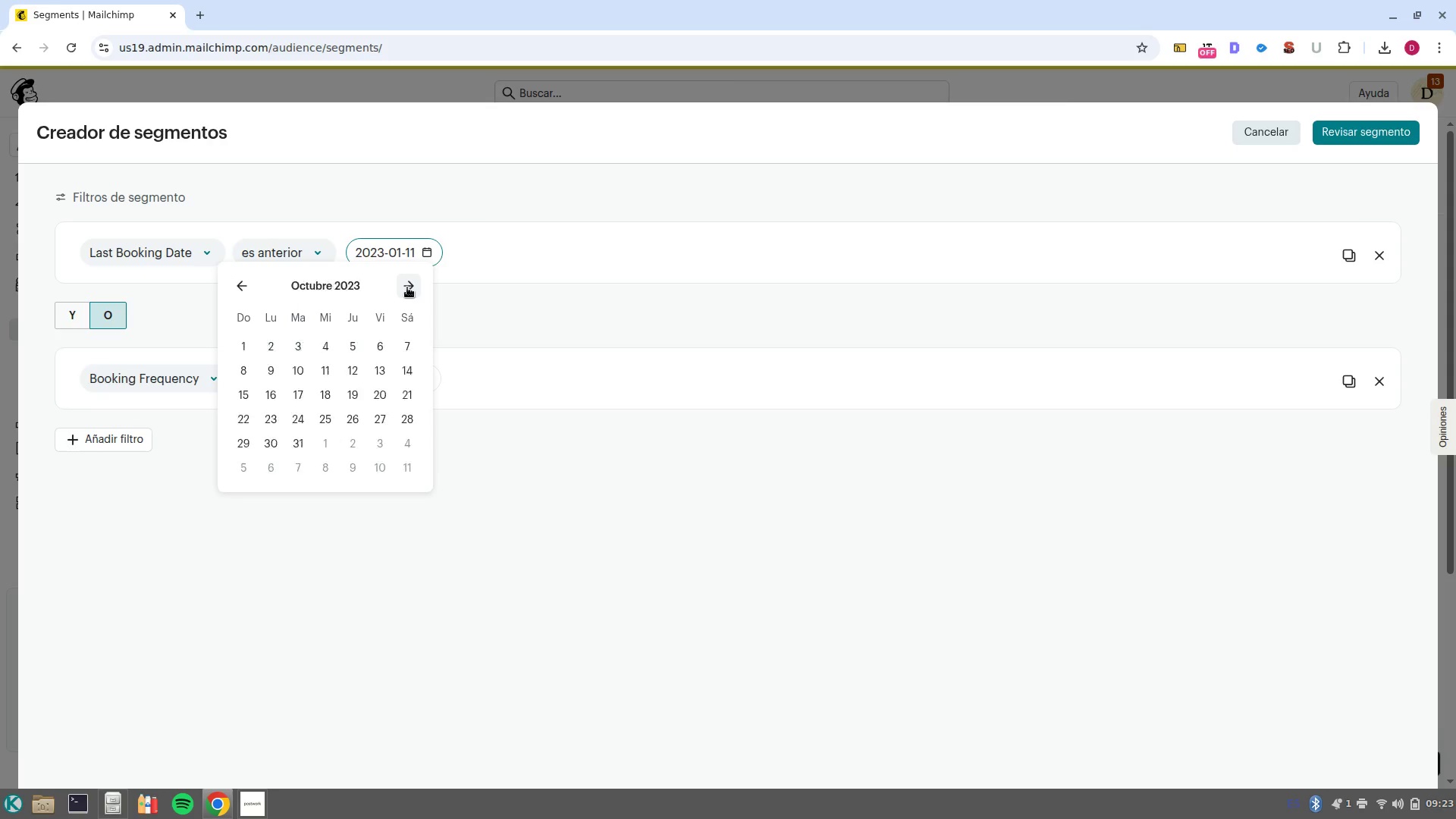 
triple_click([407, 287])
 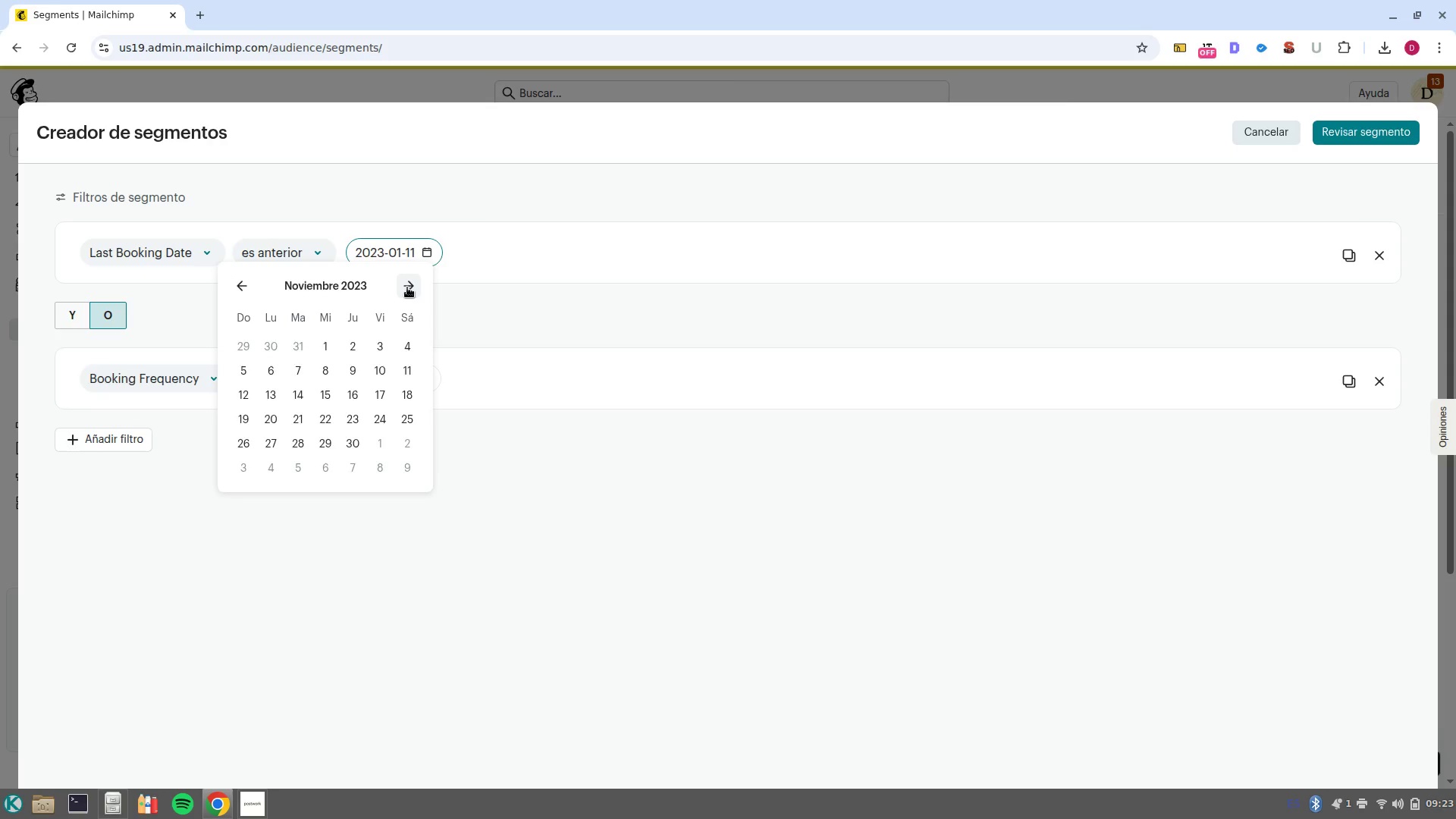 
triple_click([407, 287])
 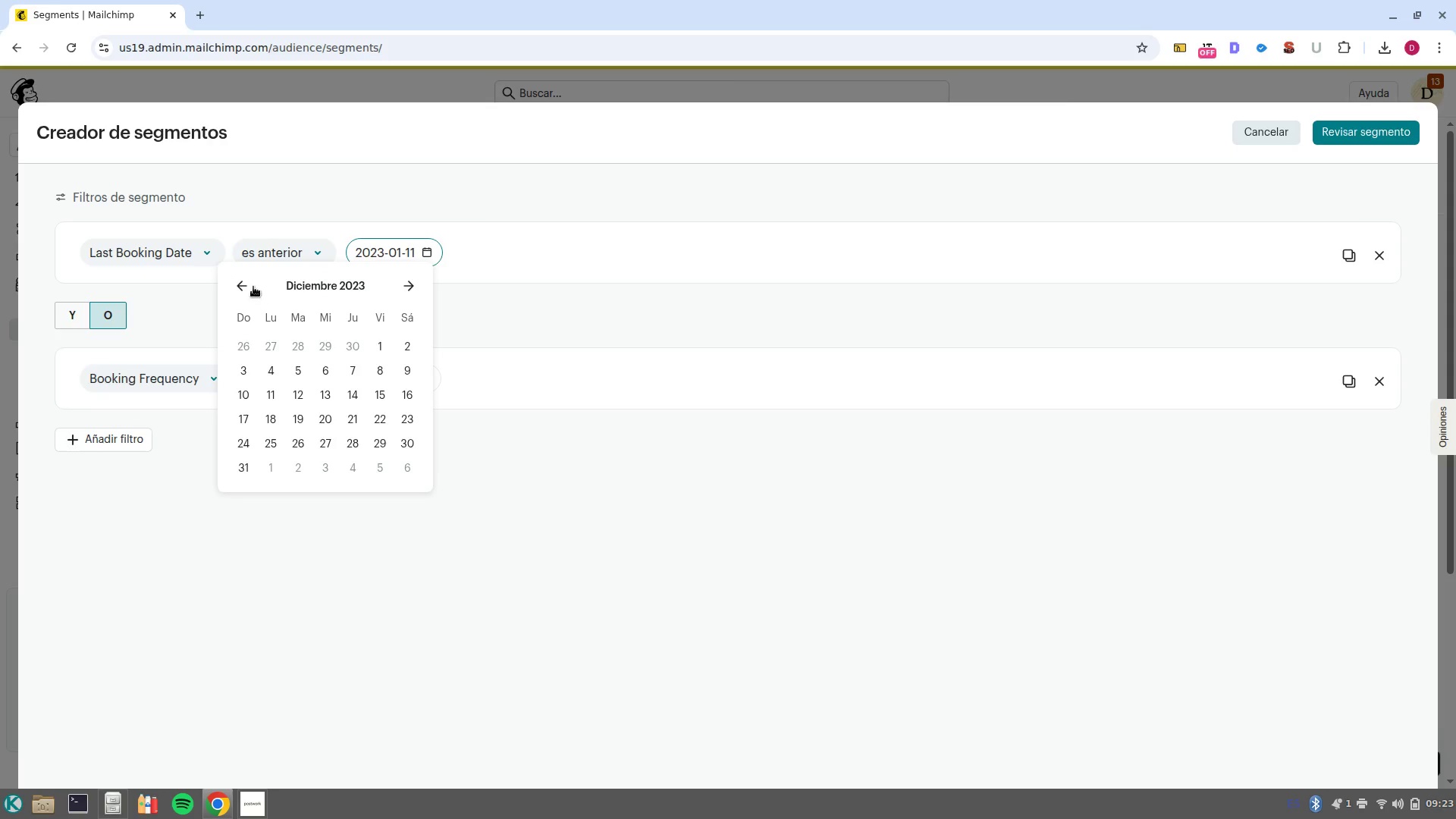 
left_click([243, 282])
 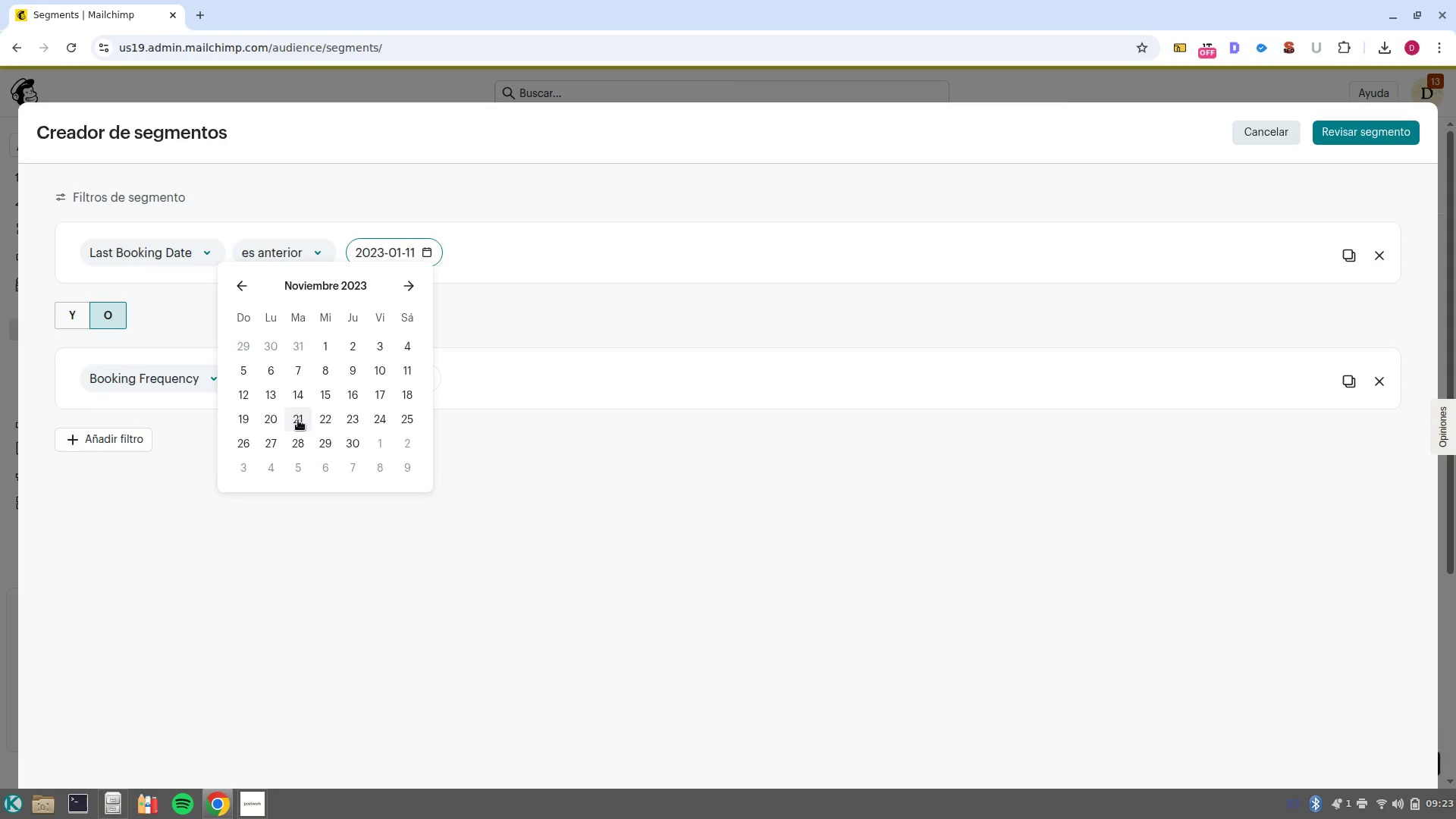 
left_click([298, 420])
 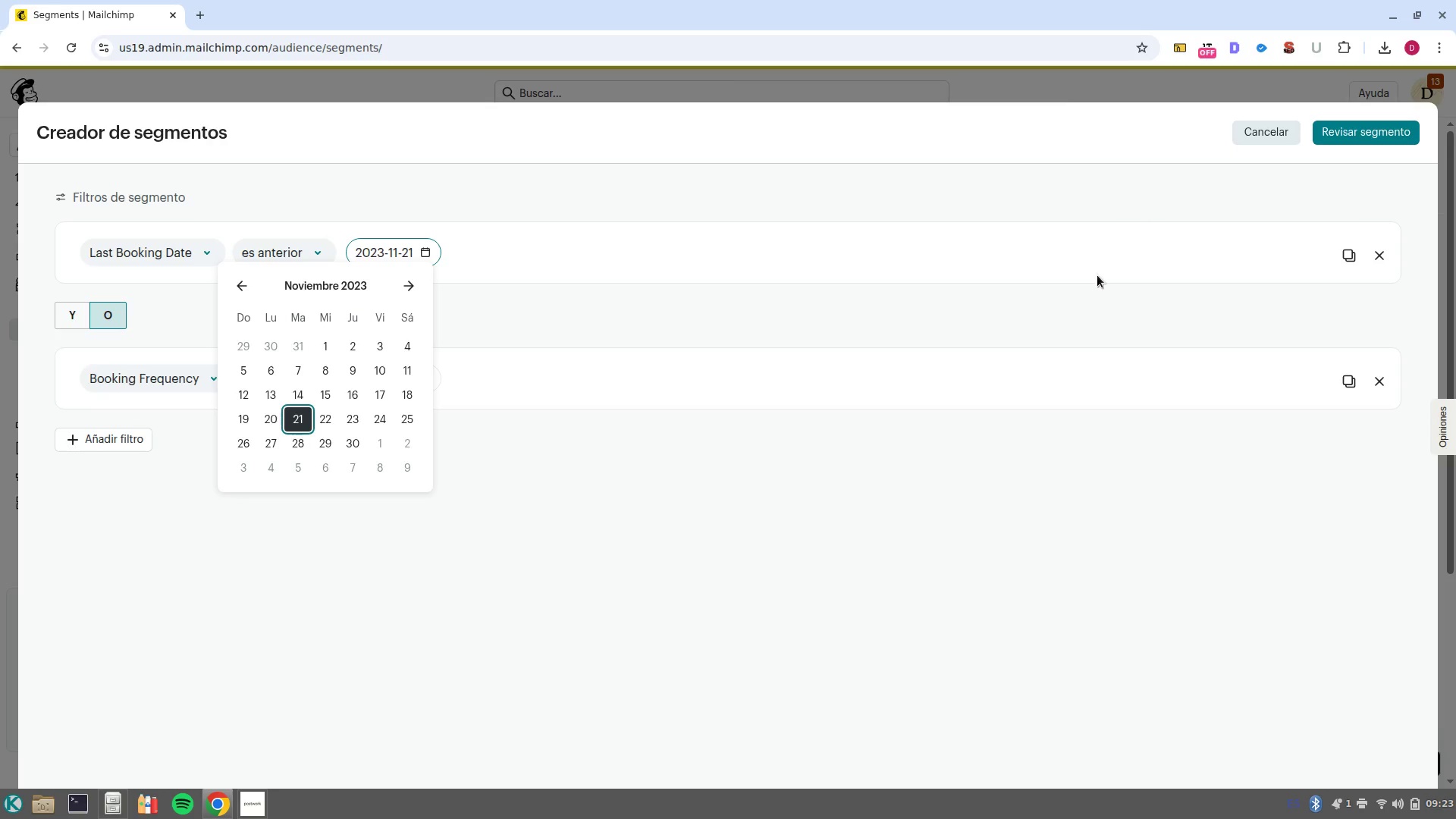 
left_click([1101, 303])
 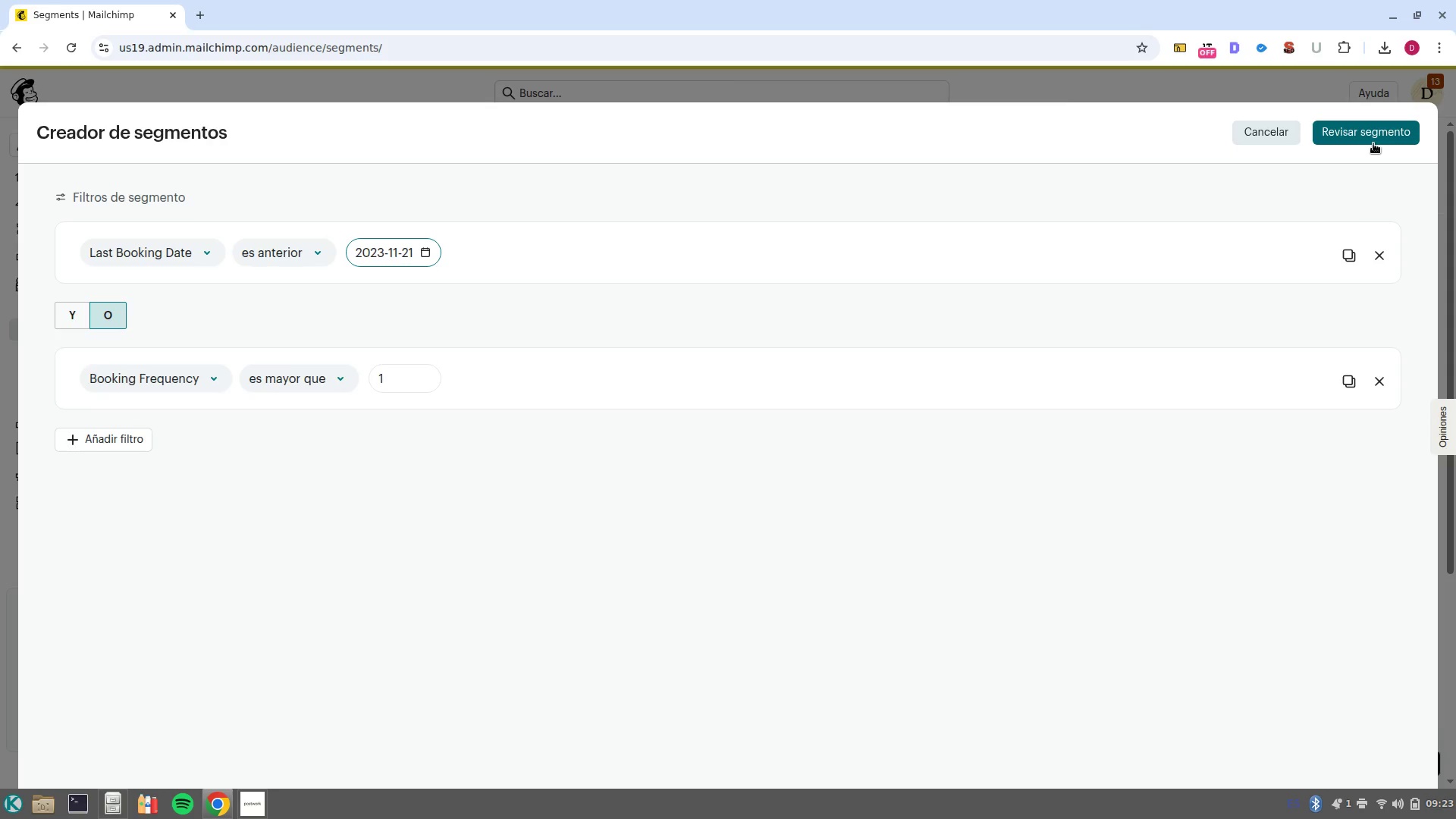 
left_click([1373, 143])
 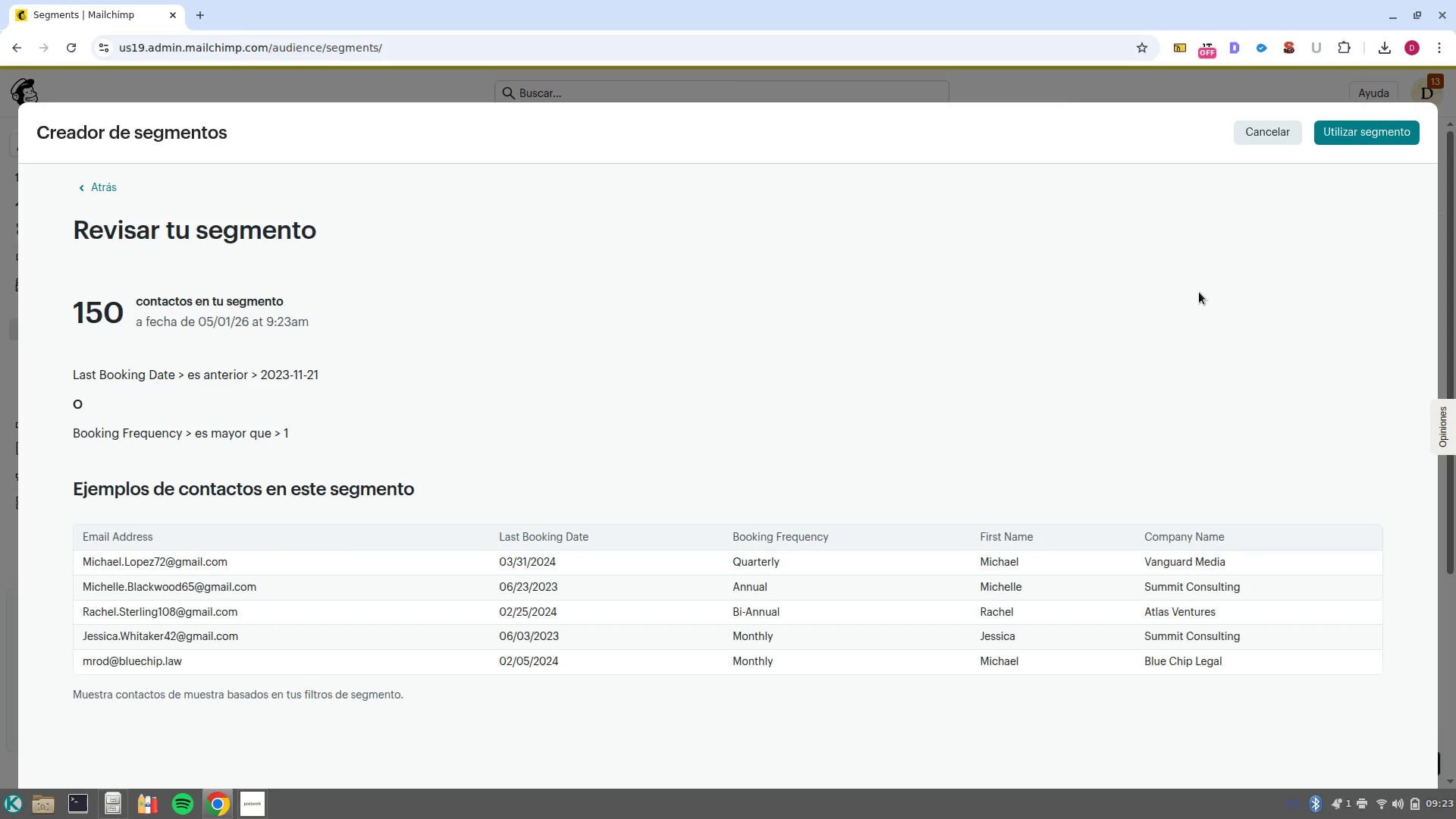 
left_click([102, 190])
 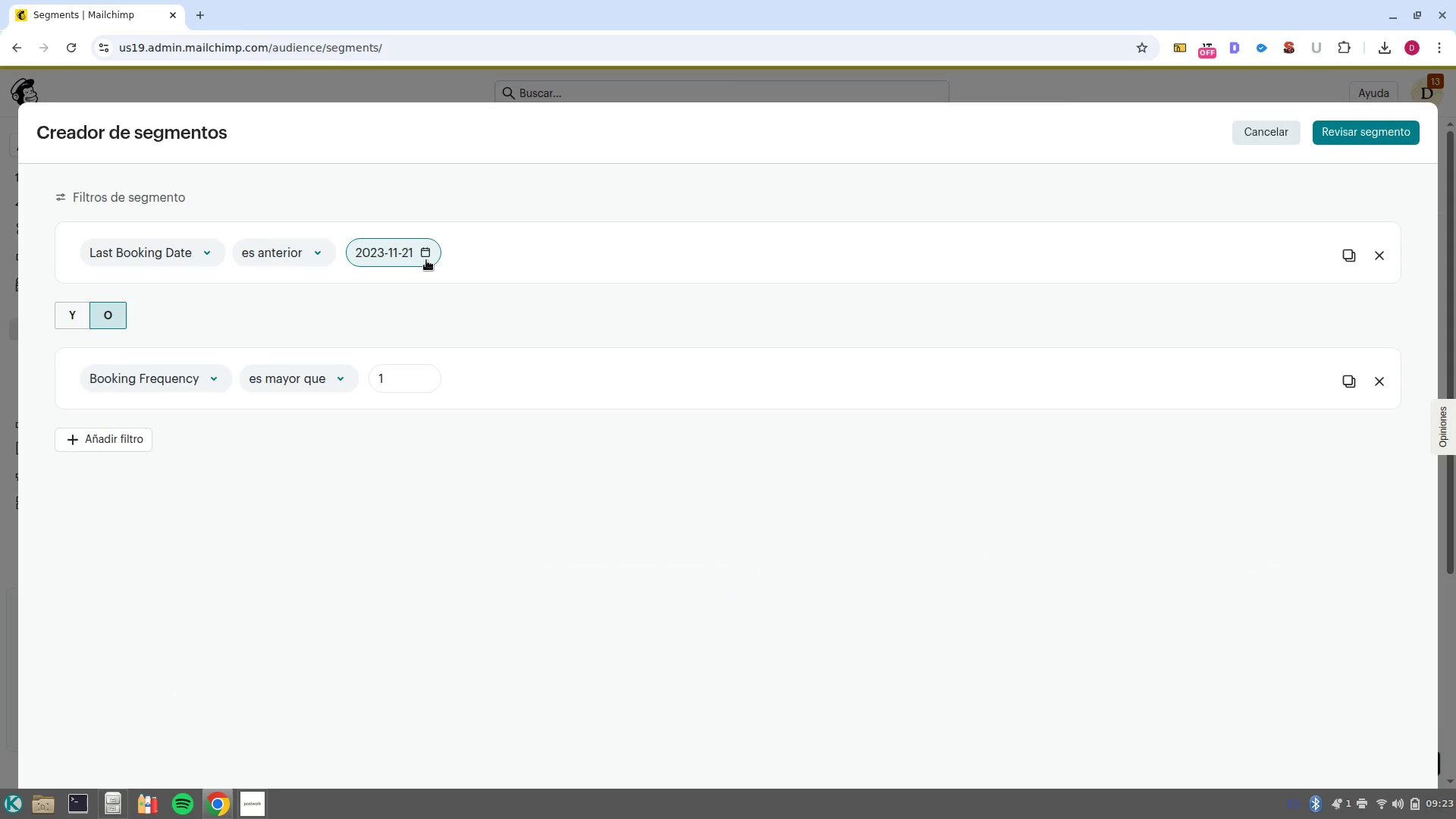 
left_click([426, 260])
 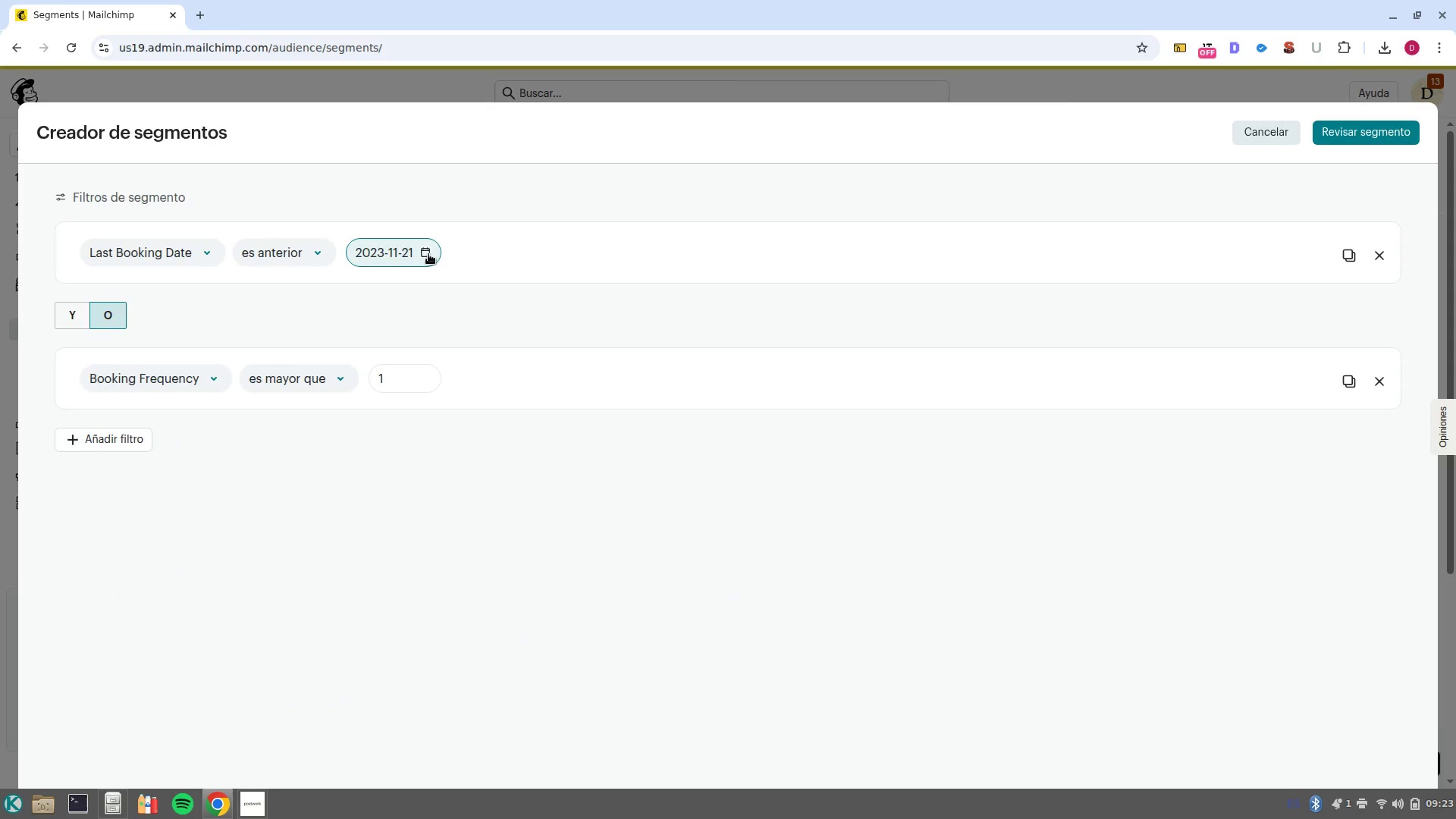 
left_click([428, 254])
 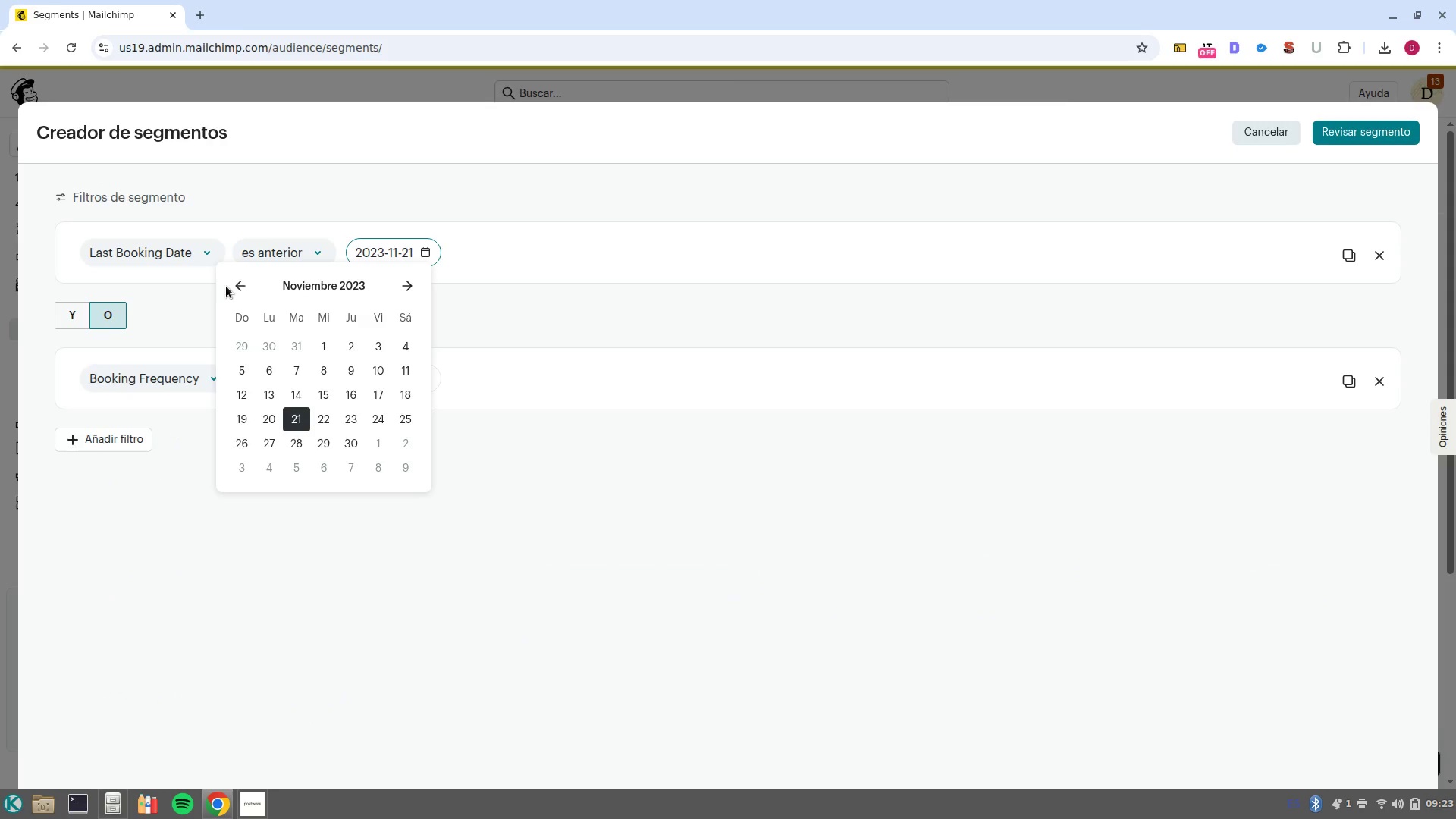 
left_click([238, 290])
 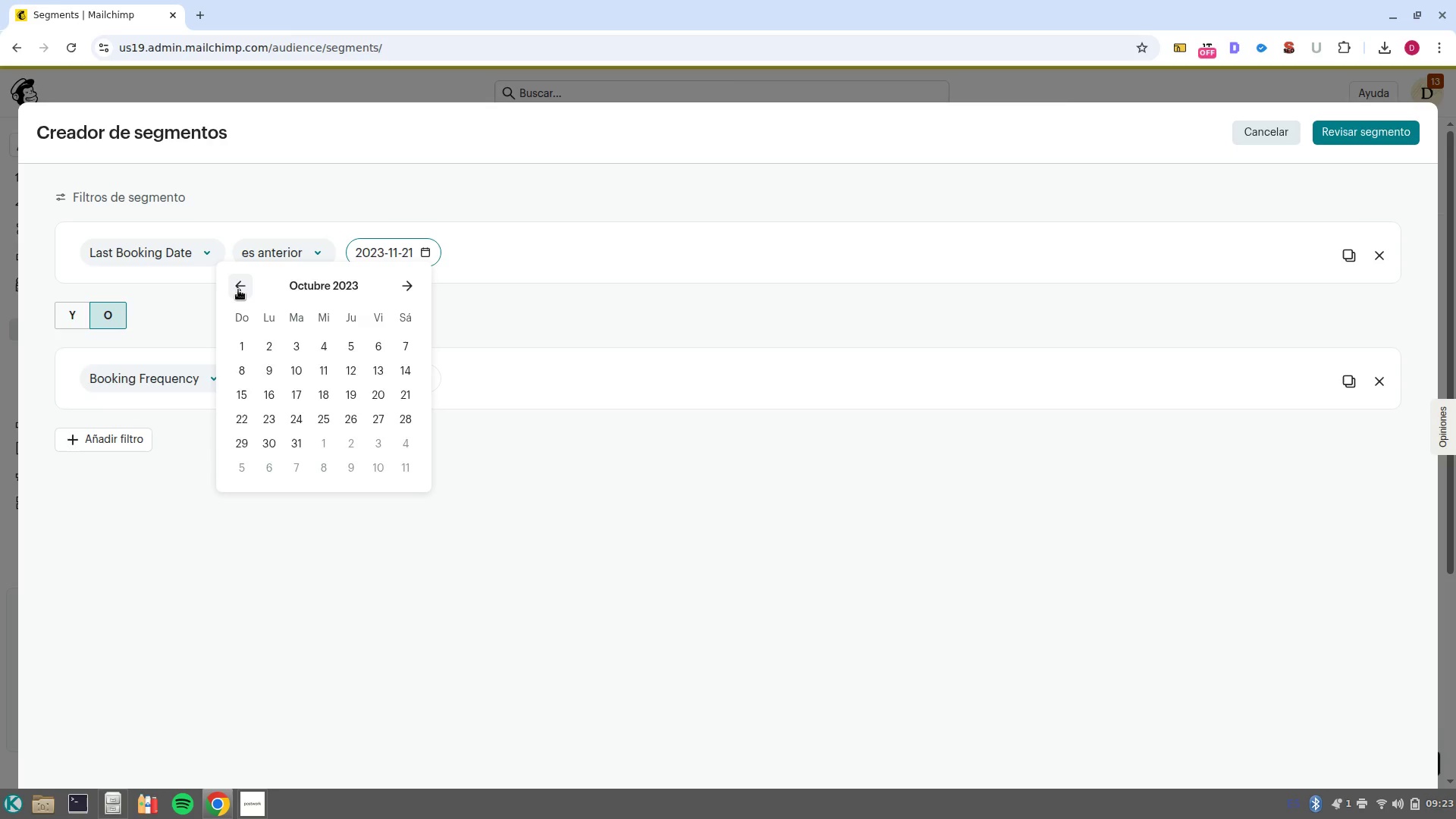 
left_click([238, 290])
 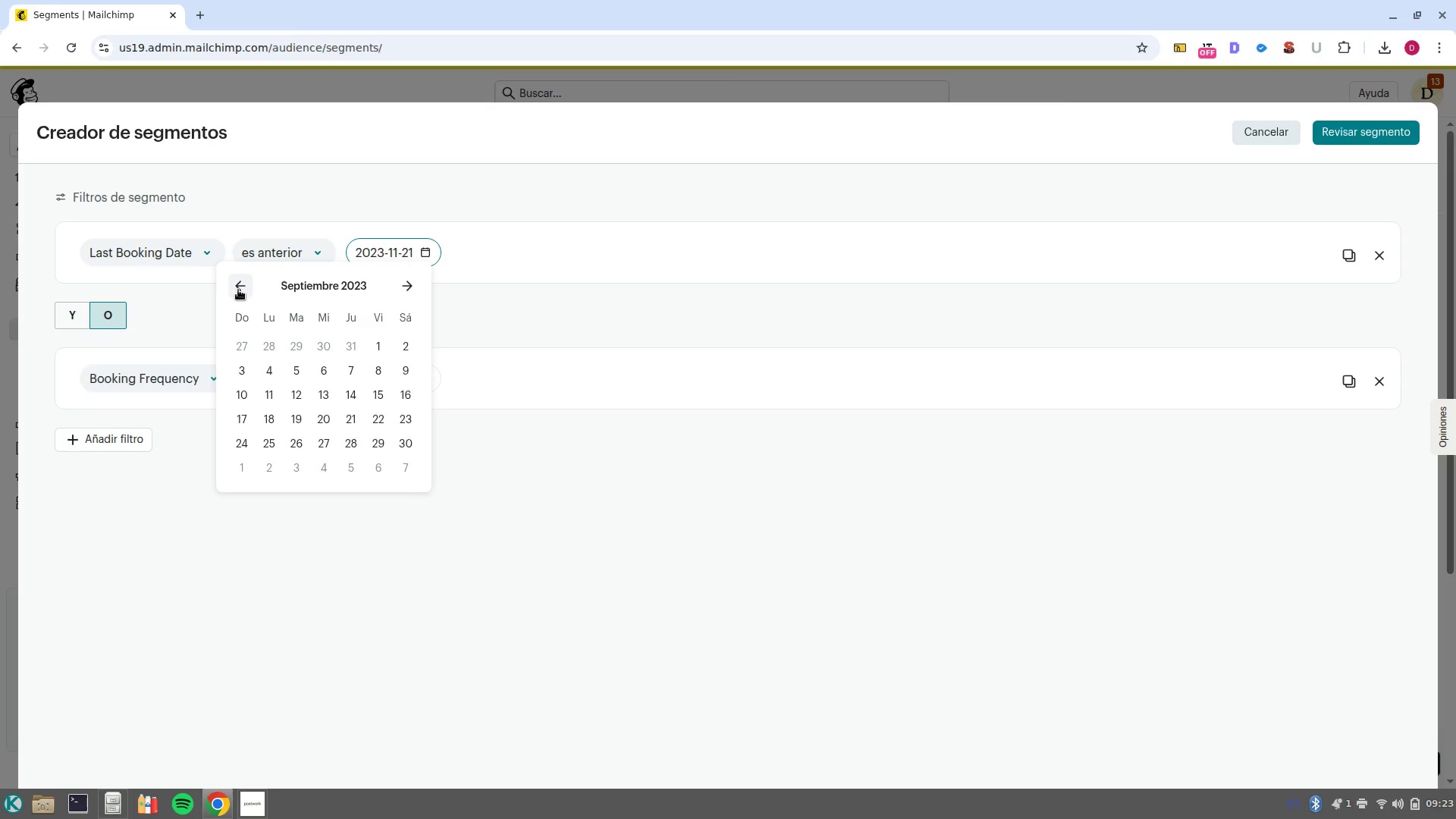 
left_click([238, 290])
 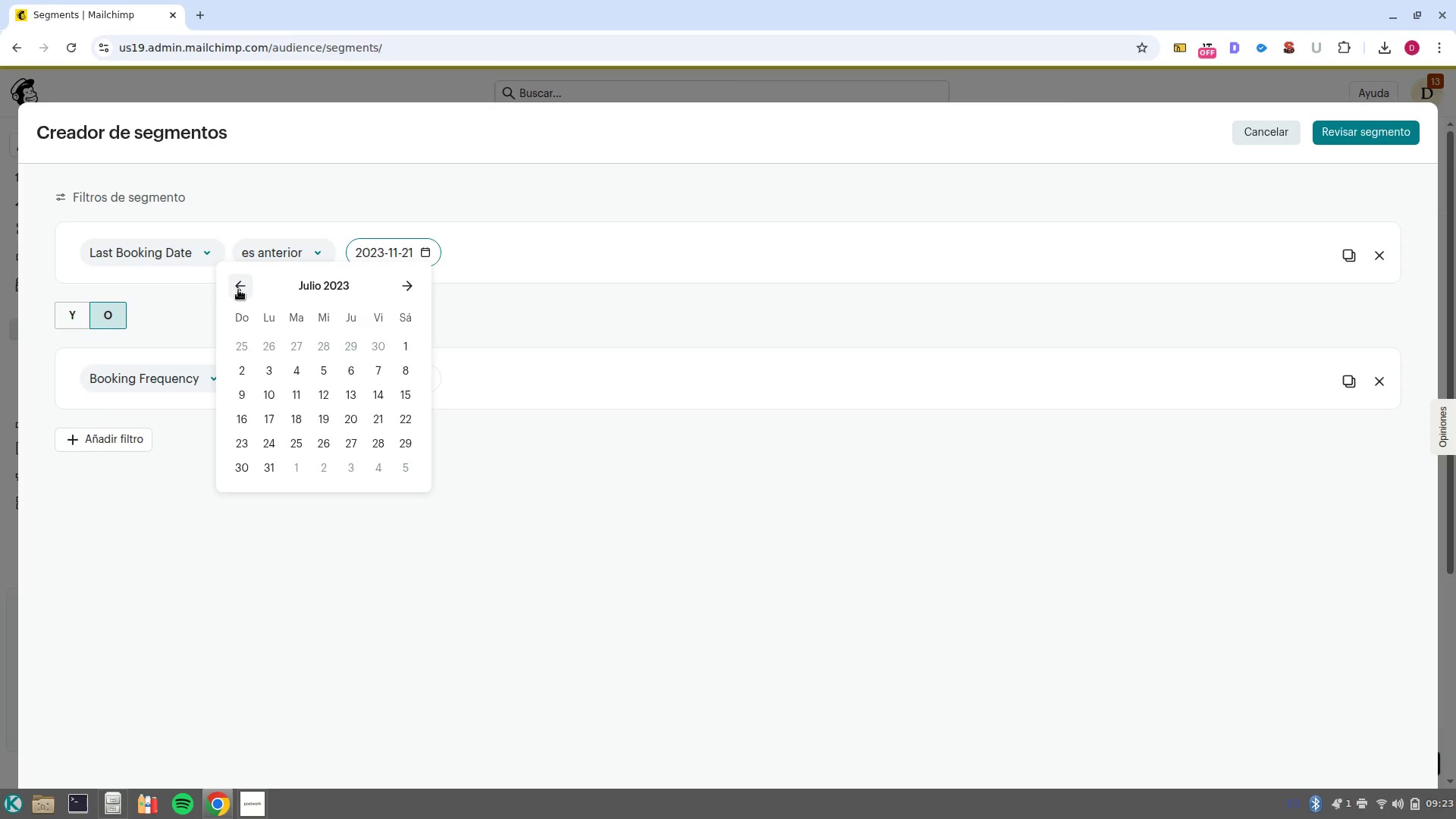 
double_click([238, 290])
 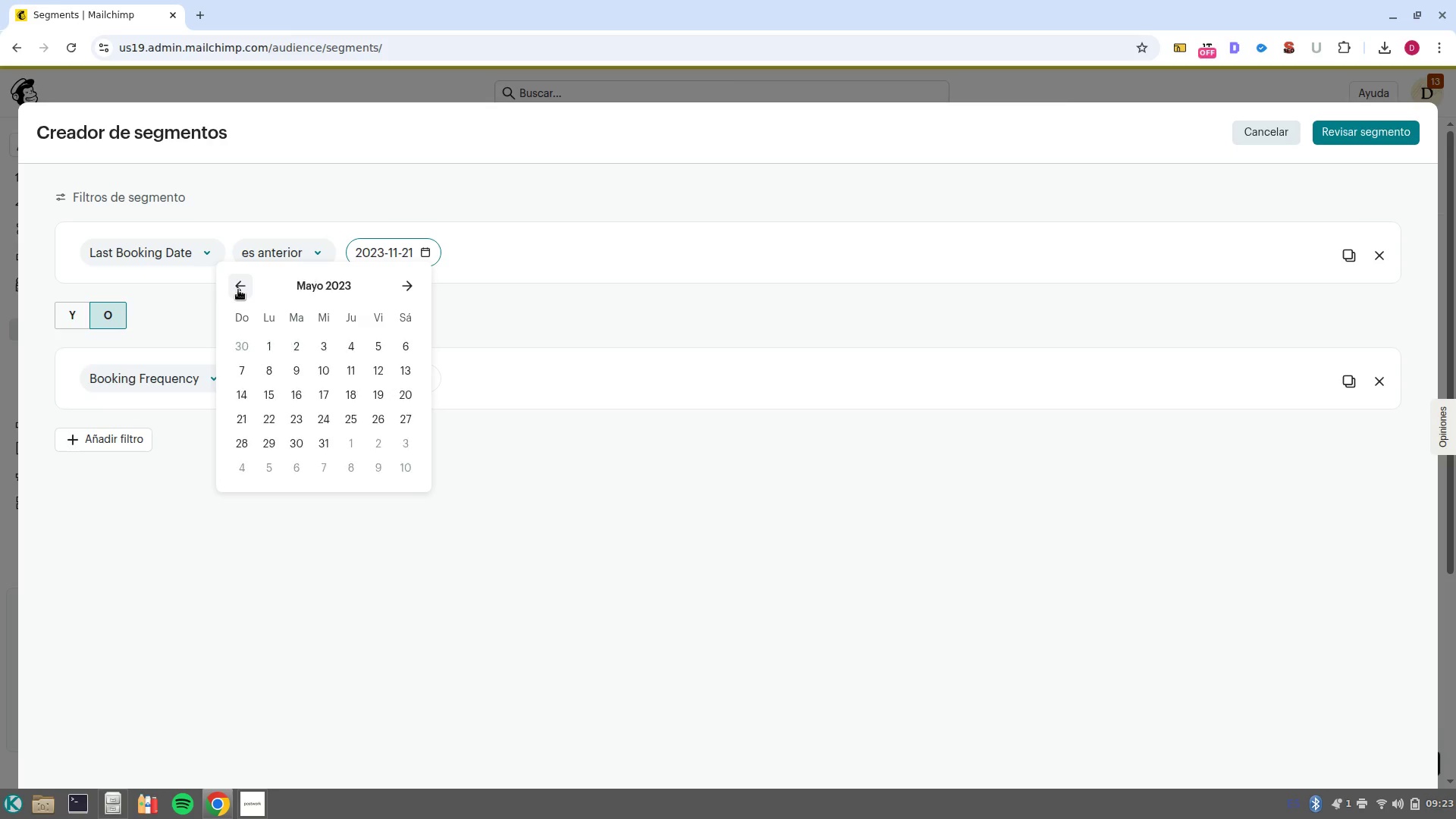 
double_click([238, 290])
 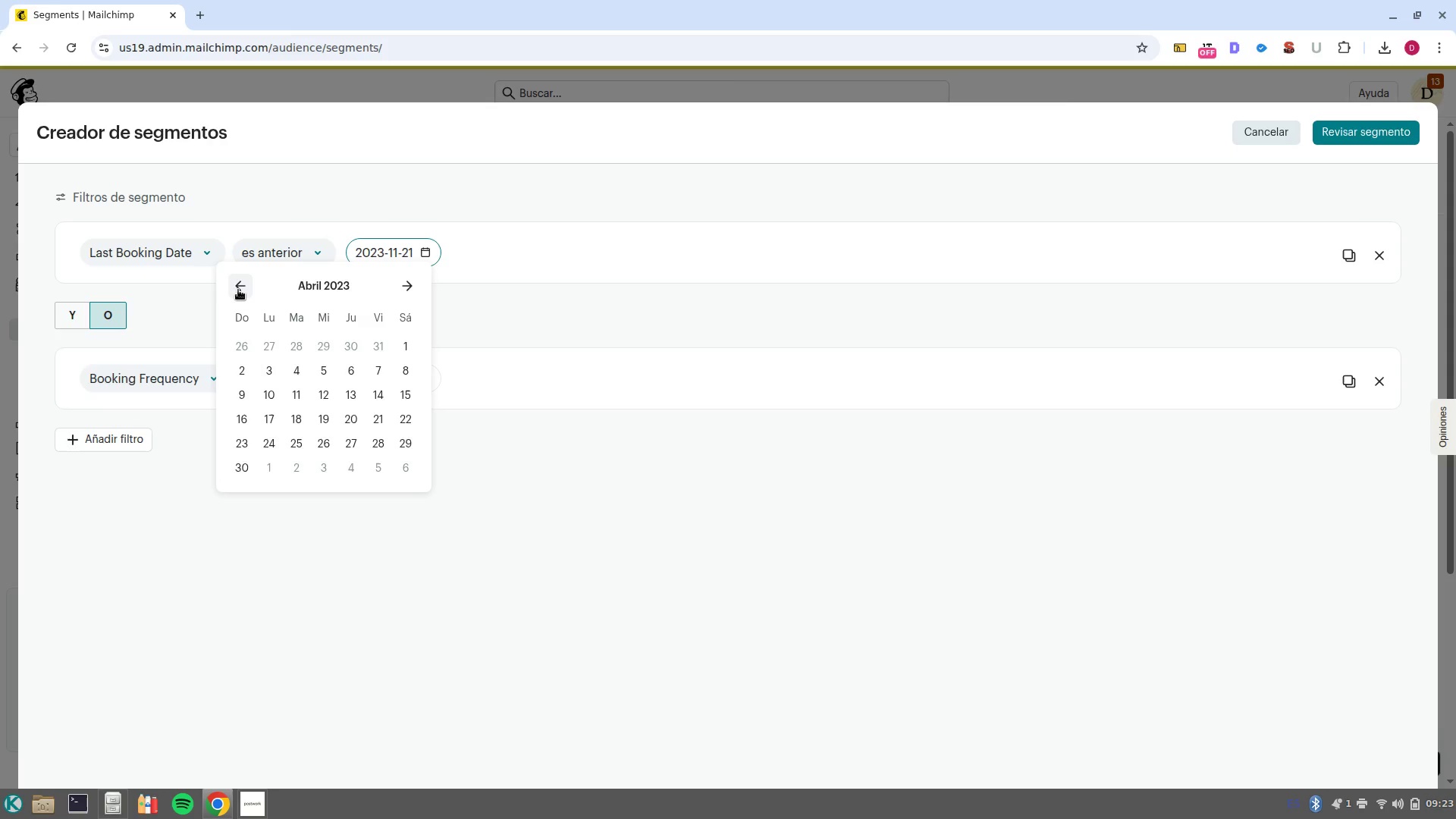 
left_click([238, 290])
 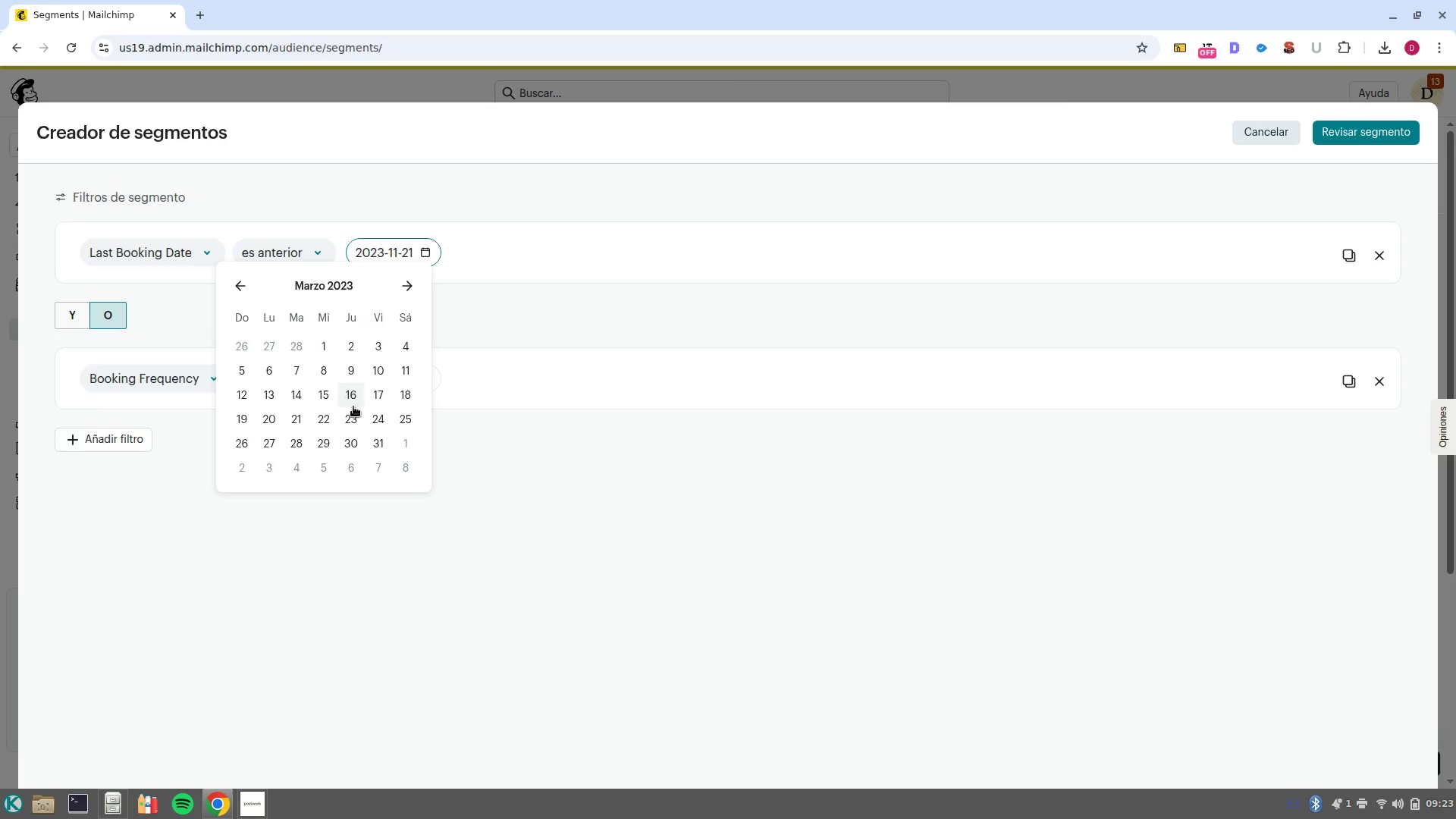 
left_click([346, 389])
 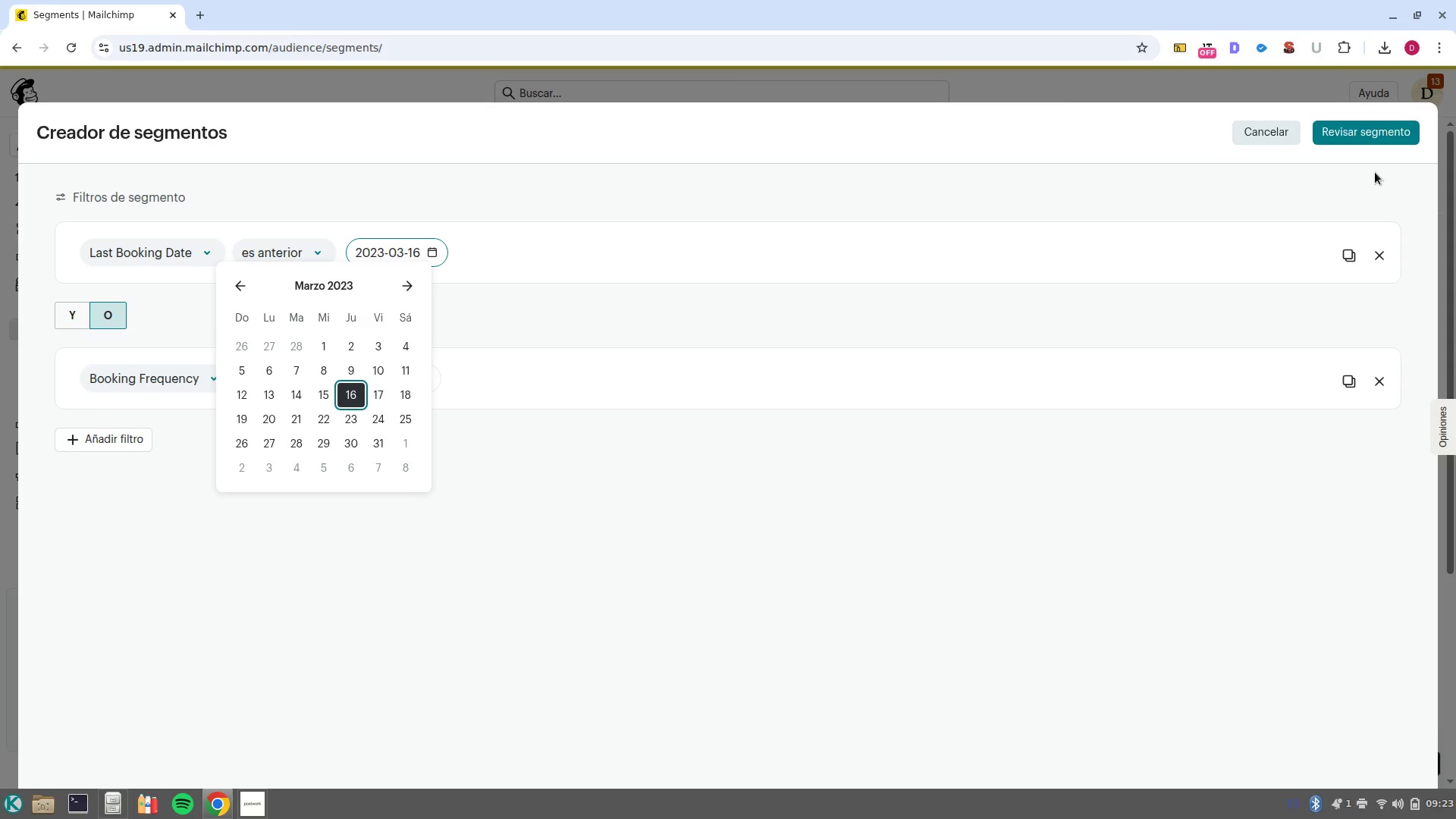 
left_click([1370, 149])
 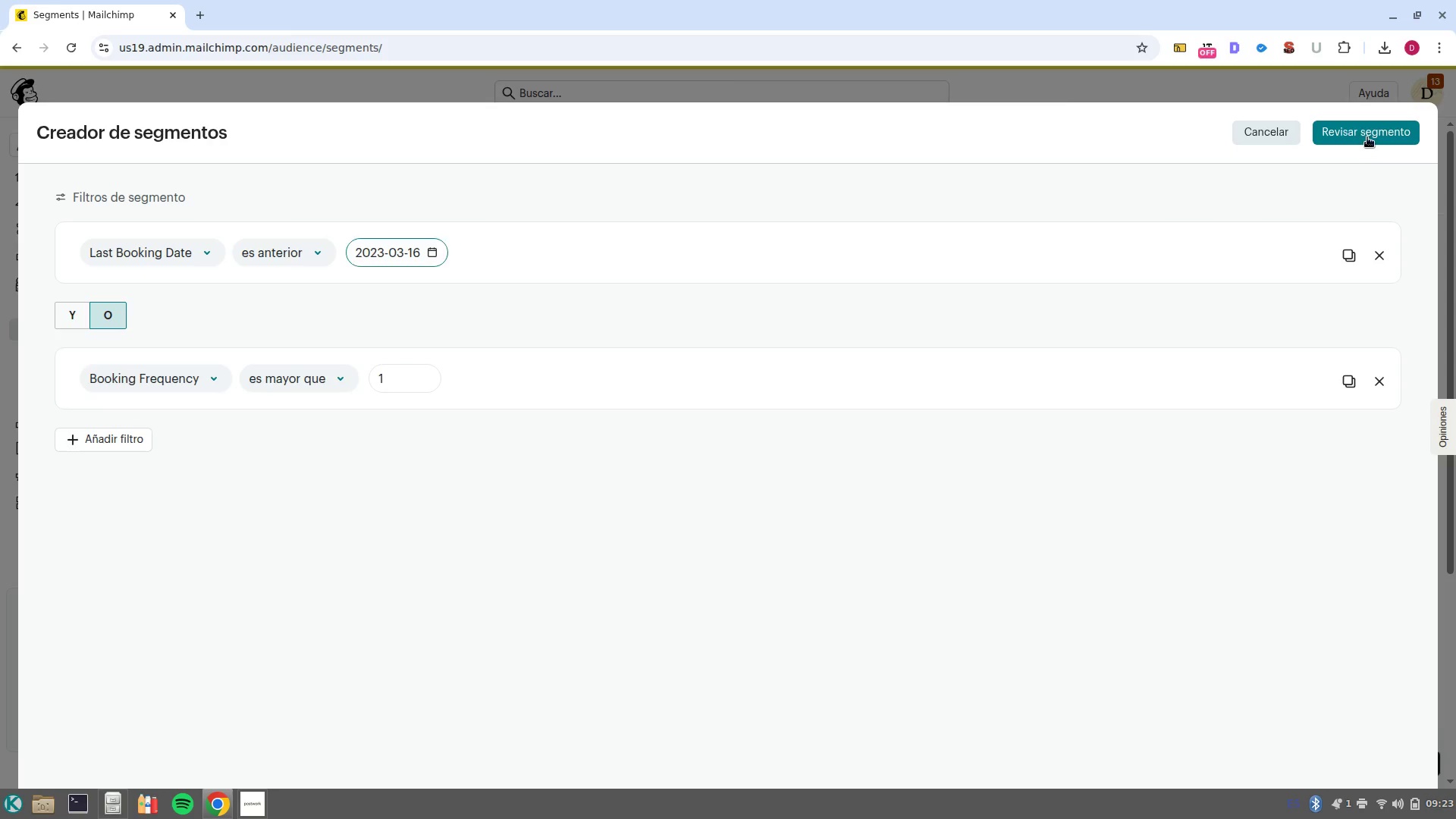 
left_click([1367, 137])
 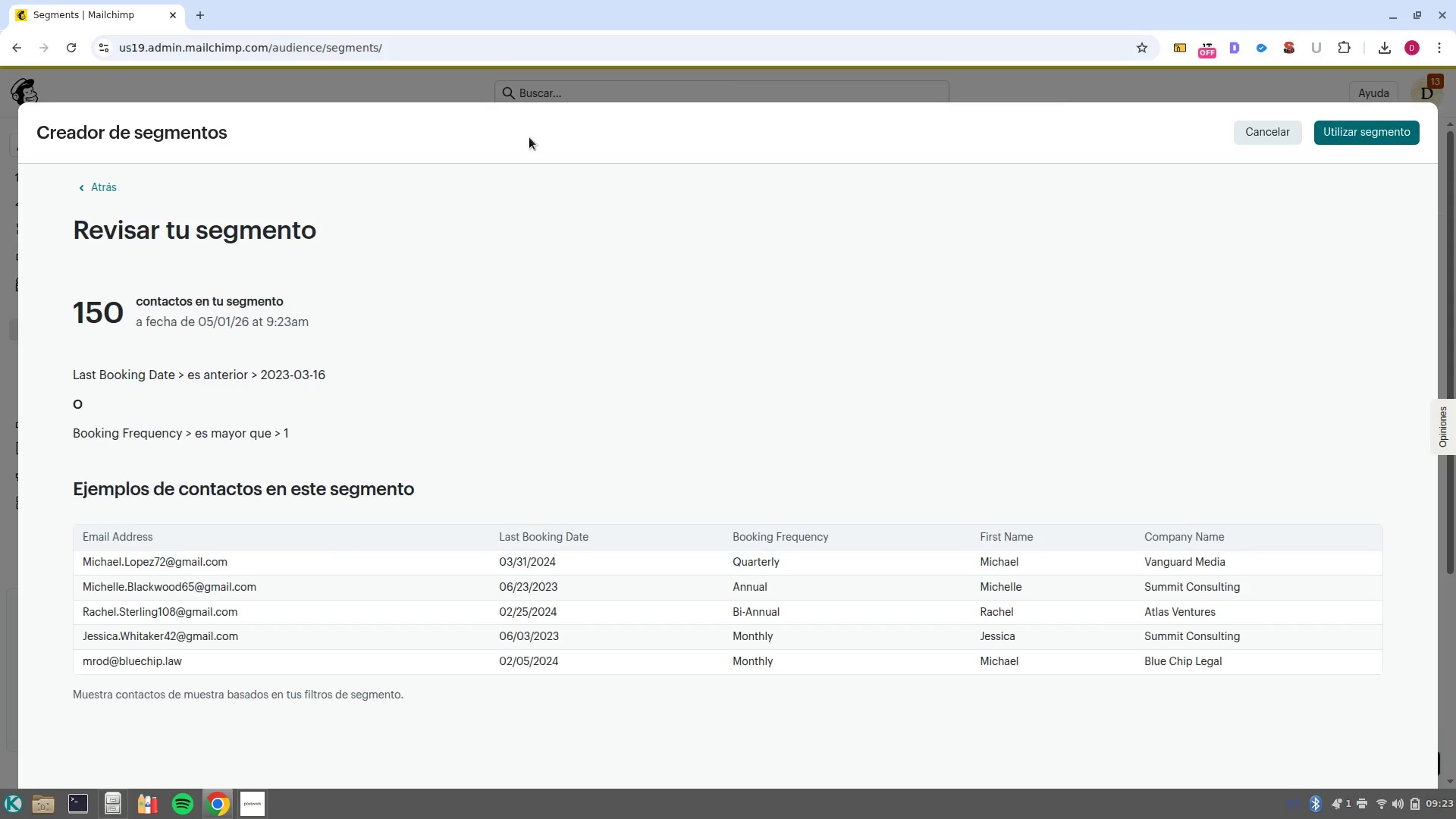 
left_click([97, 188])
 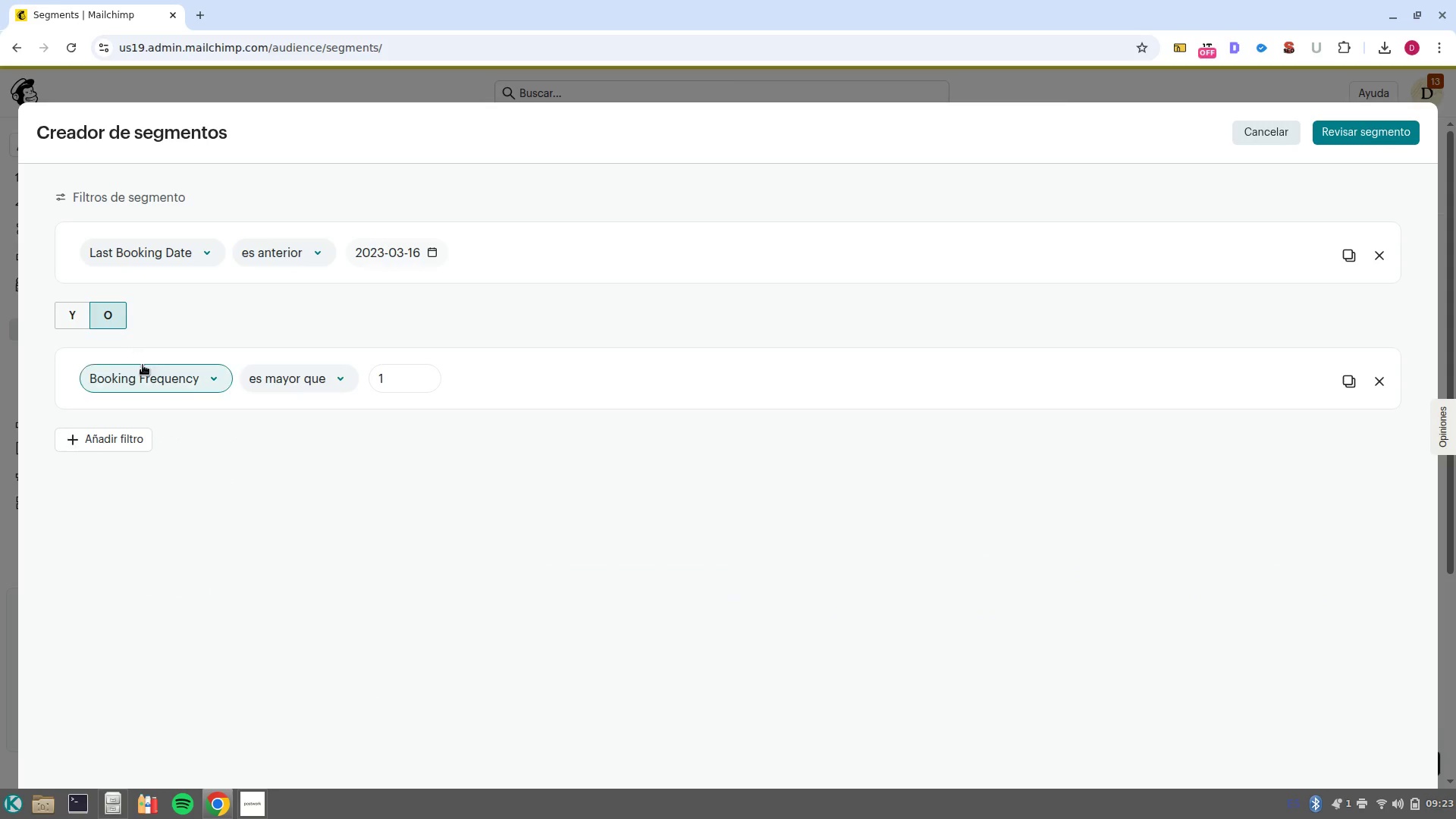 
left_click([73, 319])
 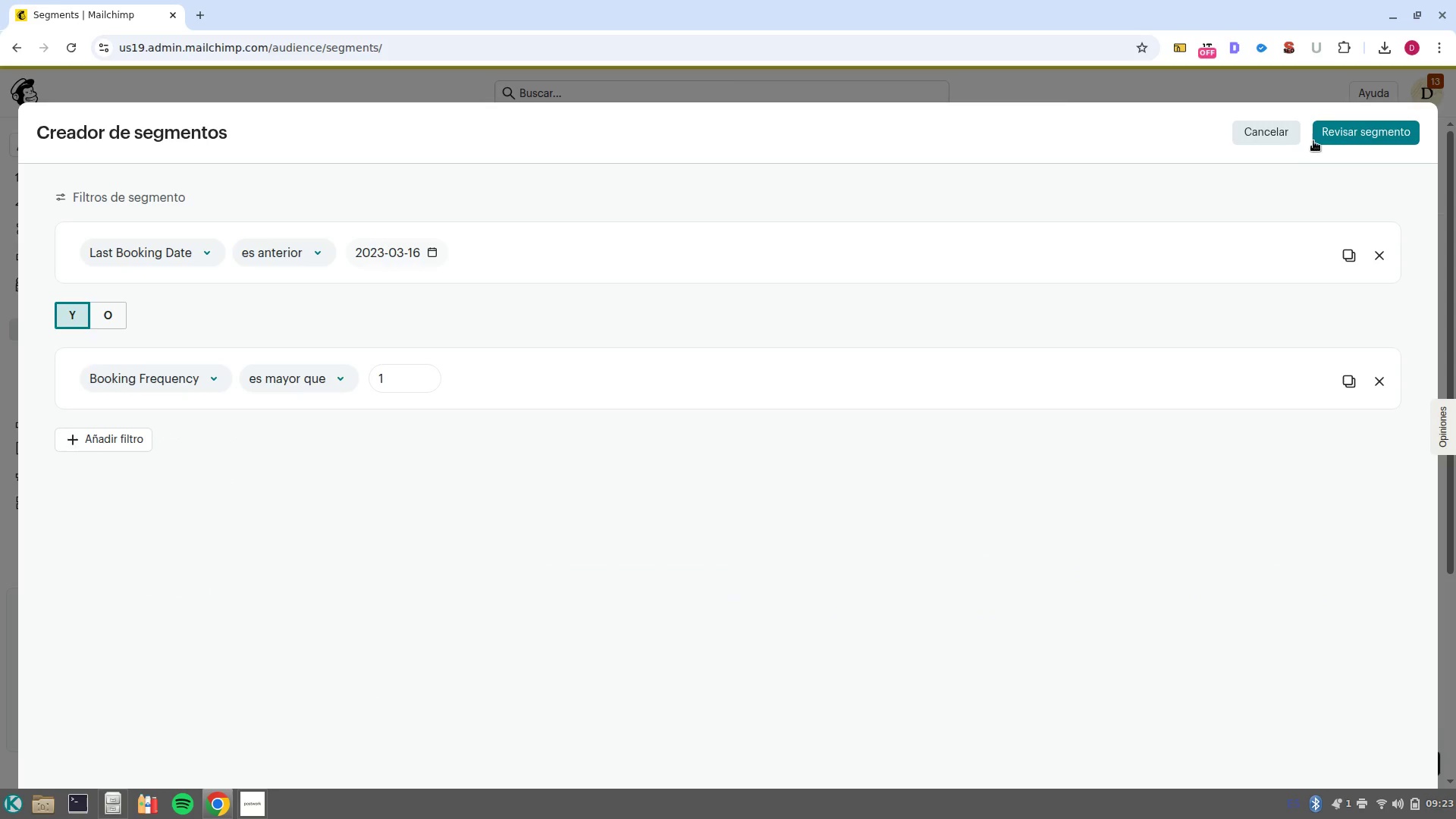 
left_click([1346, 138])
 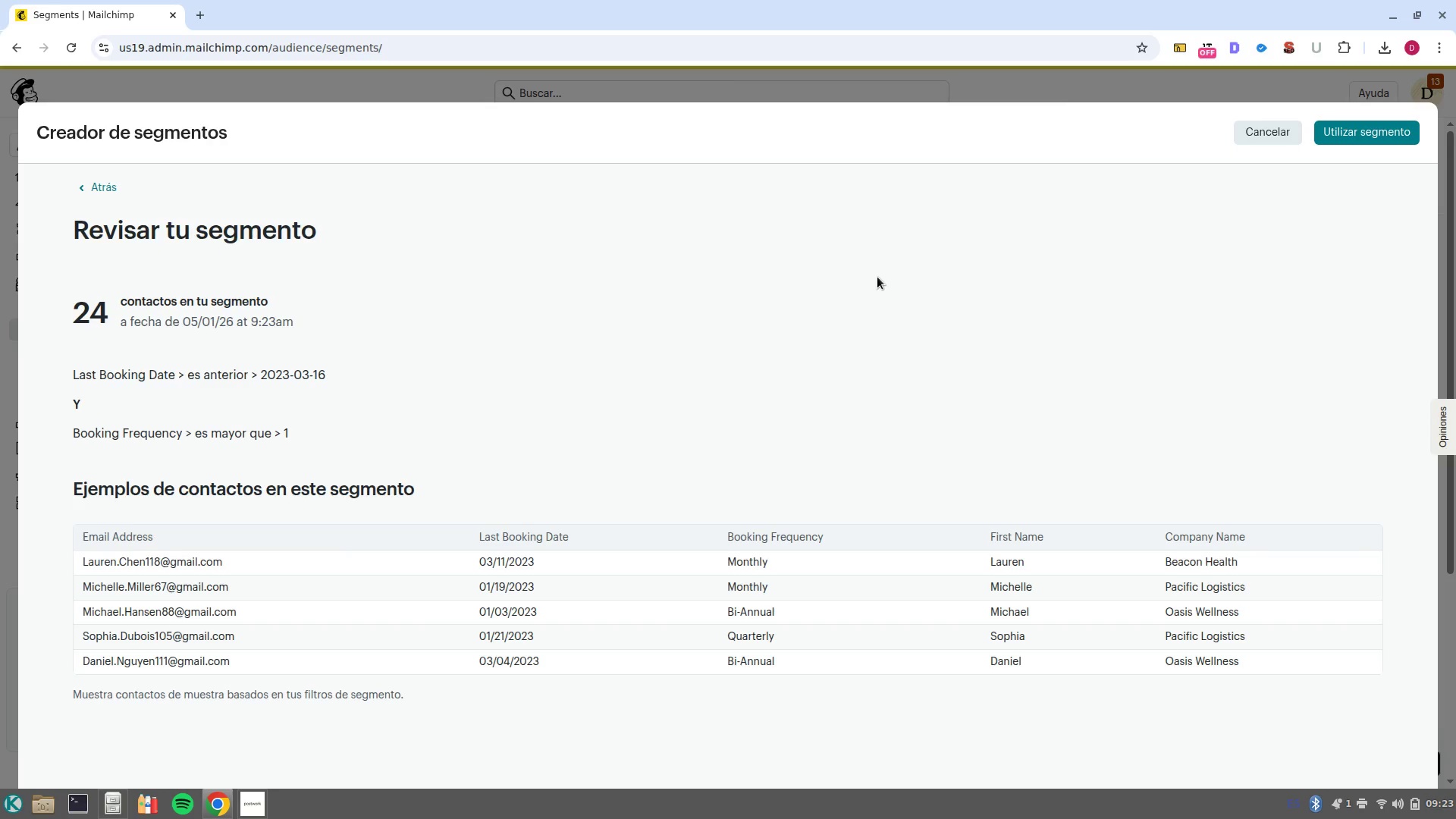 
mouse_move([127, 193])
 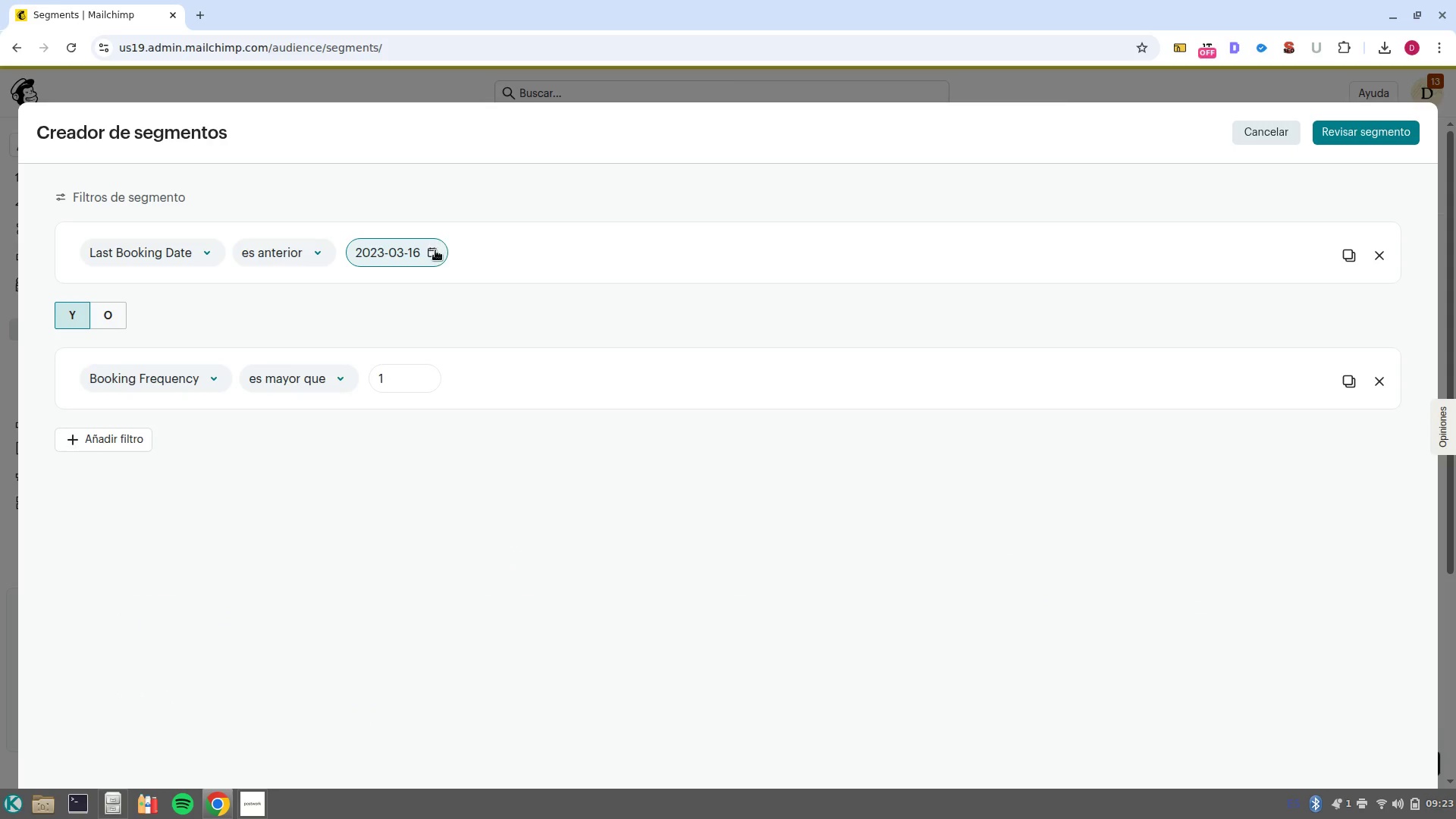 
left_click([435, 250])
 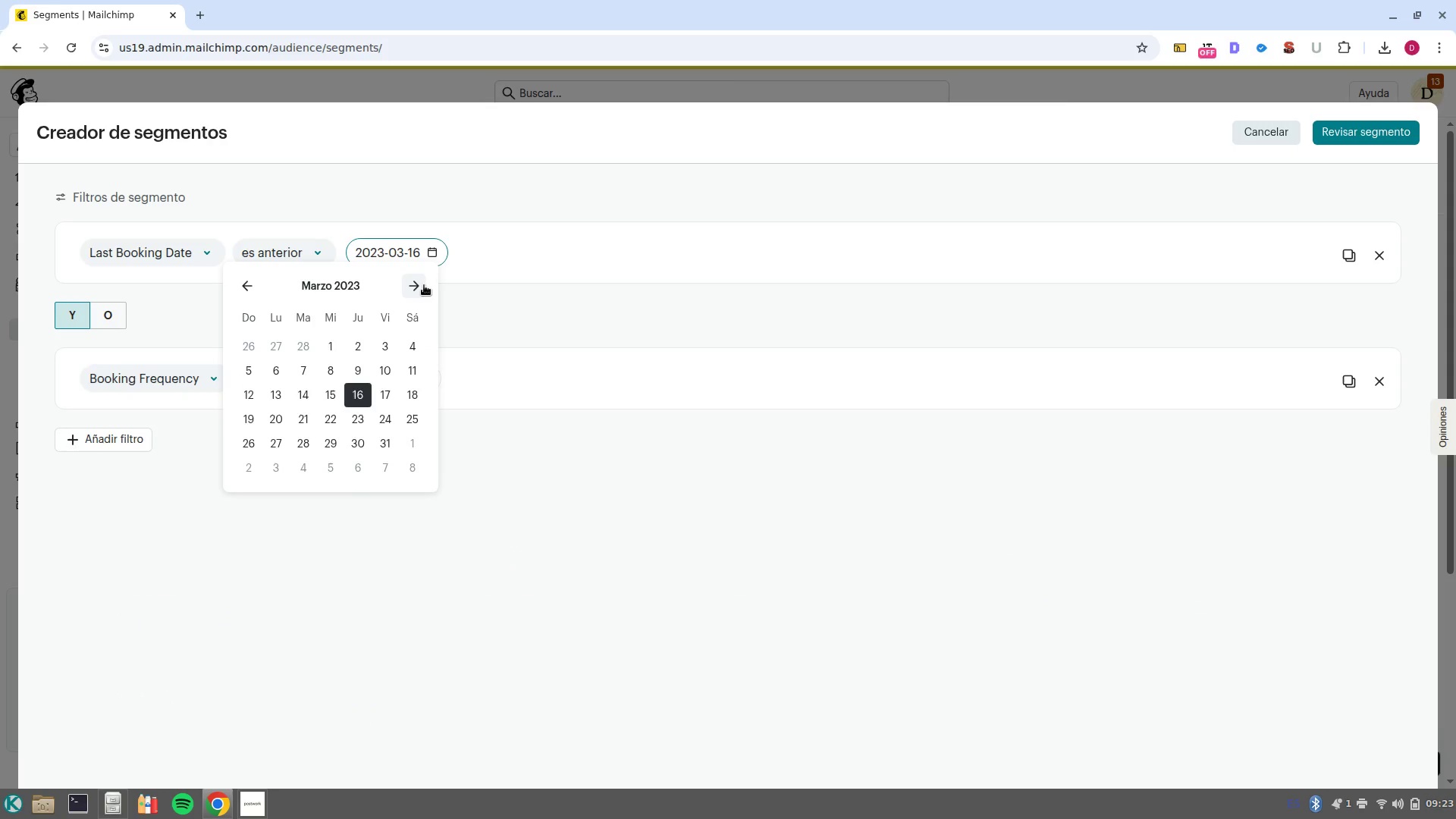 
double_click([424, 285])
 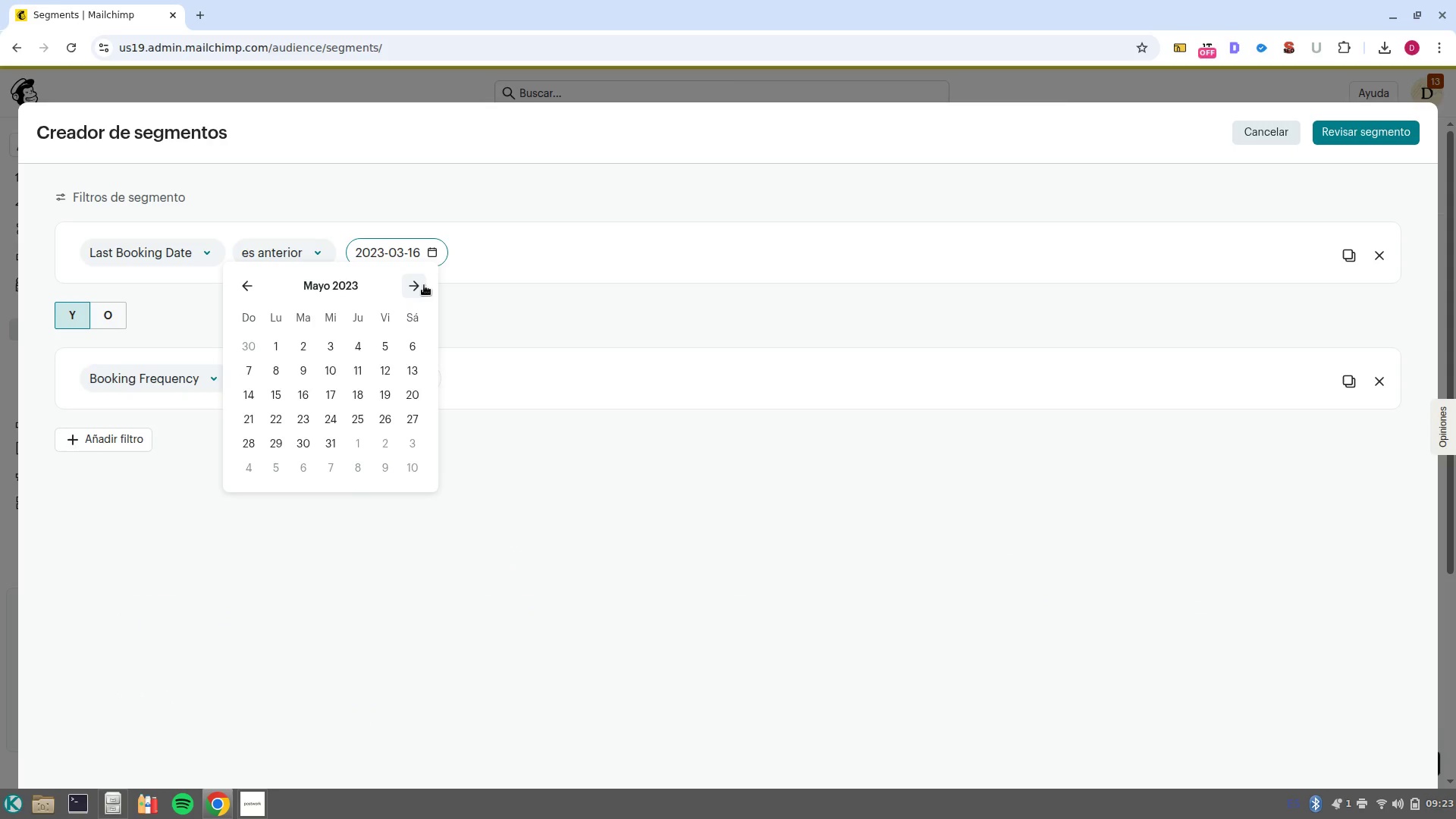 
triple_click([424, 285])
 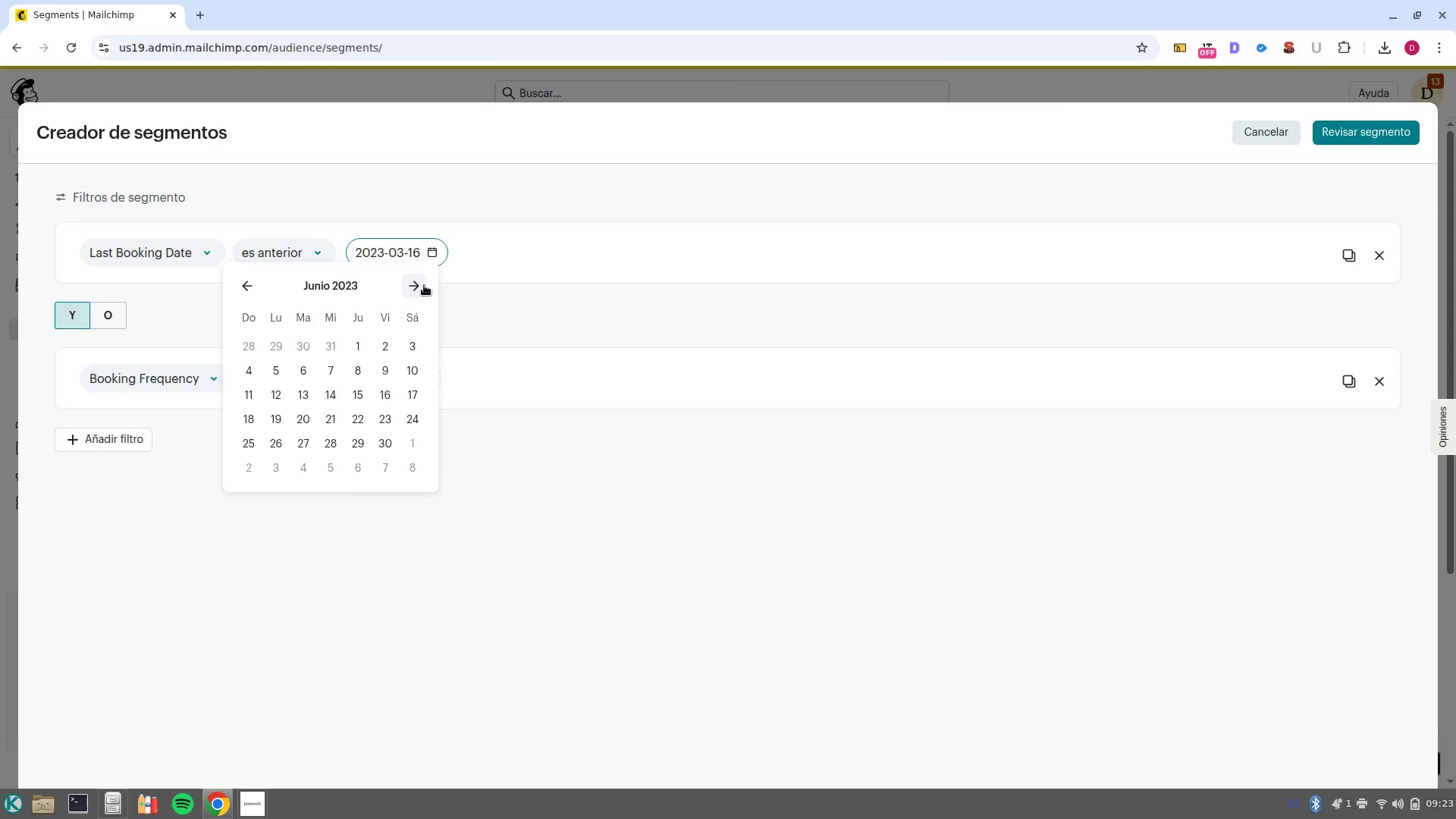 
triple_click([424, 285])
 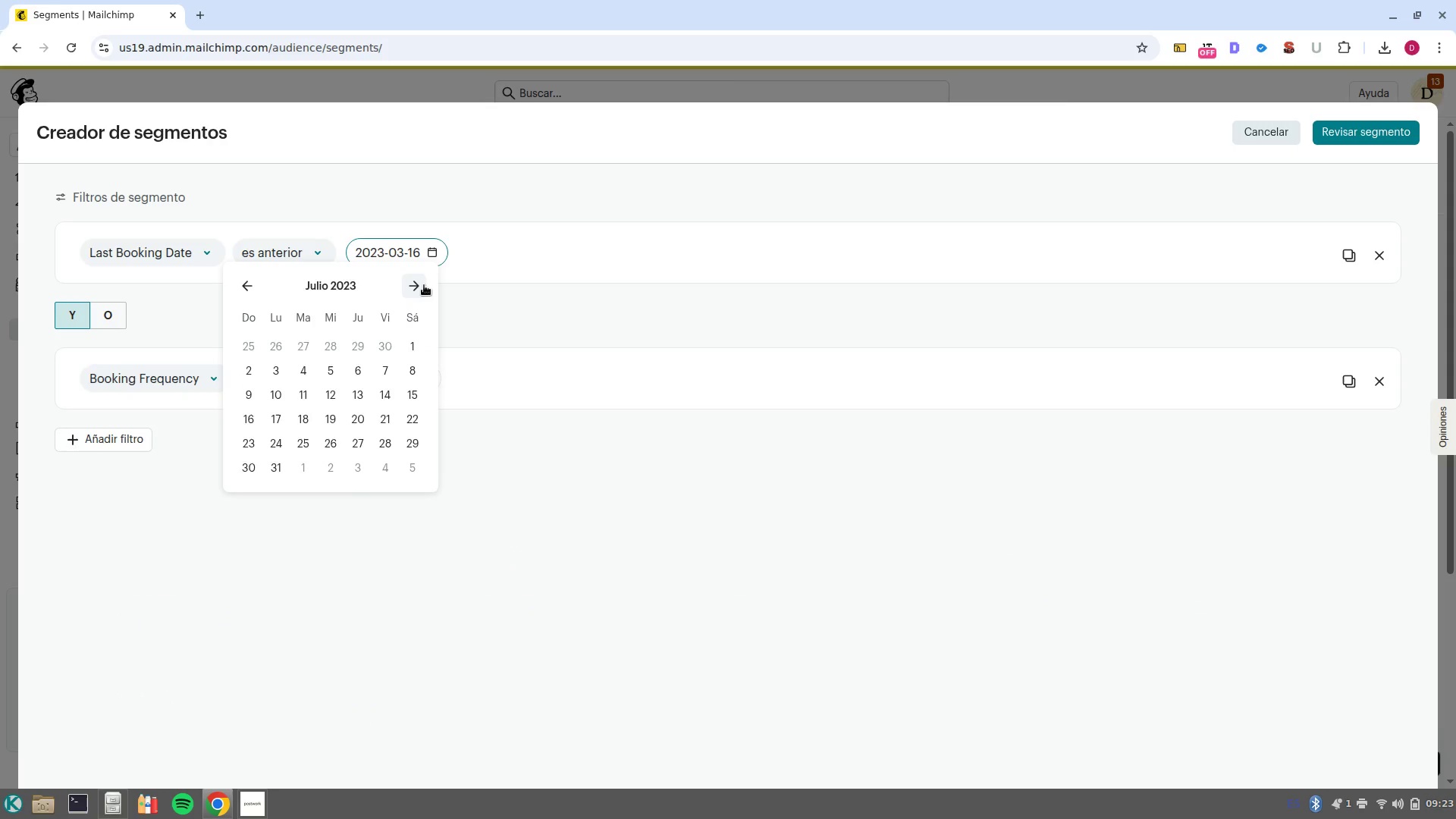 
left_click([424, 285])
 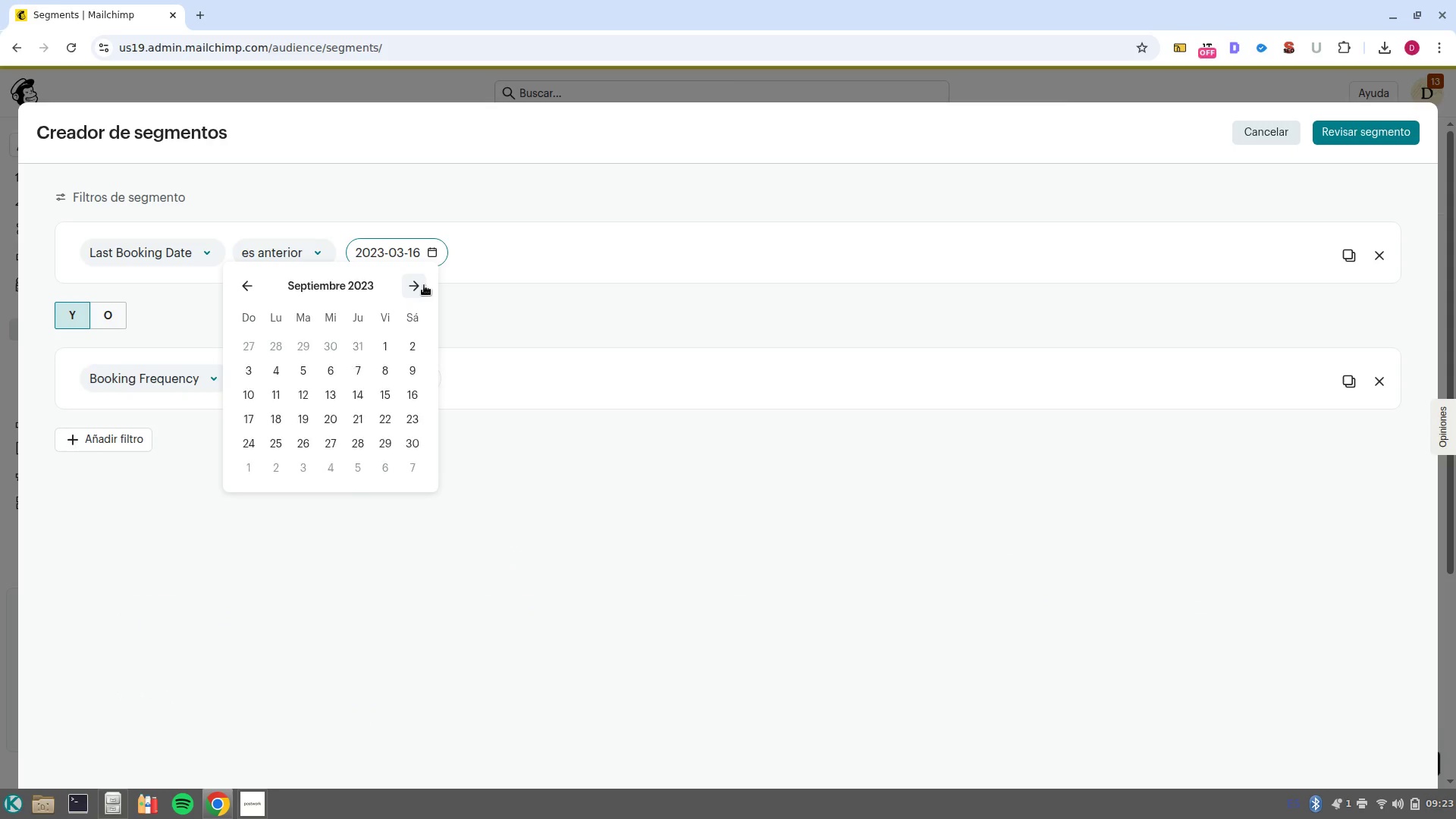 
left_click([424, 285])
 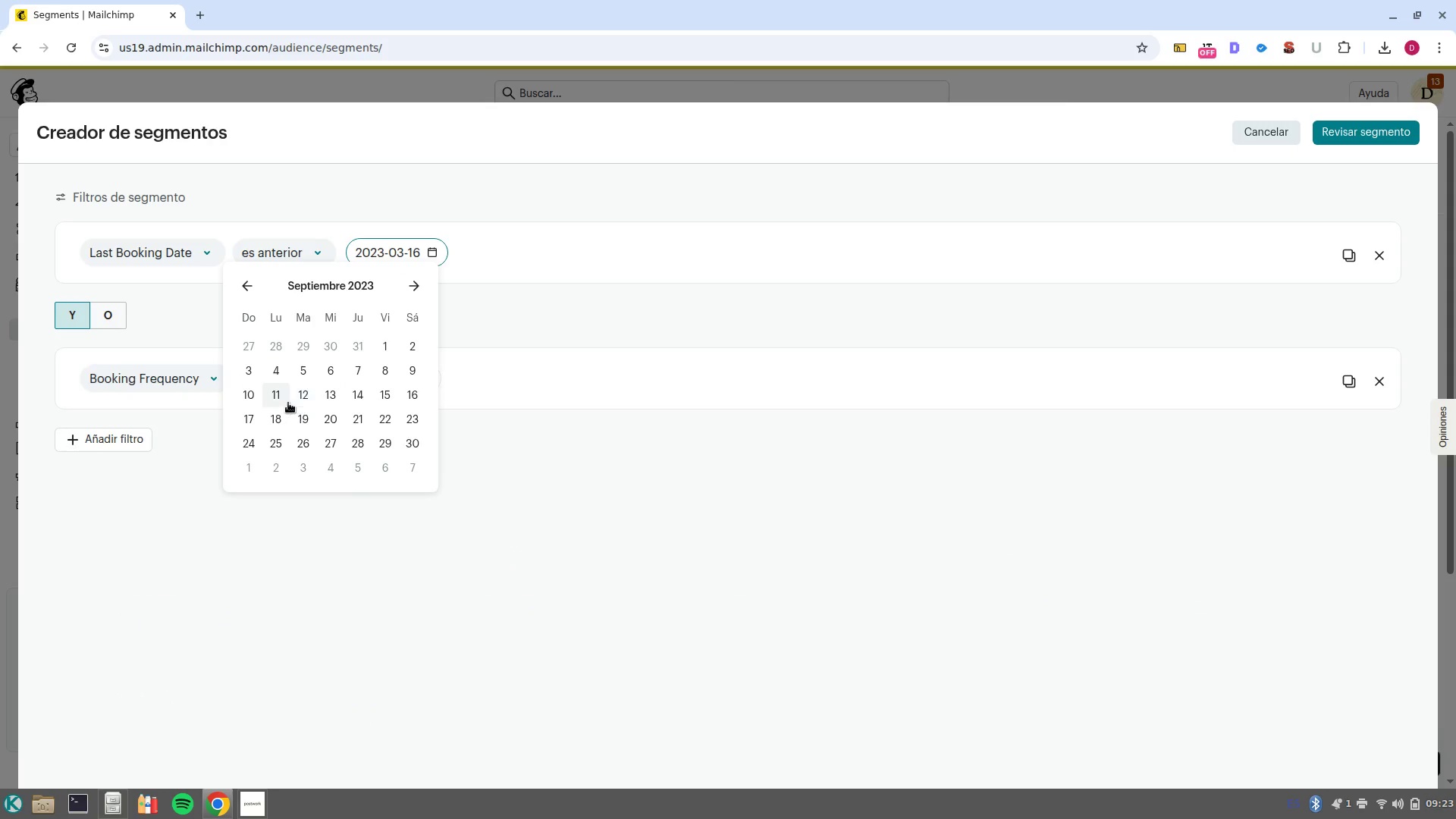 
left_click([285, 400])
 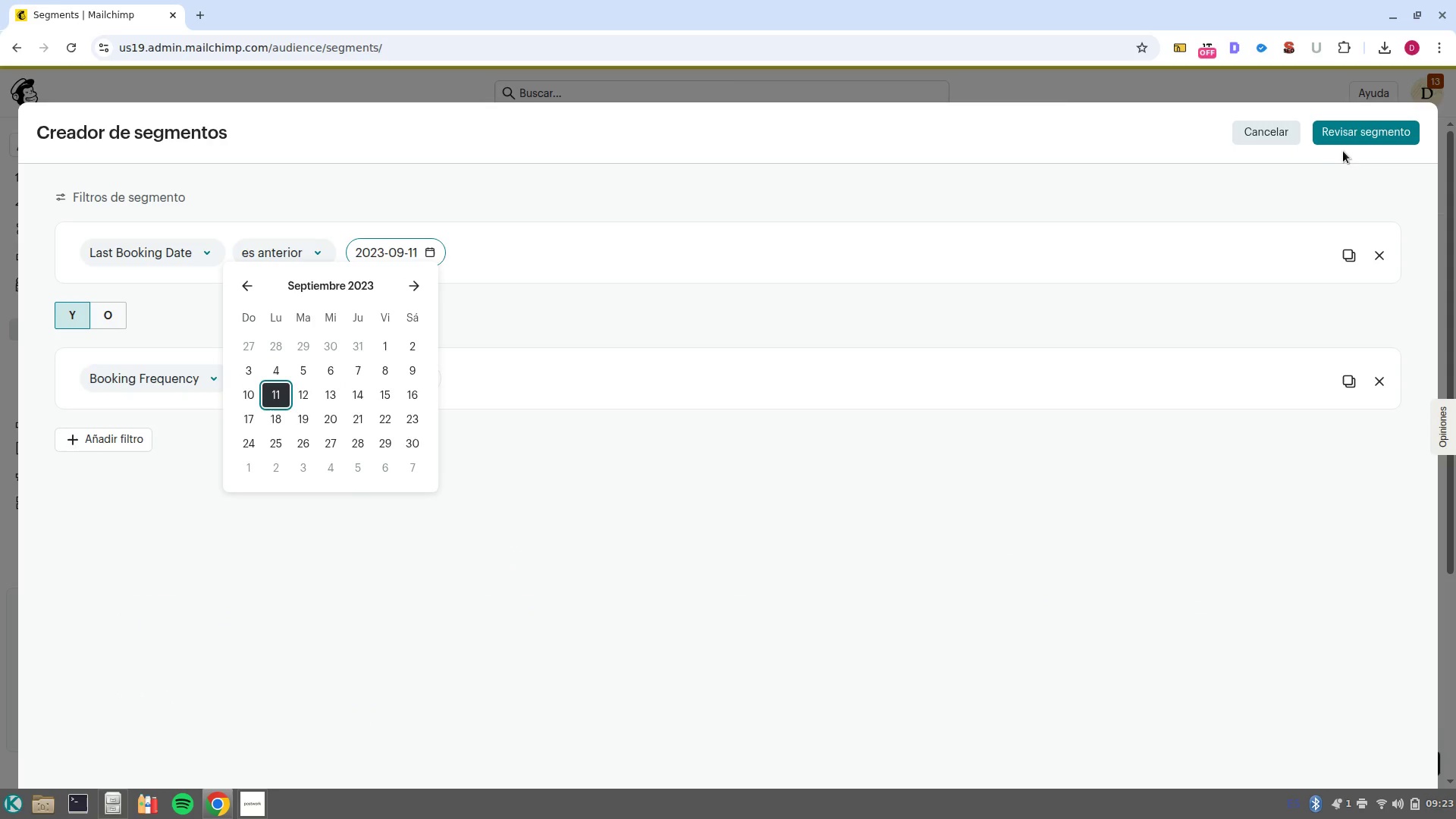 
left_click([1348, 139])
 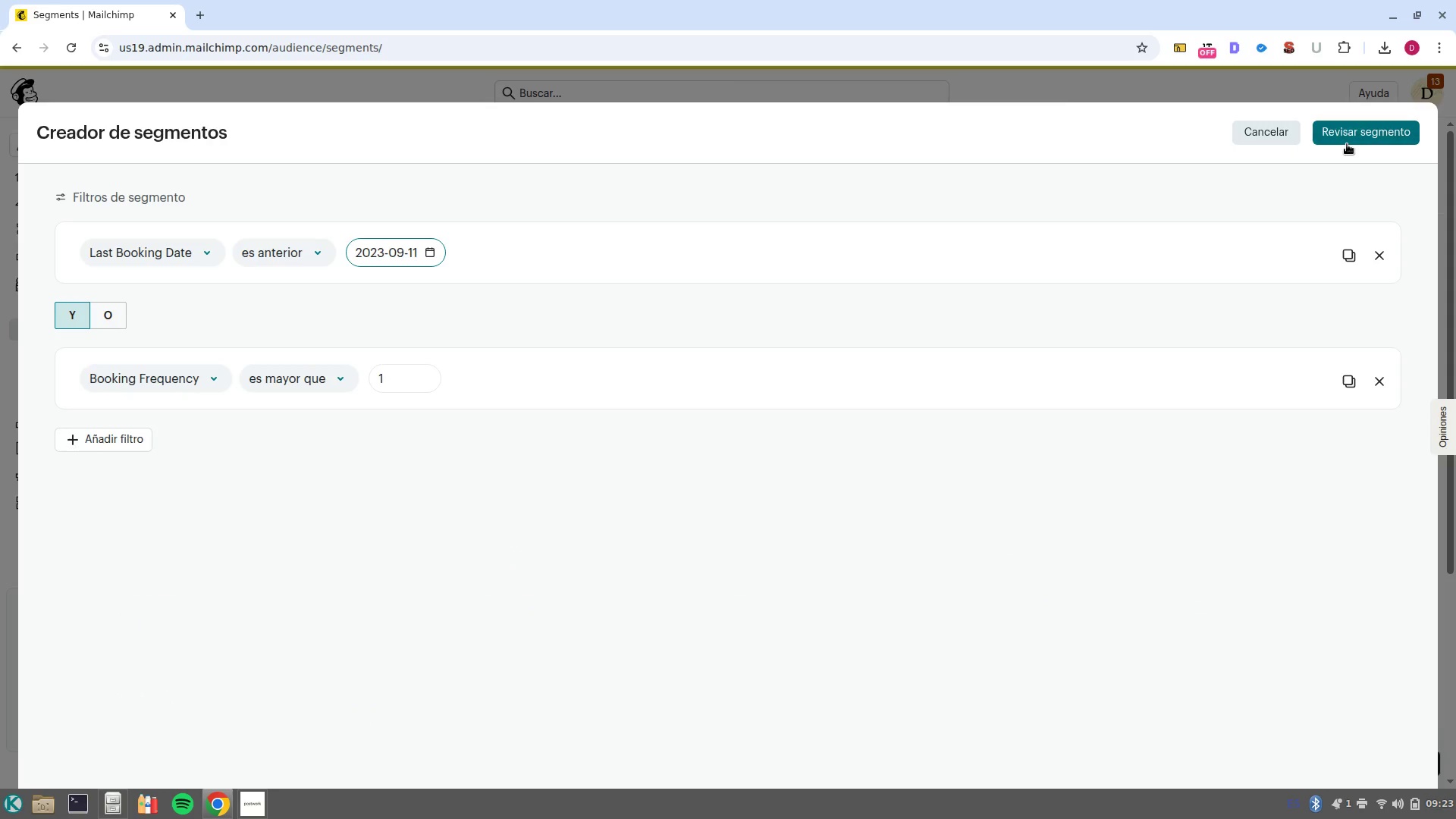 
left_click([1347, 144])
 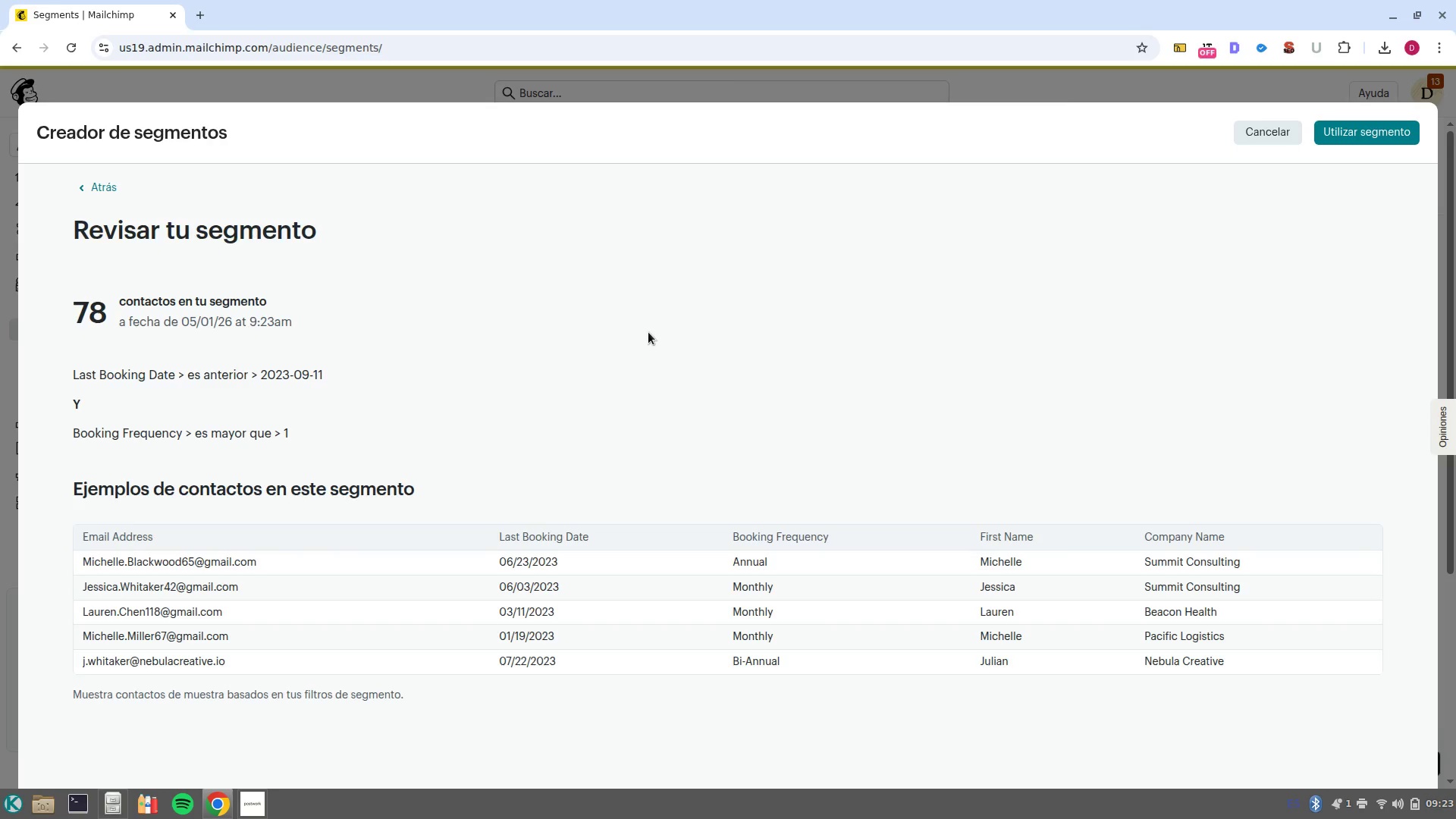 
left_click([1348, 140])
 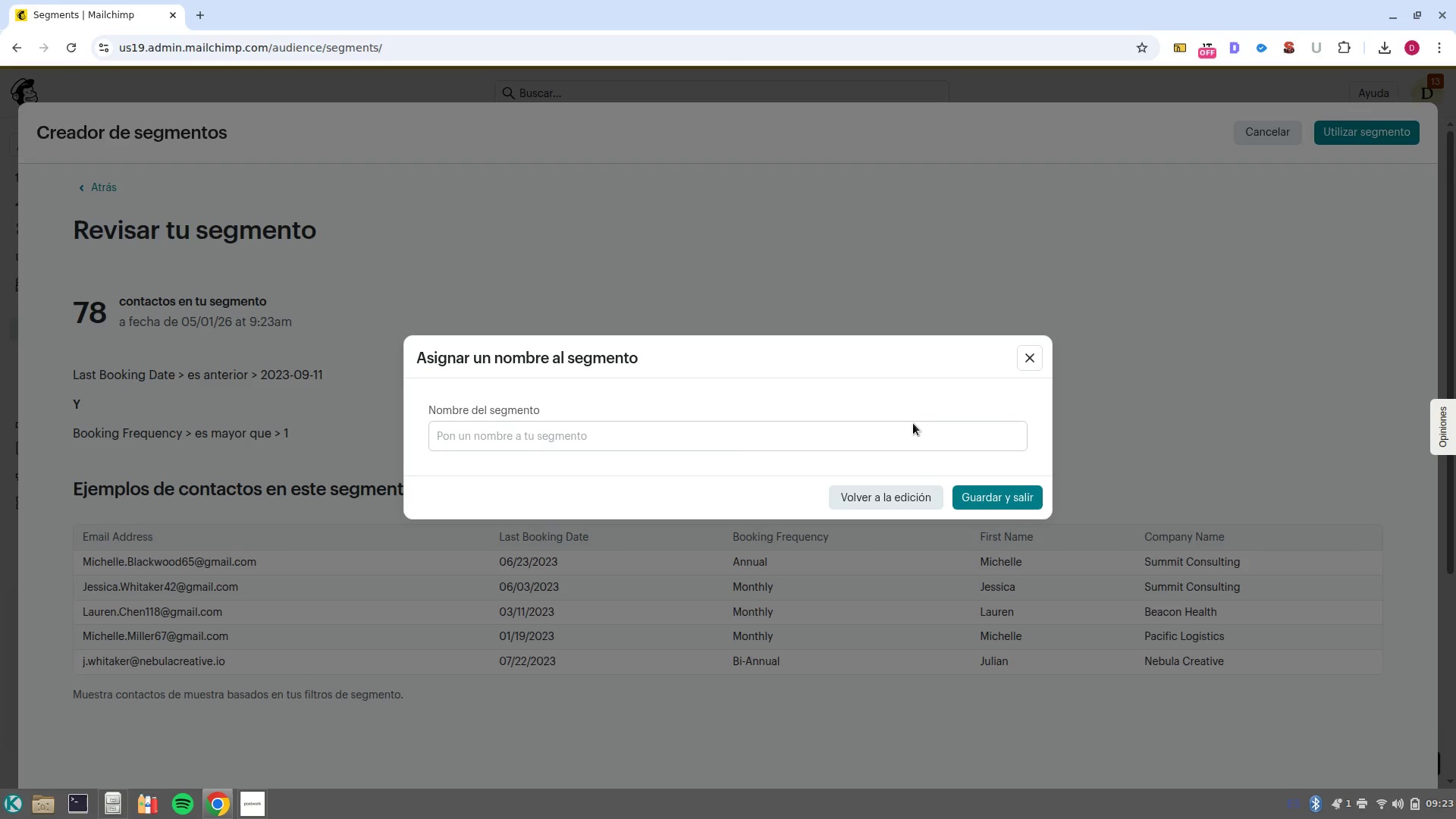 
left_click([912, 425])
 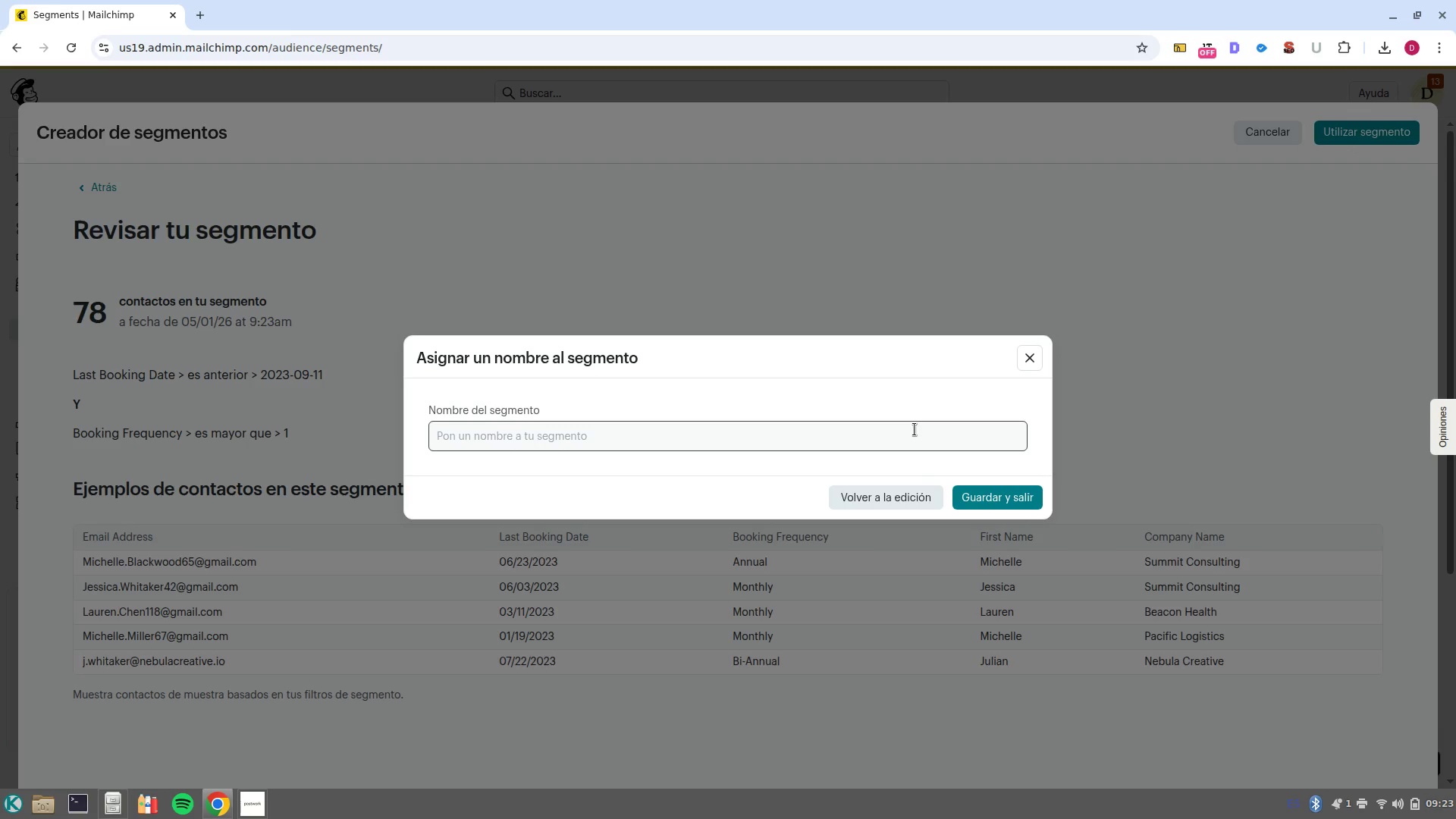 
left_click([915, 429])
 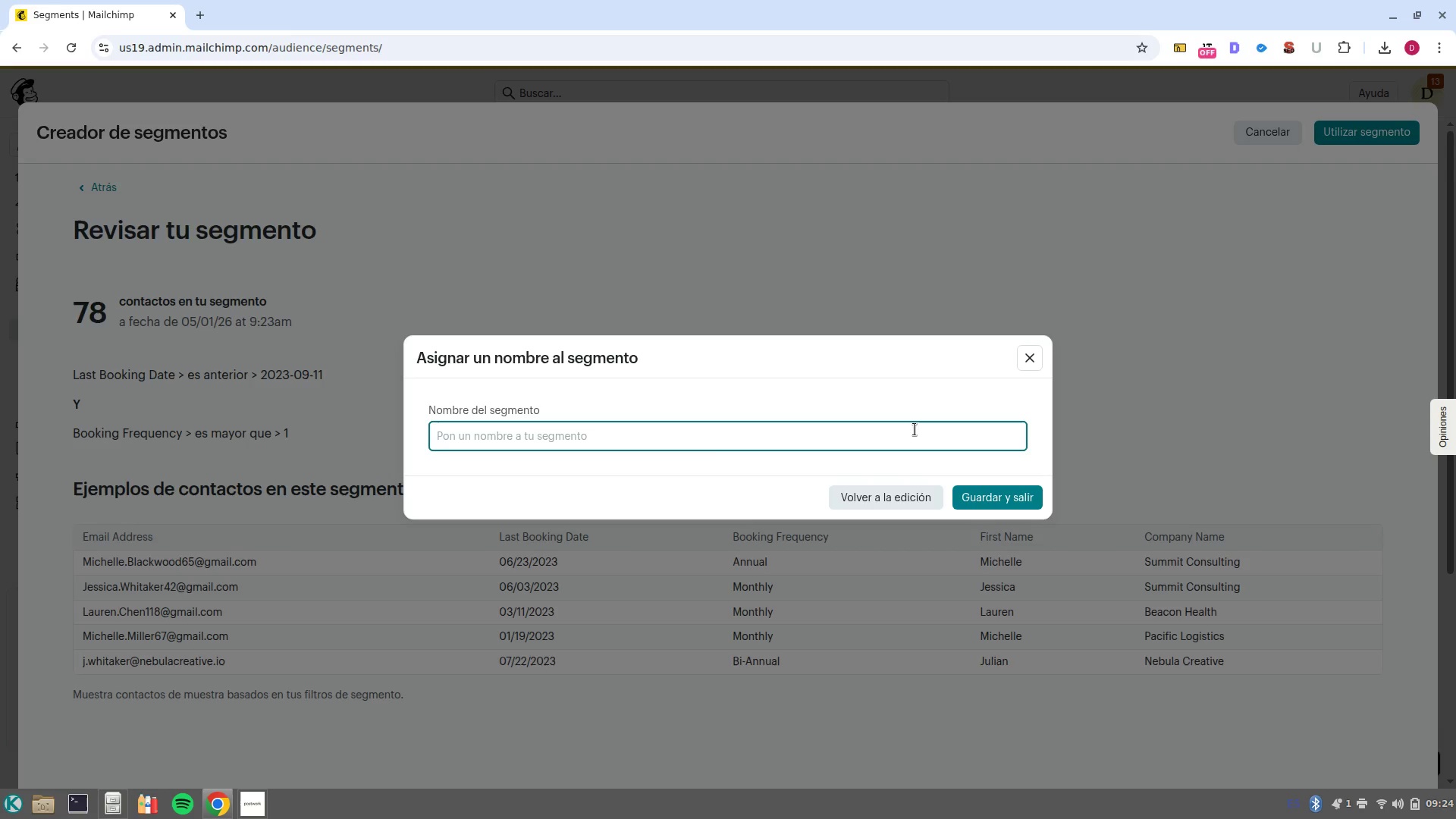 
wait(27.32)
 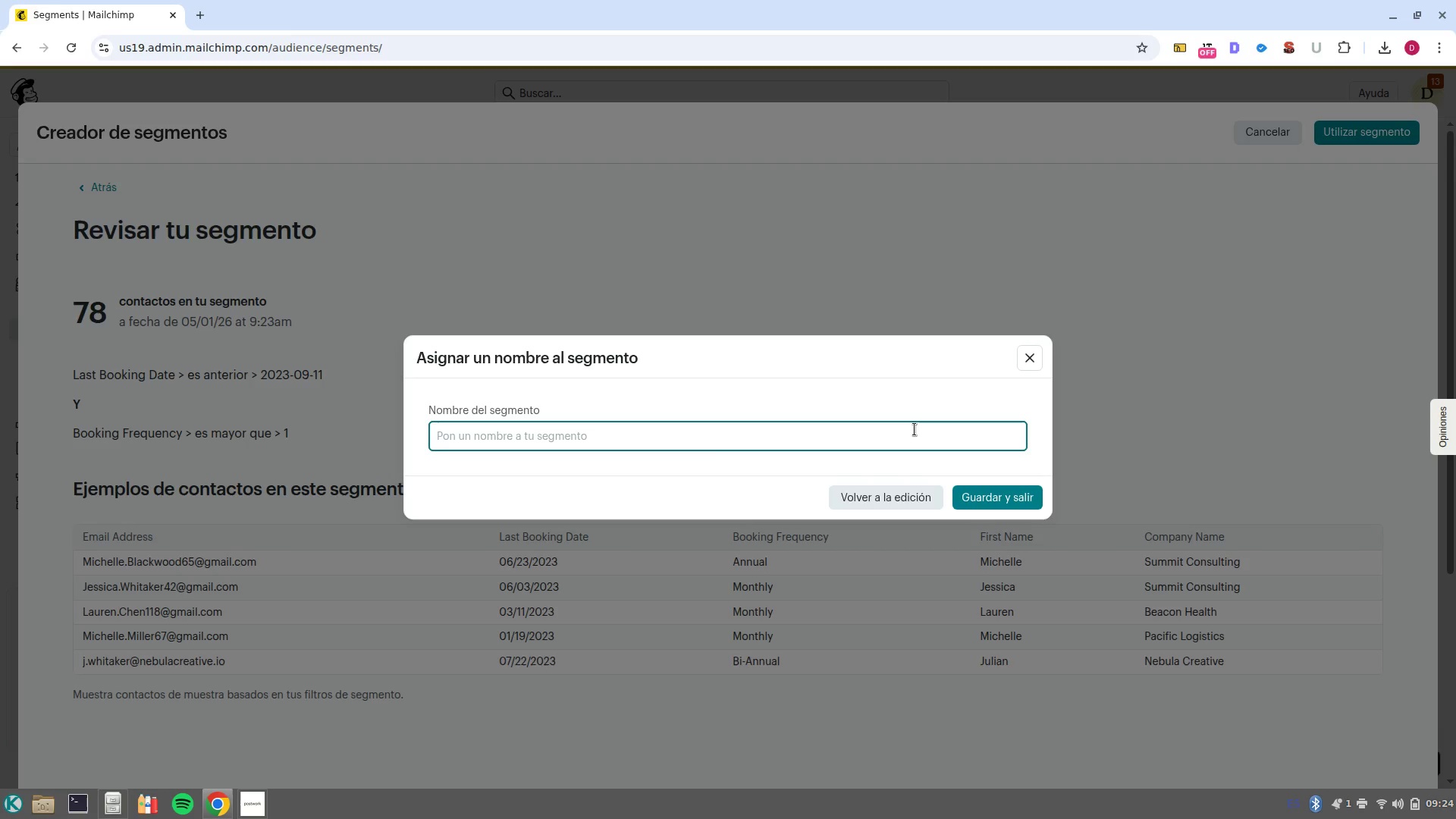 
type(Inactive leads)
 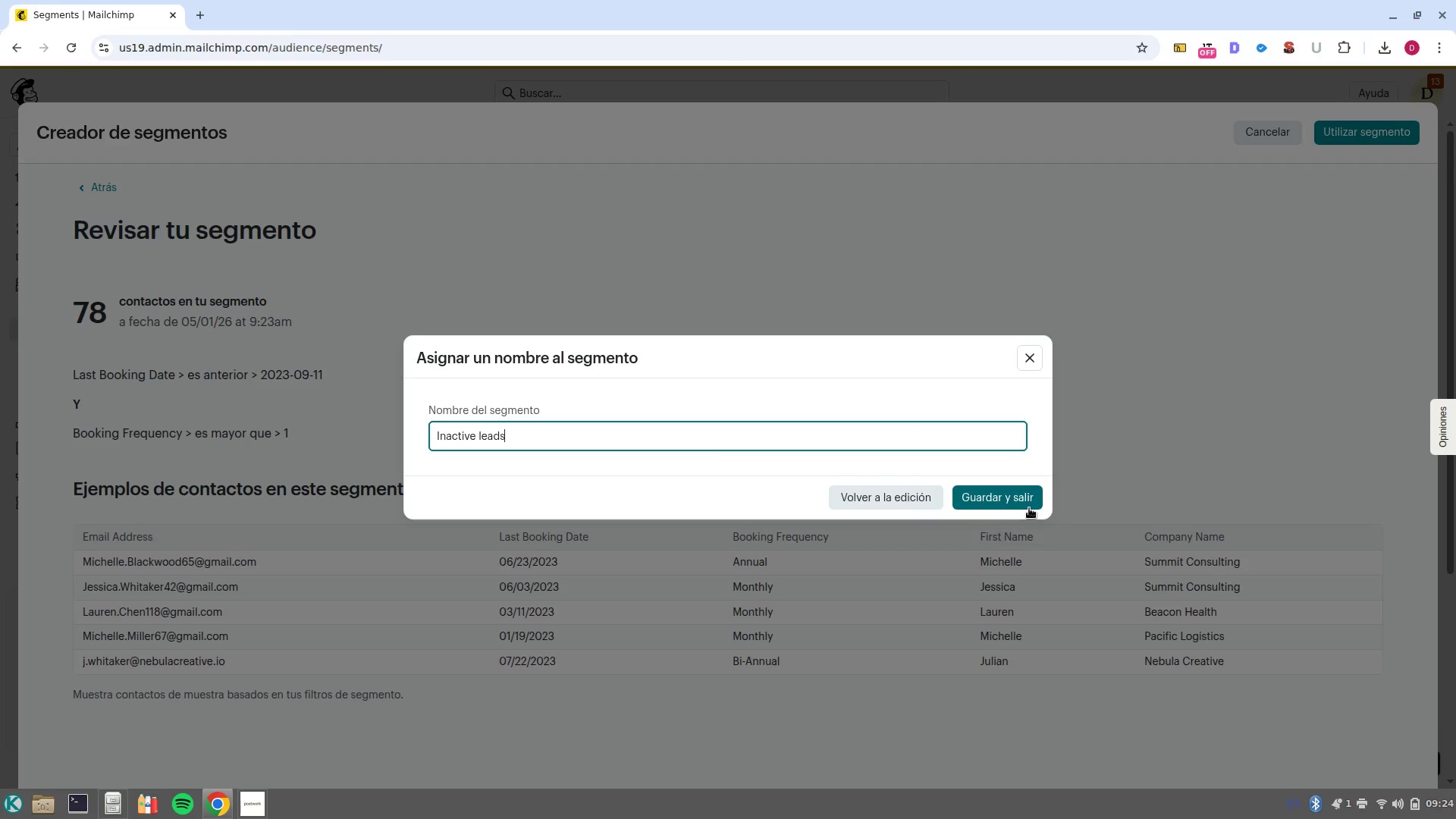 
left_click([1029, 508])
 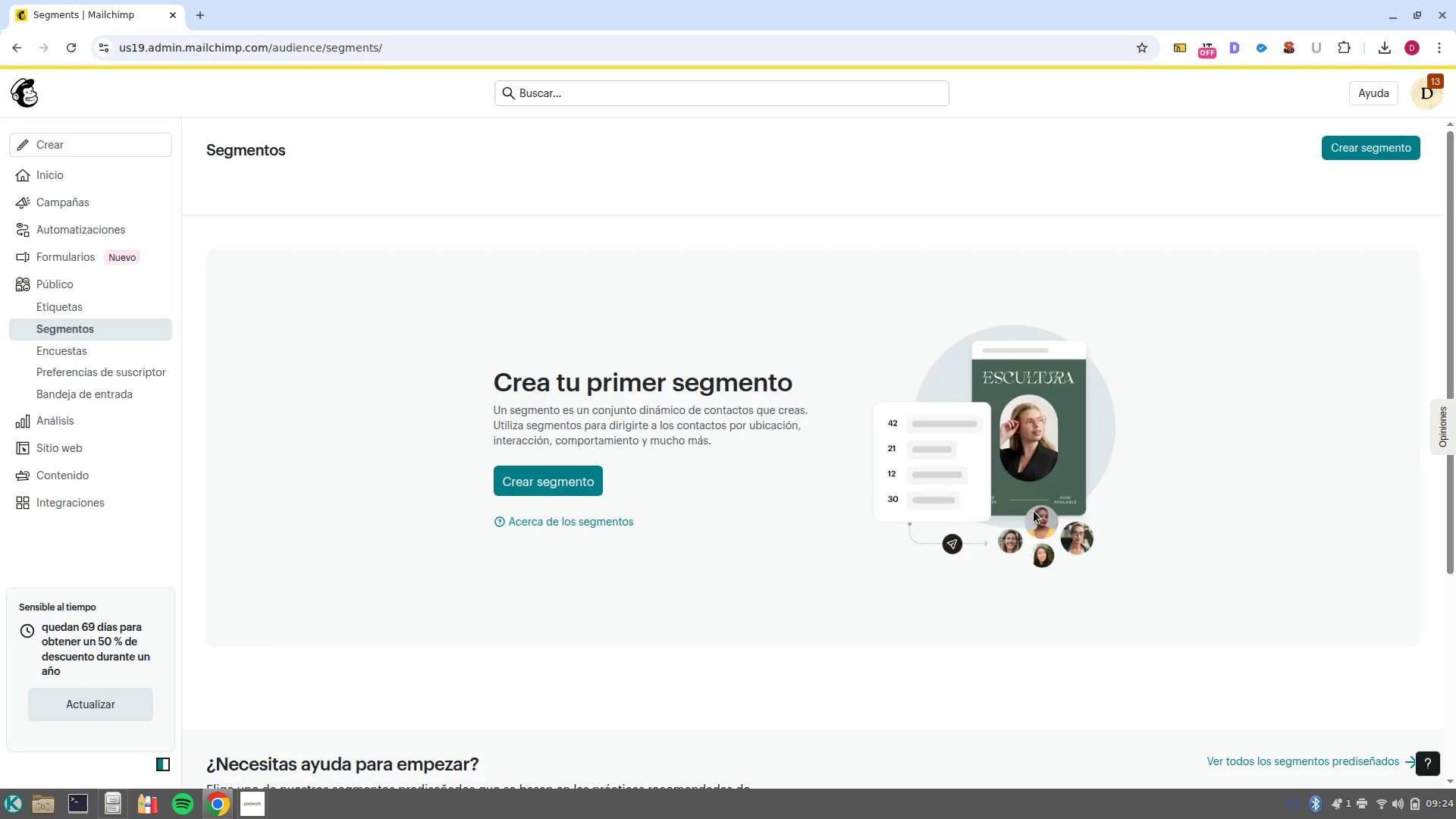 
wait(5.43)
 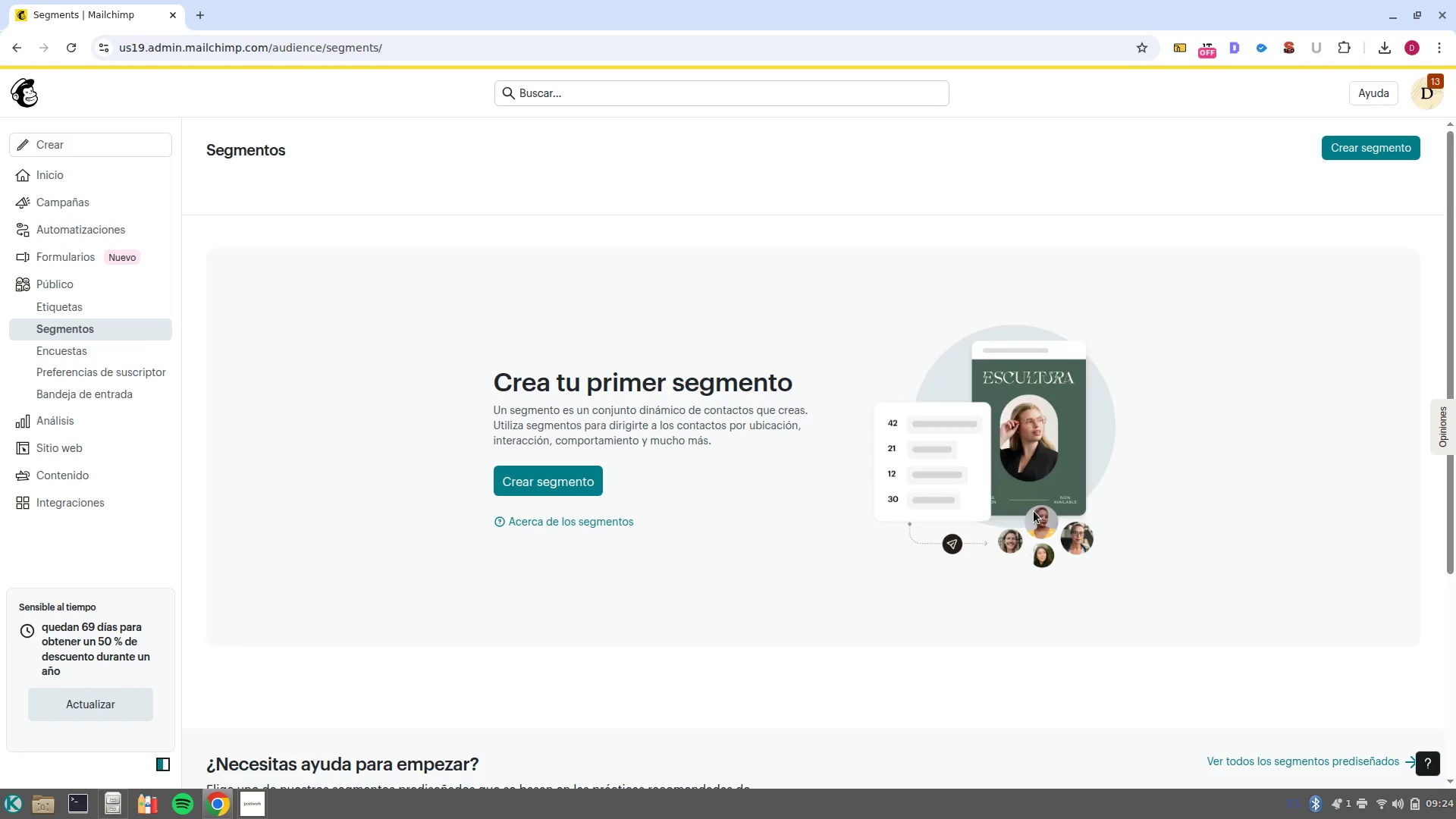 
left_click([548, 488])
 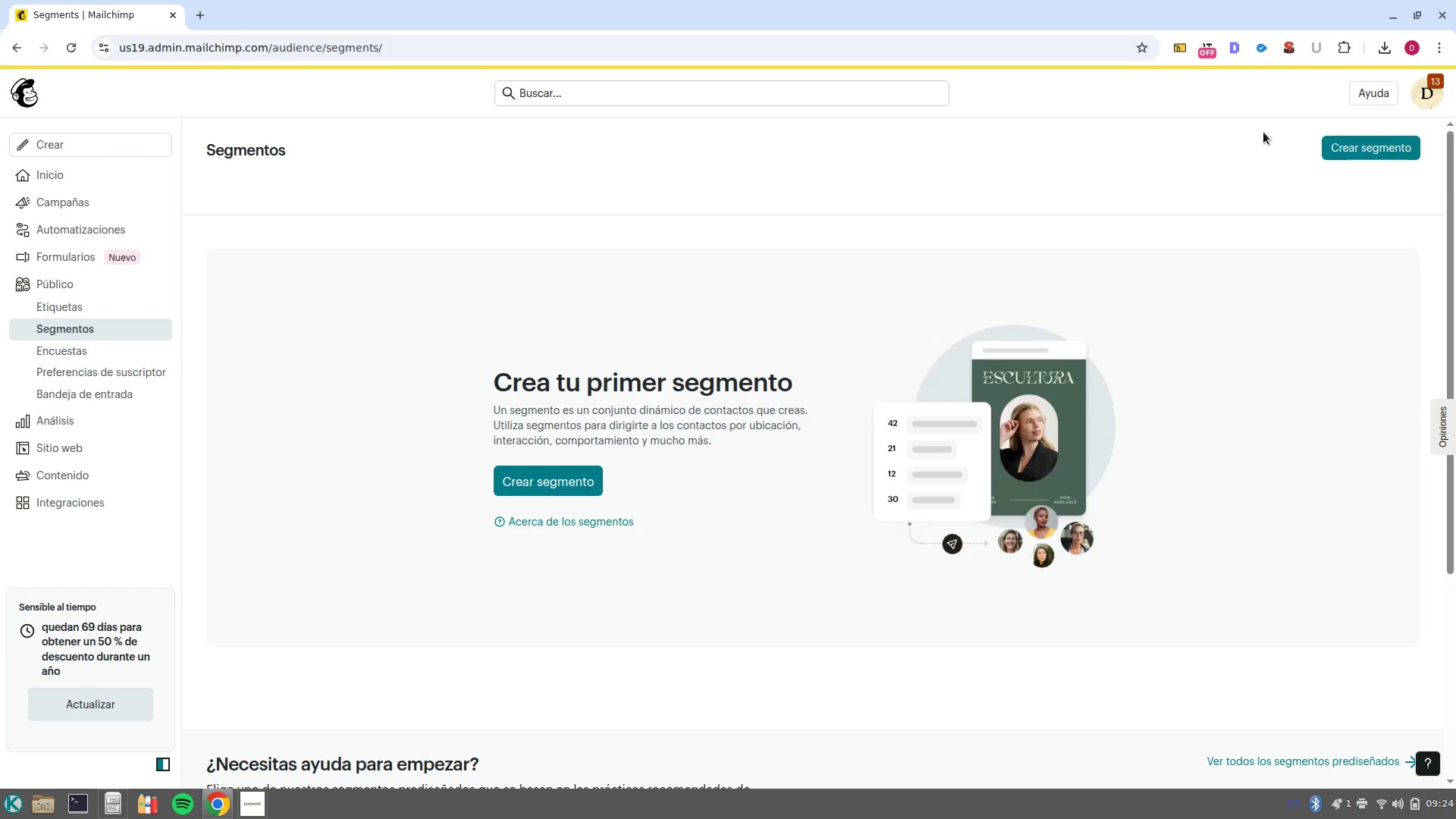 
left_click([1343, 147])
 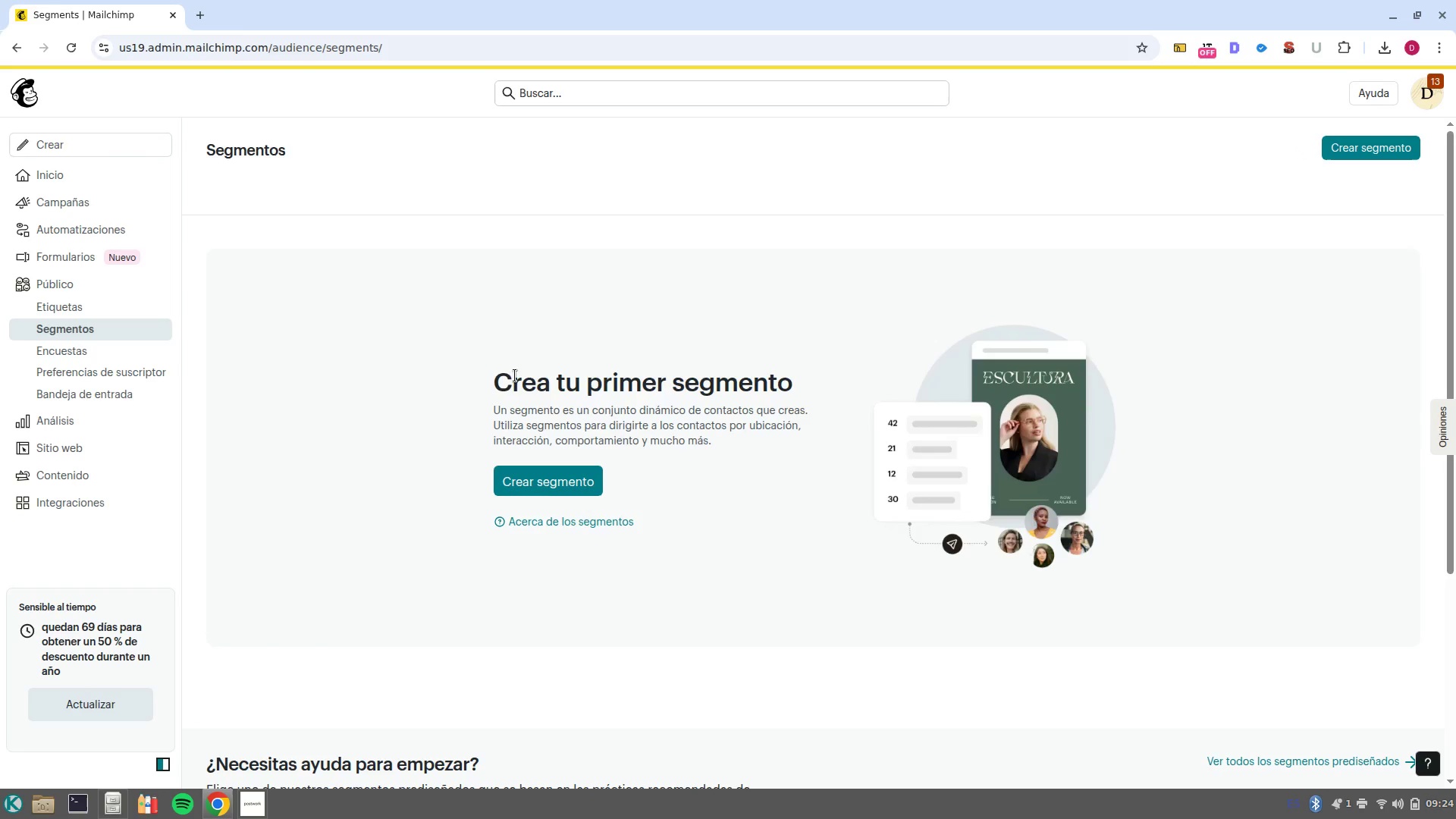 
left_click([395, 414])
 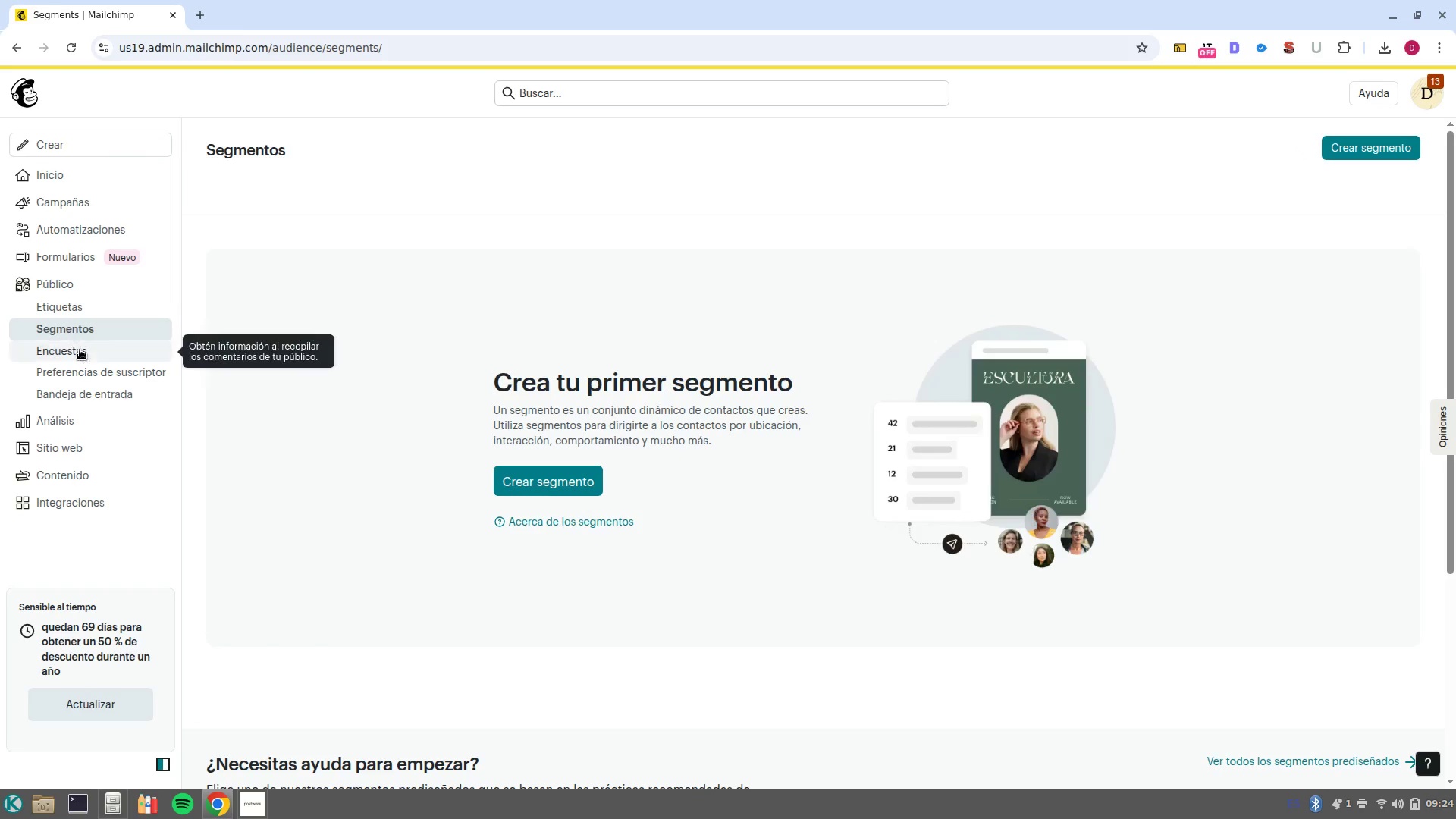 
left_click([80, 350])
 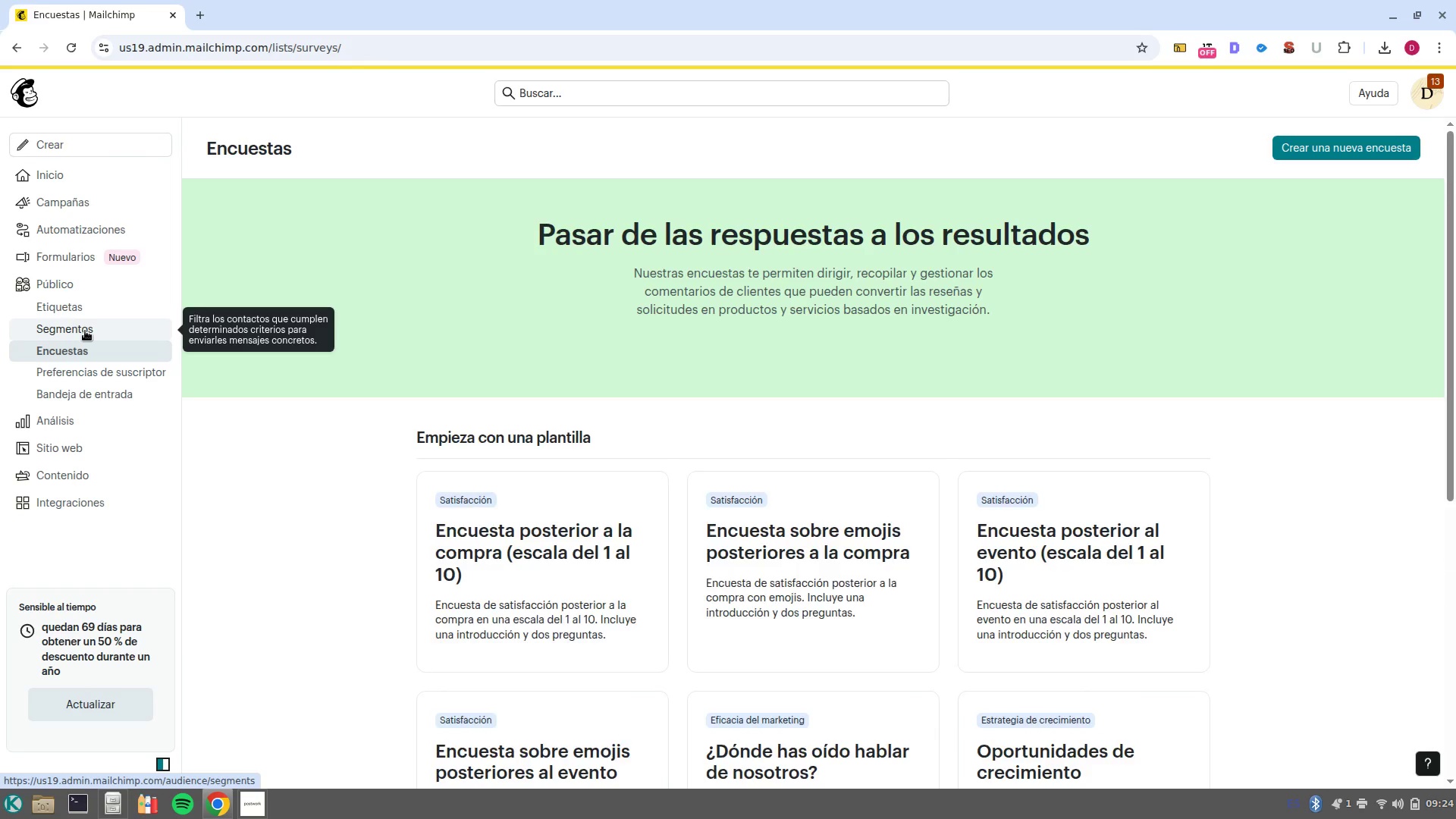 
left_click([86, 328])
 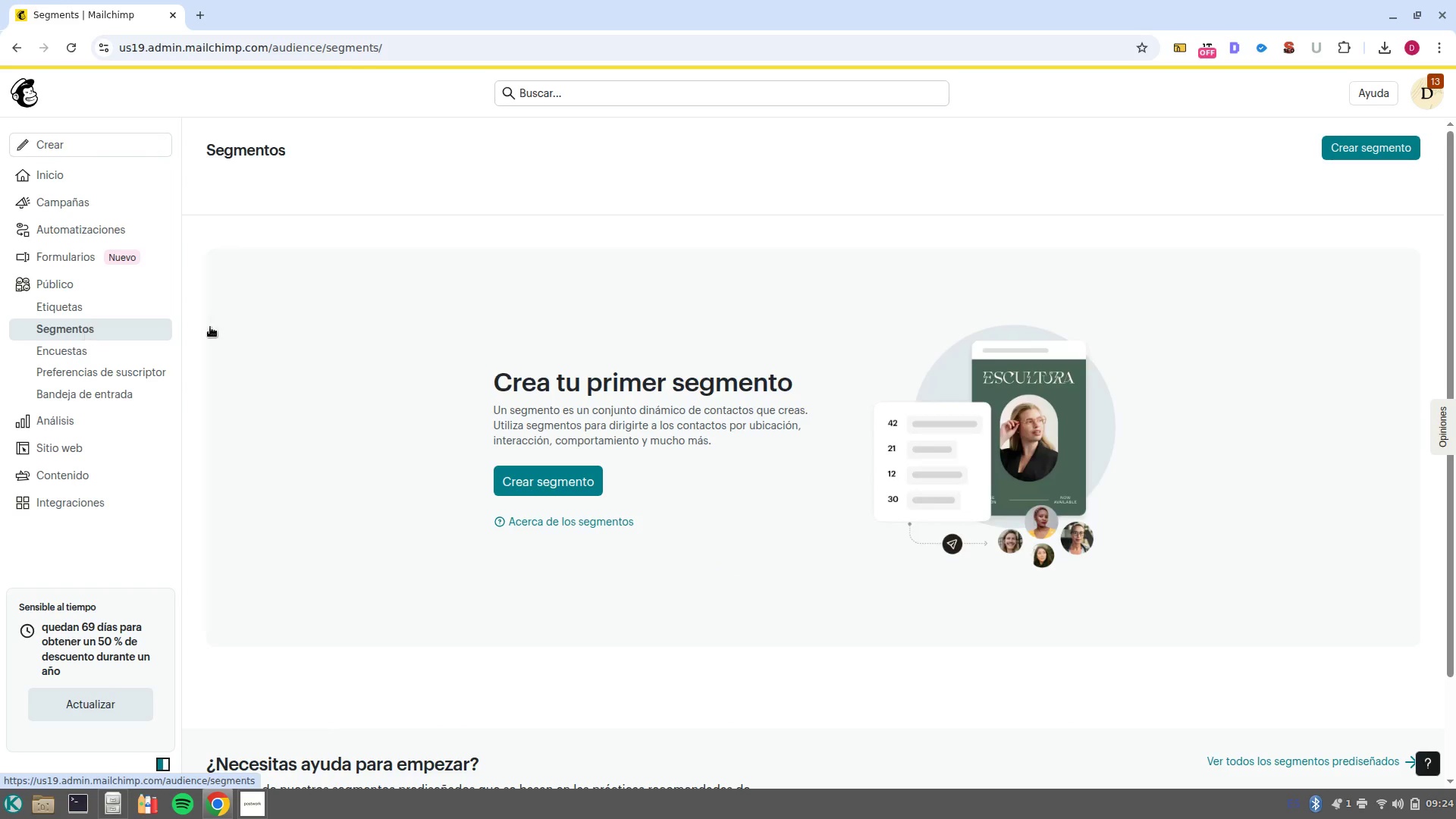 
left_click([1357, 161])
 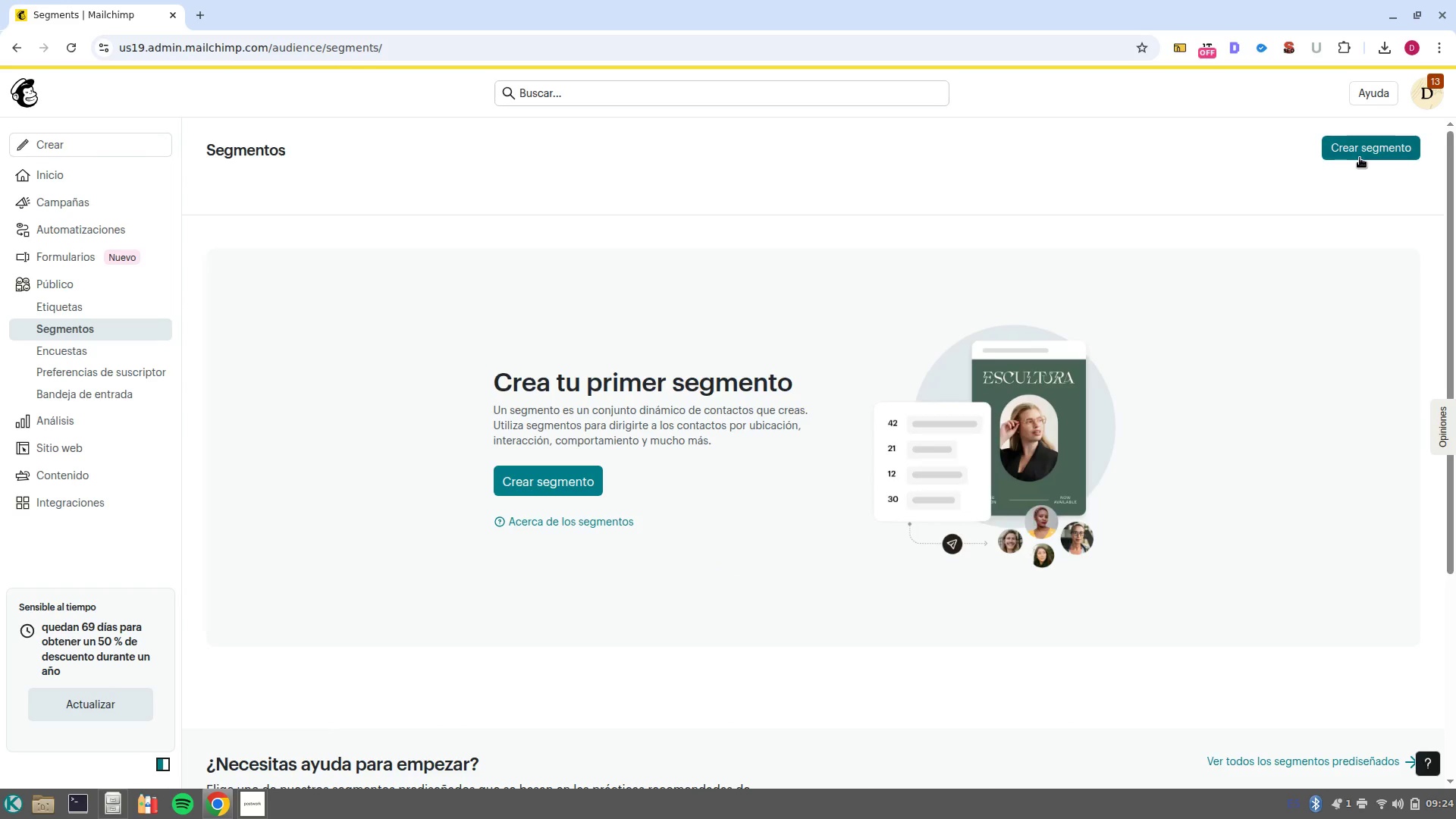 
left_click([1360, 158])
 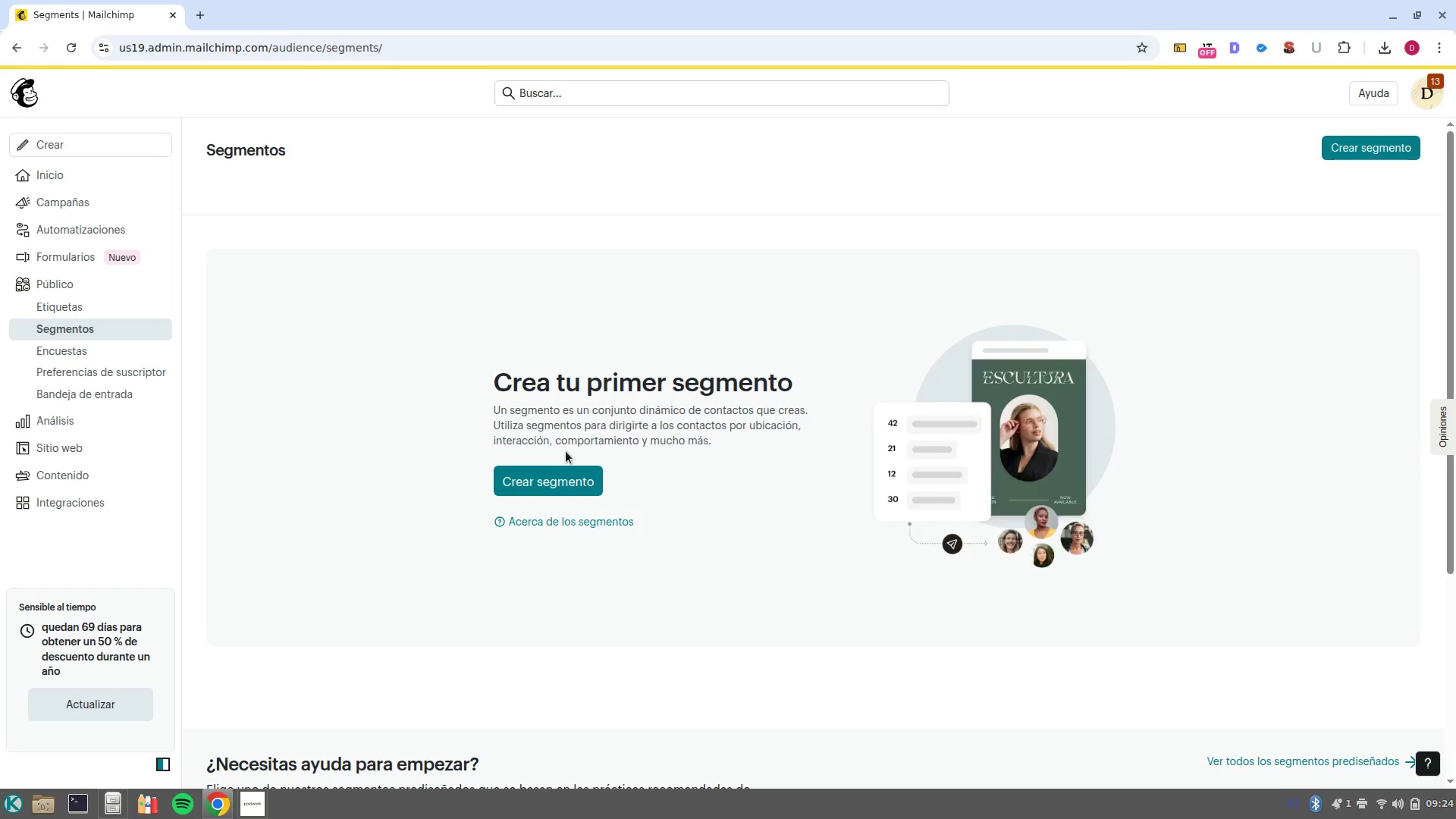 
left_click([1360, 158])
 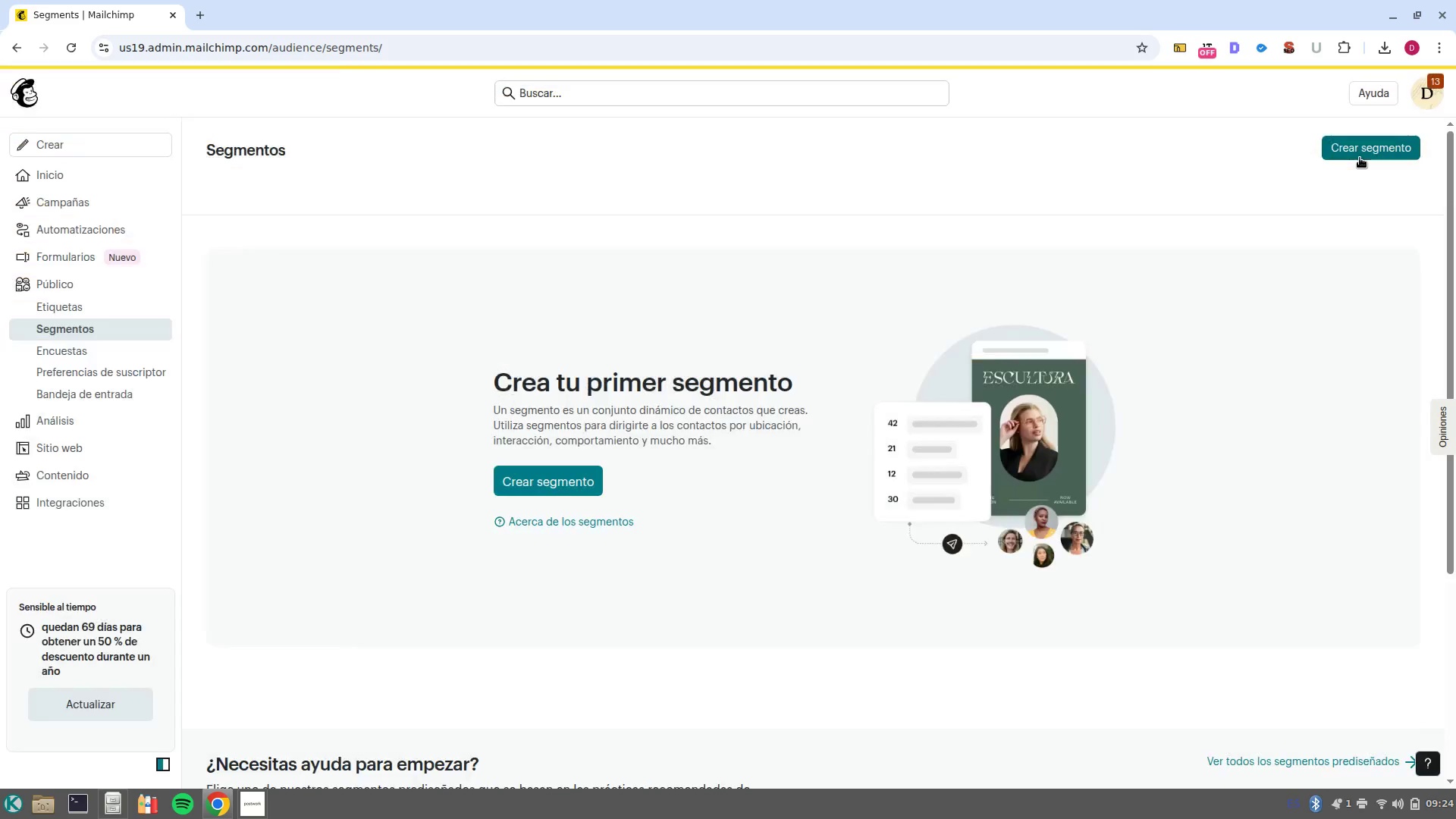 
left_click([1382, 125])
 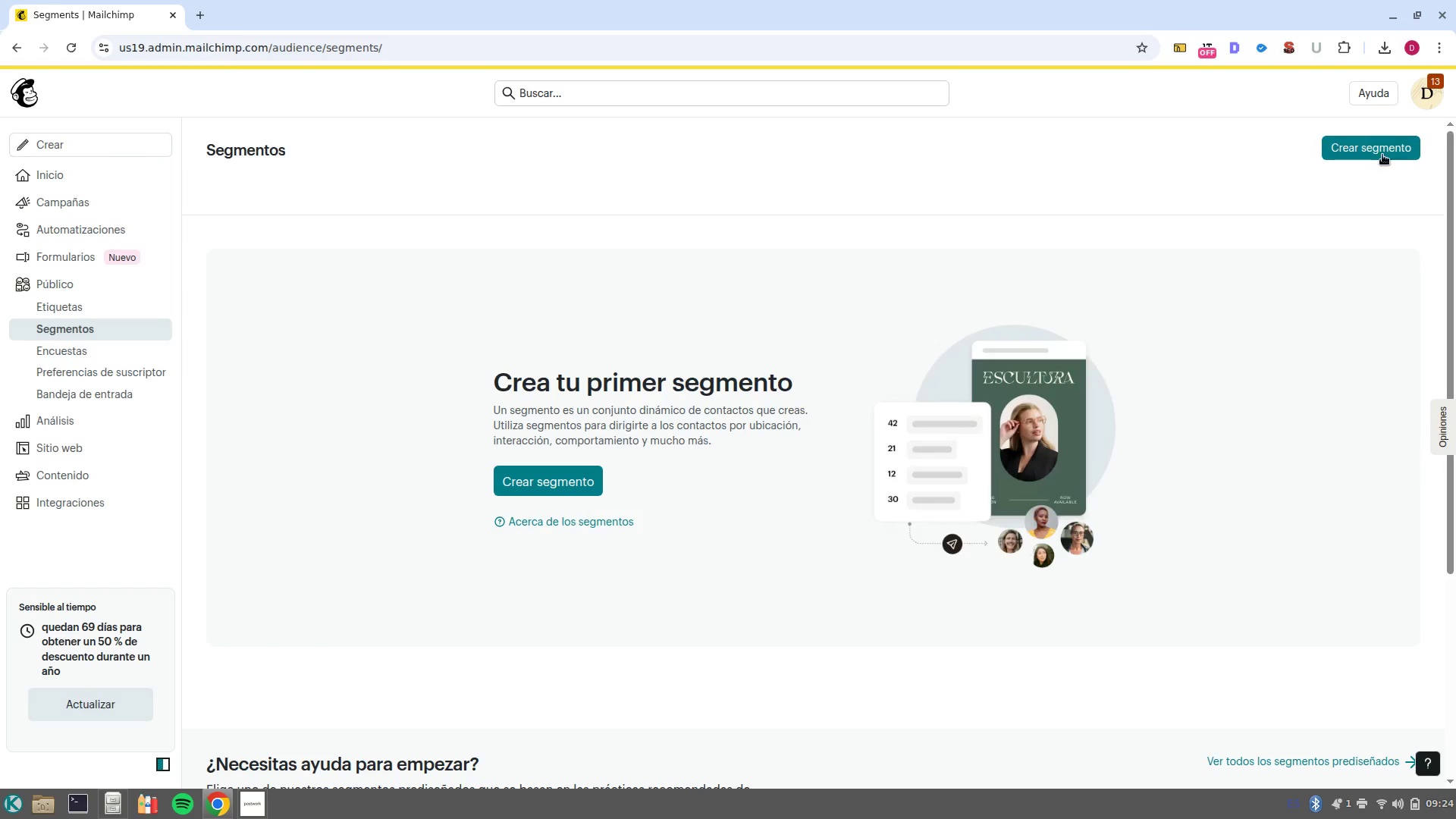 
left_click([1382, 155])
 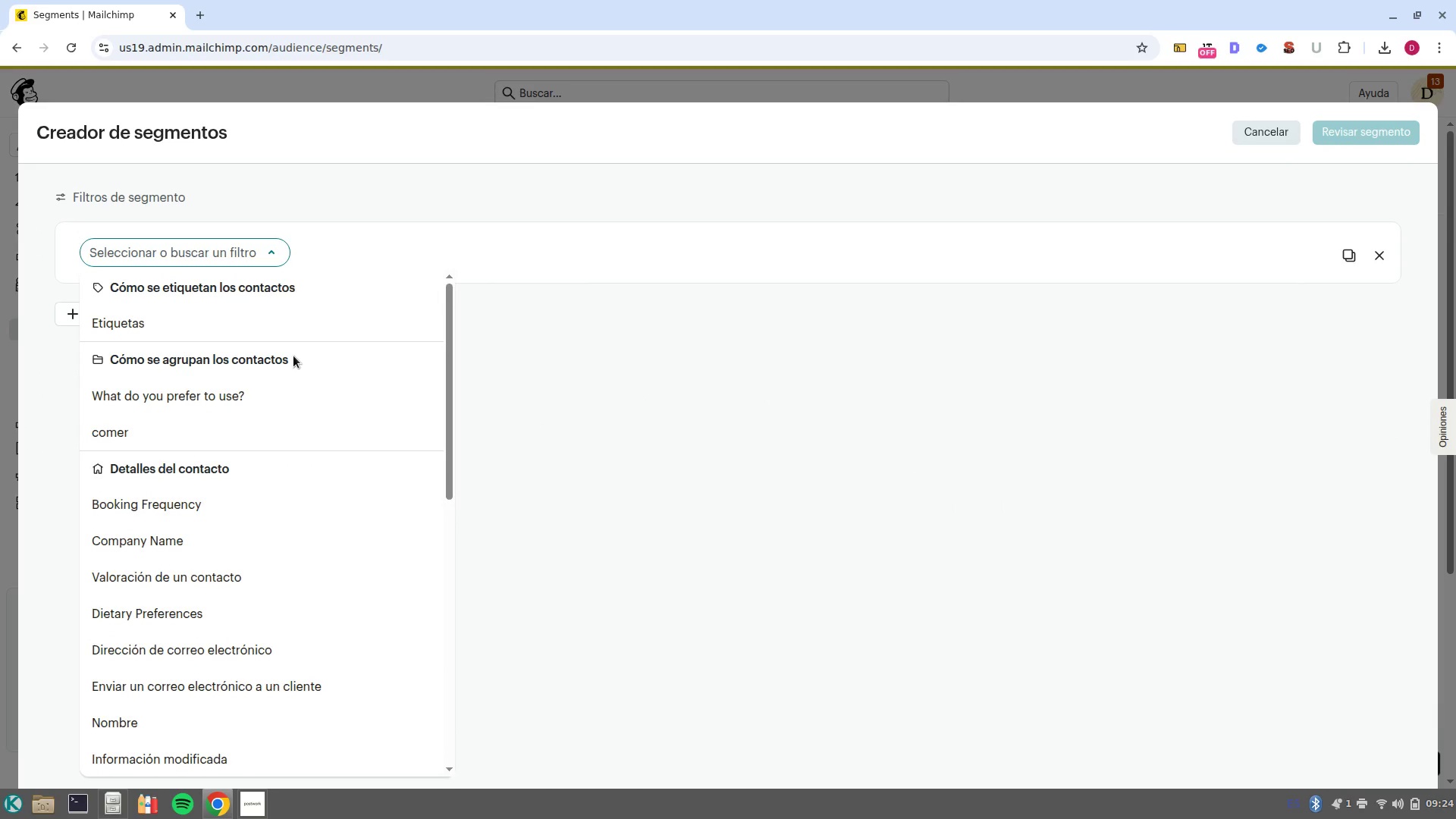 
scroll: coordinate [268, 418], scroll_direction: down, amount: 6.0
 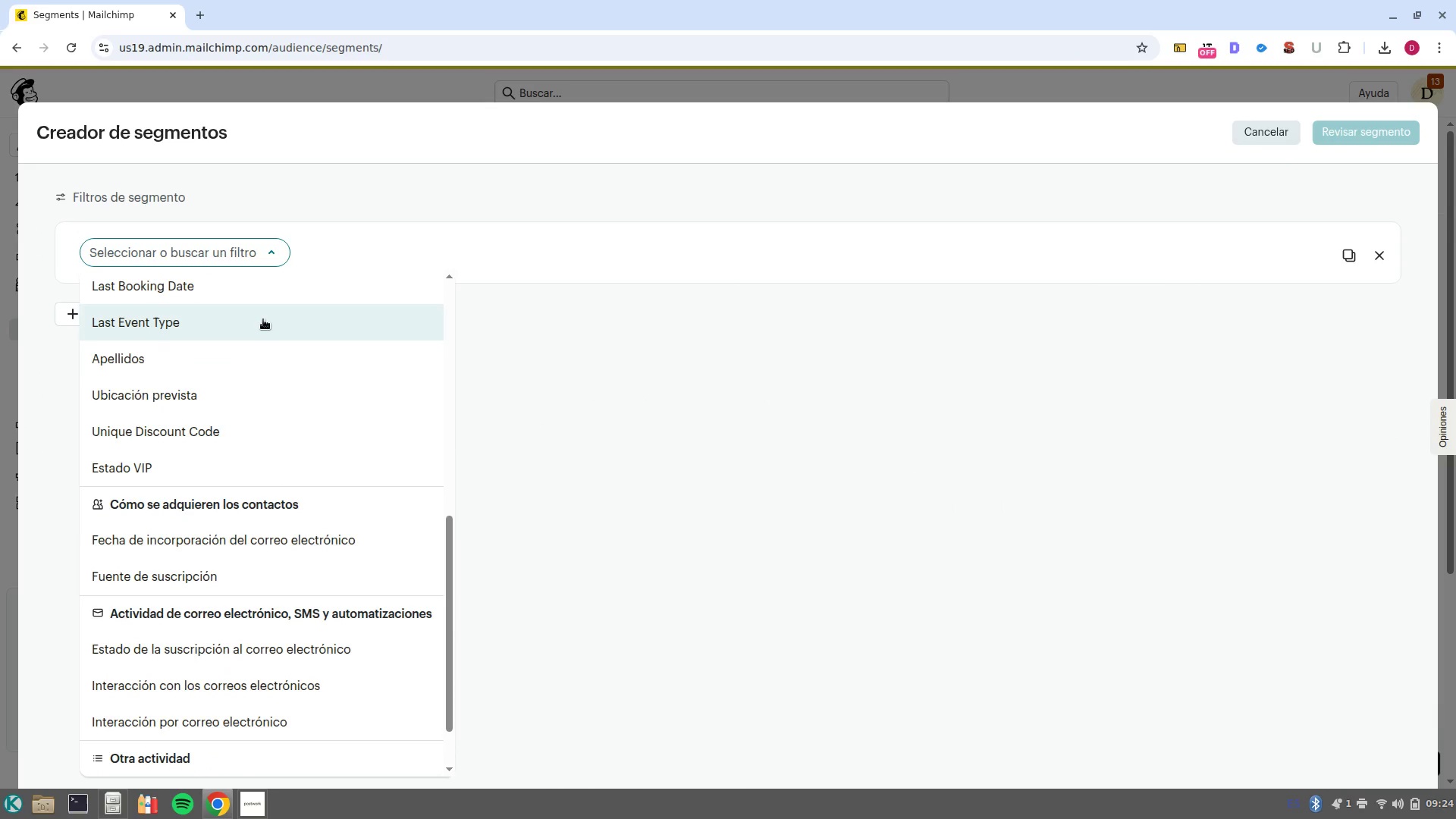 
scroll: coordinate [268, 372], scroll_direction: up, amount: 1.0
 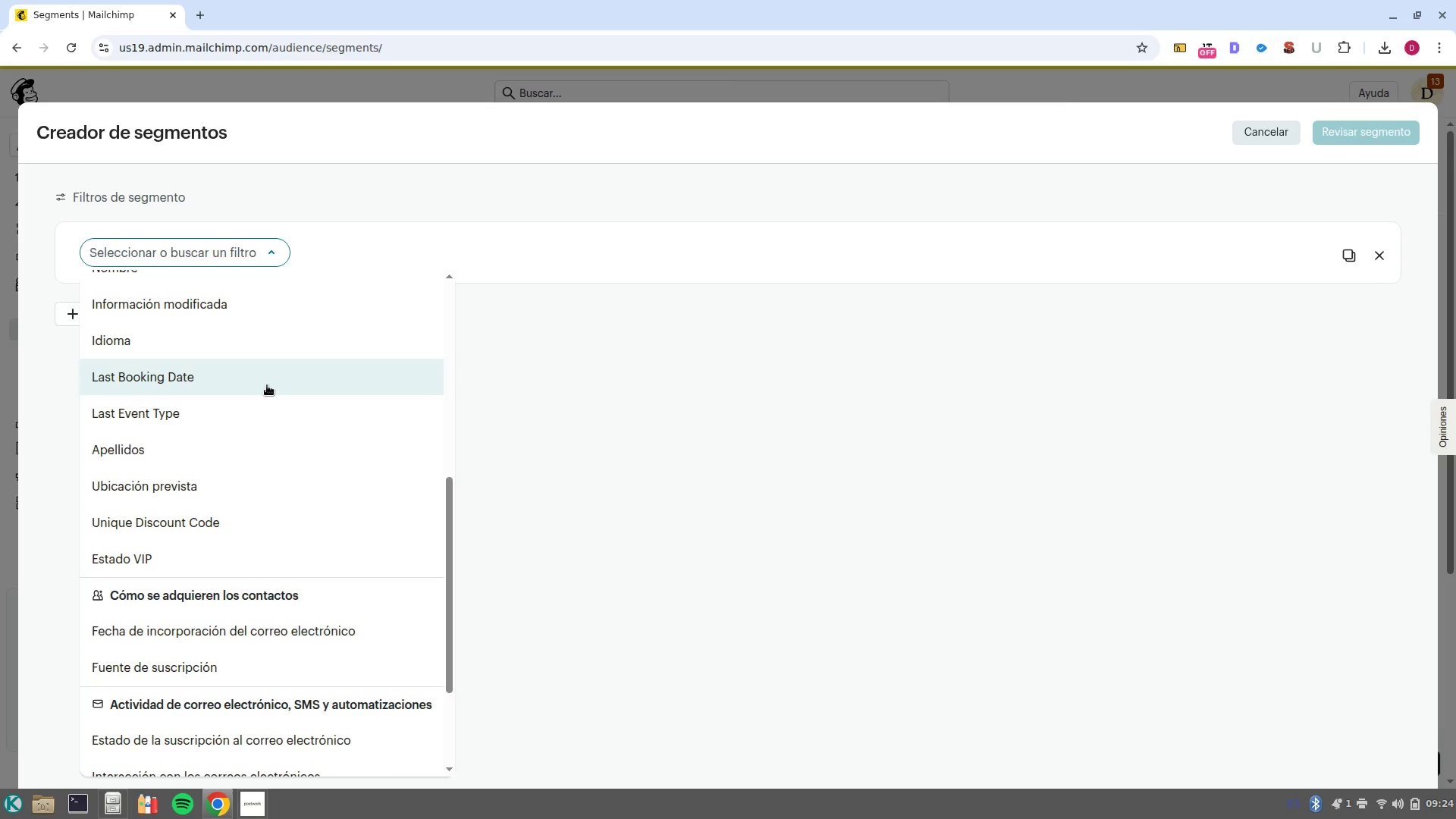 
wait(5.18)
 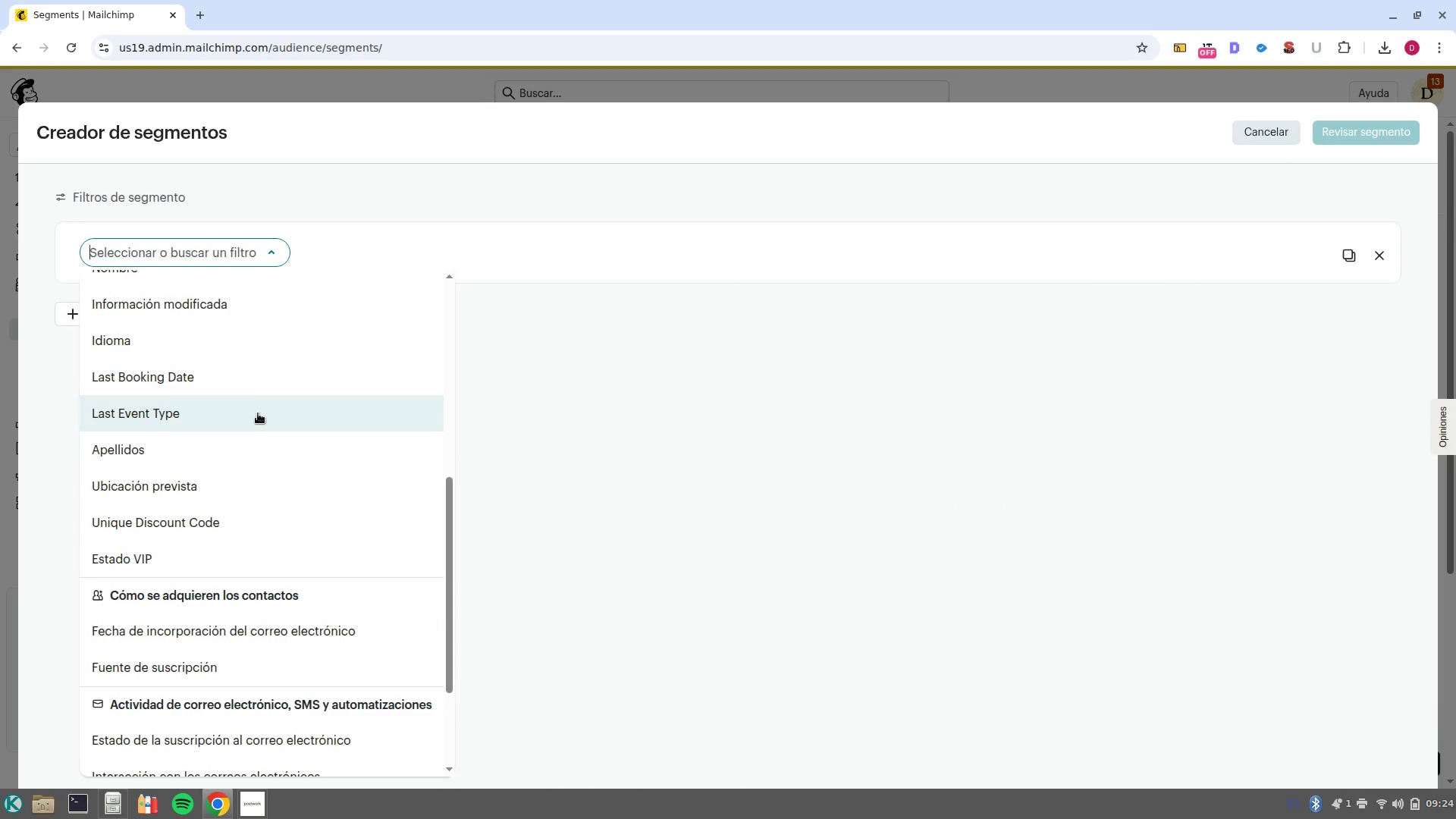 
left_click([267, 385])
 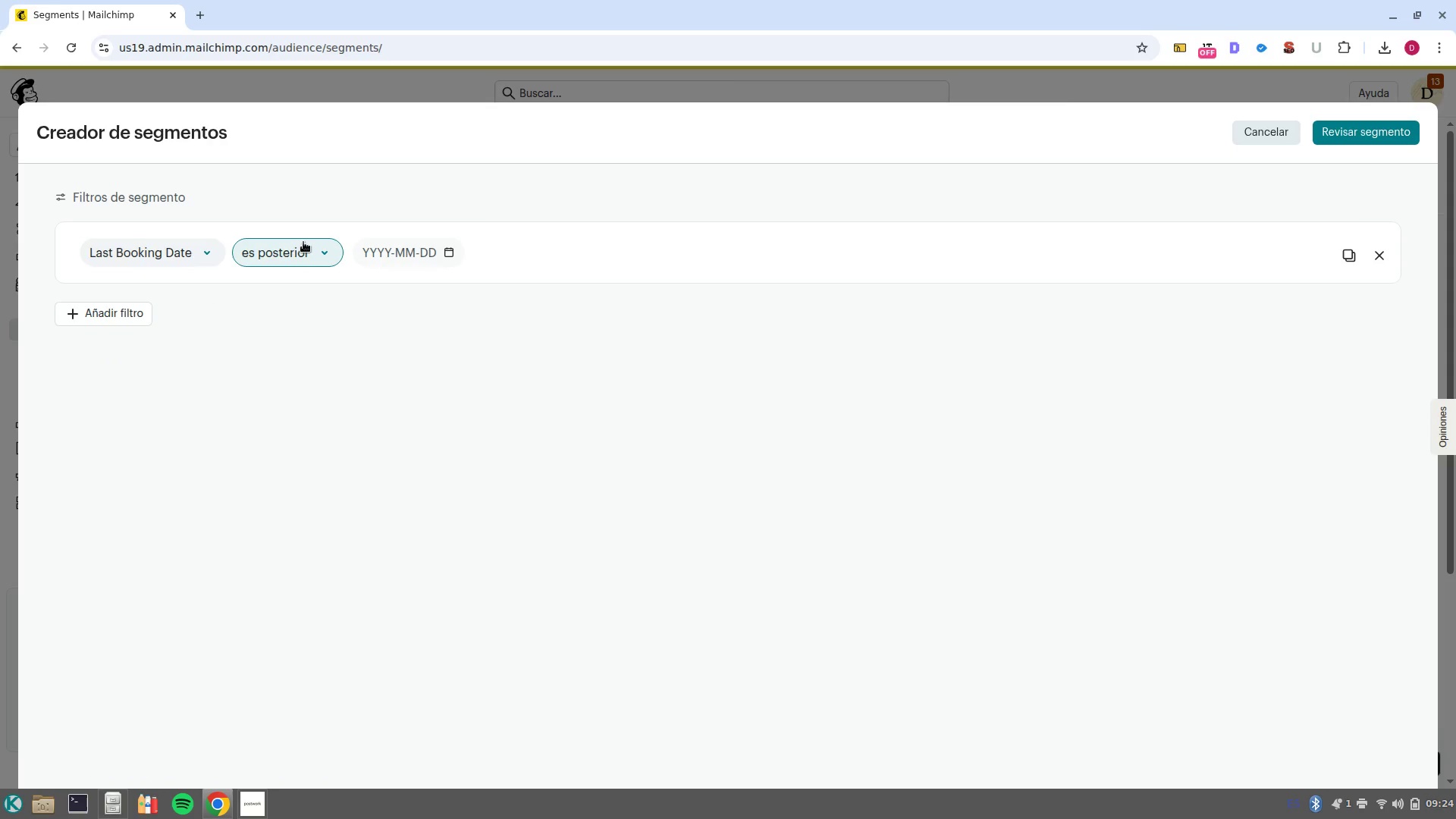 
left_click([306, 252])
 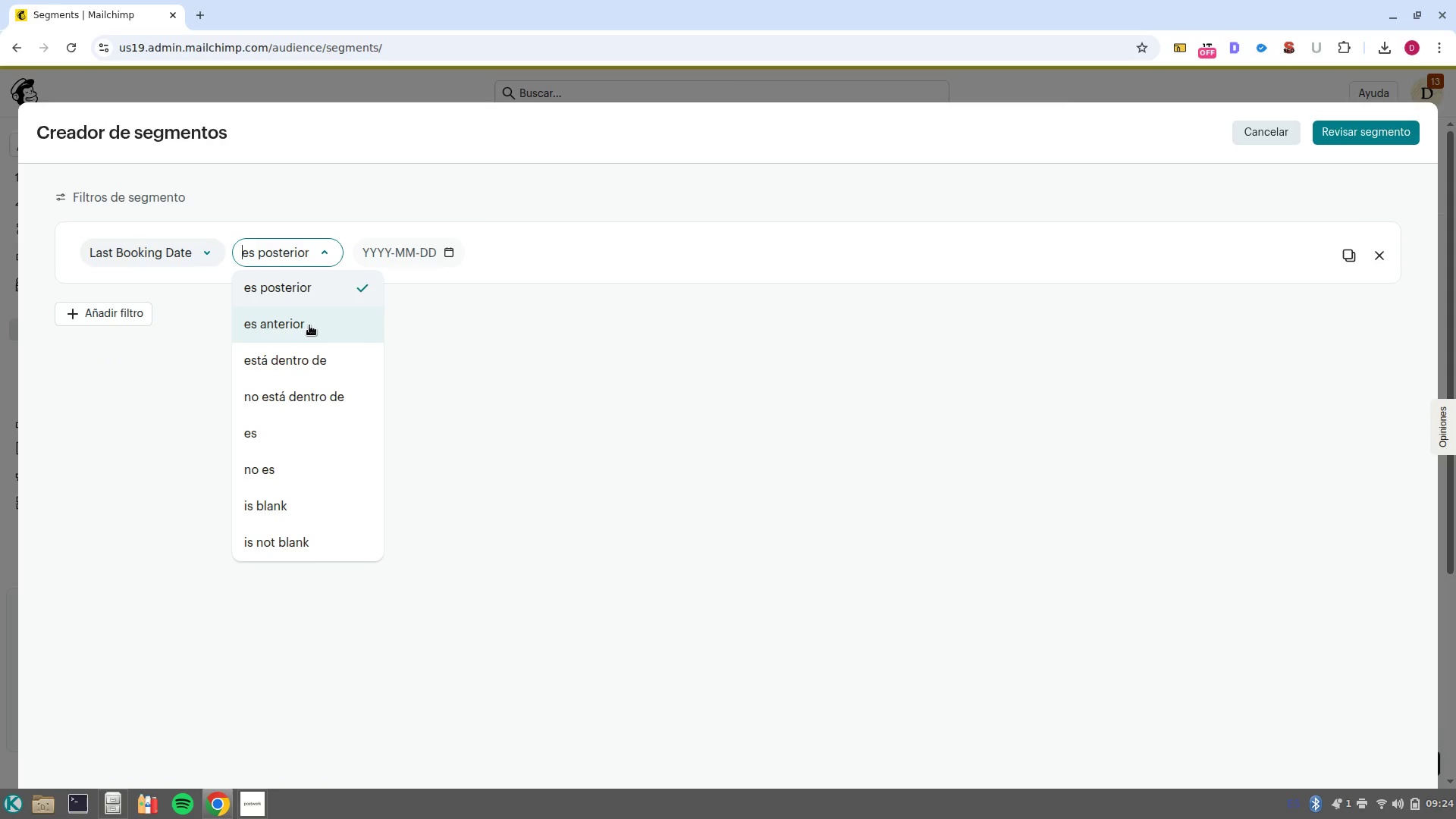 
left_click([309, 325])
 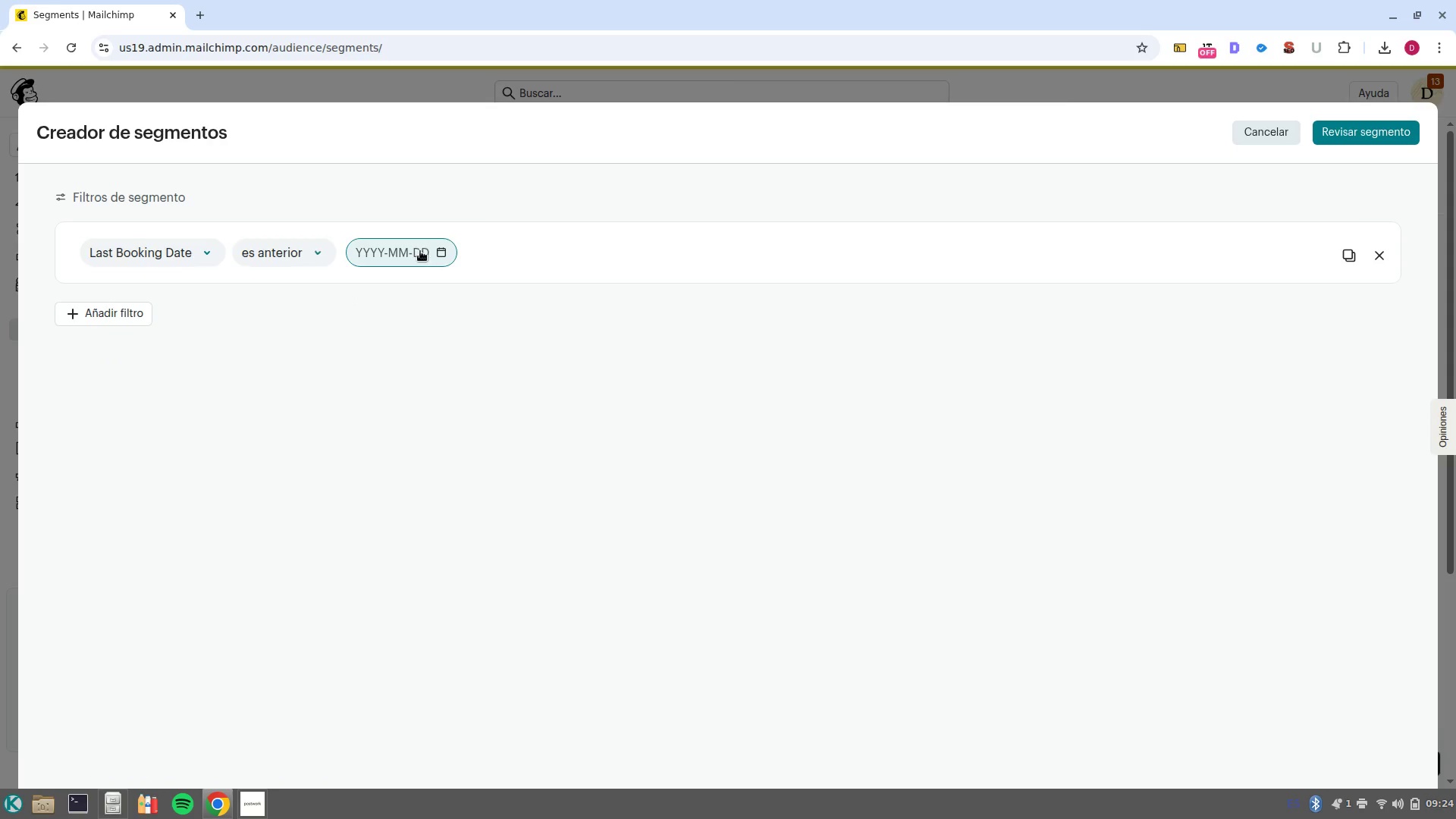 
left_click([422, 251])
 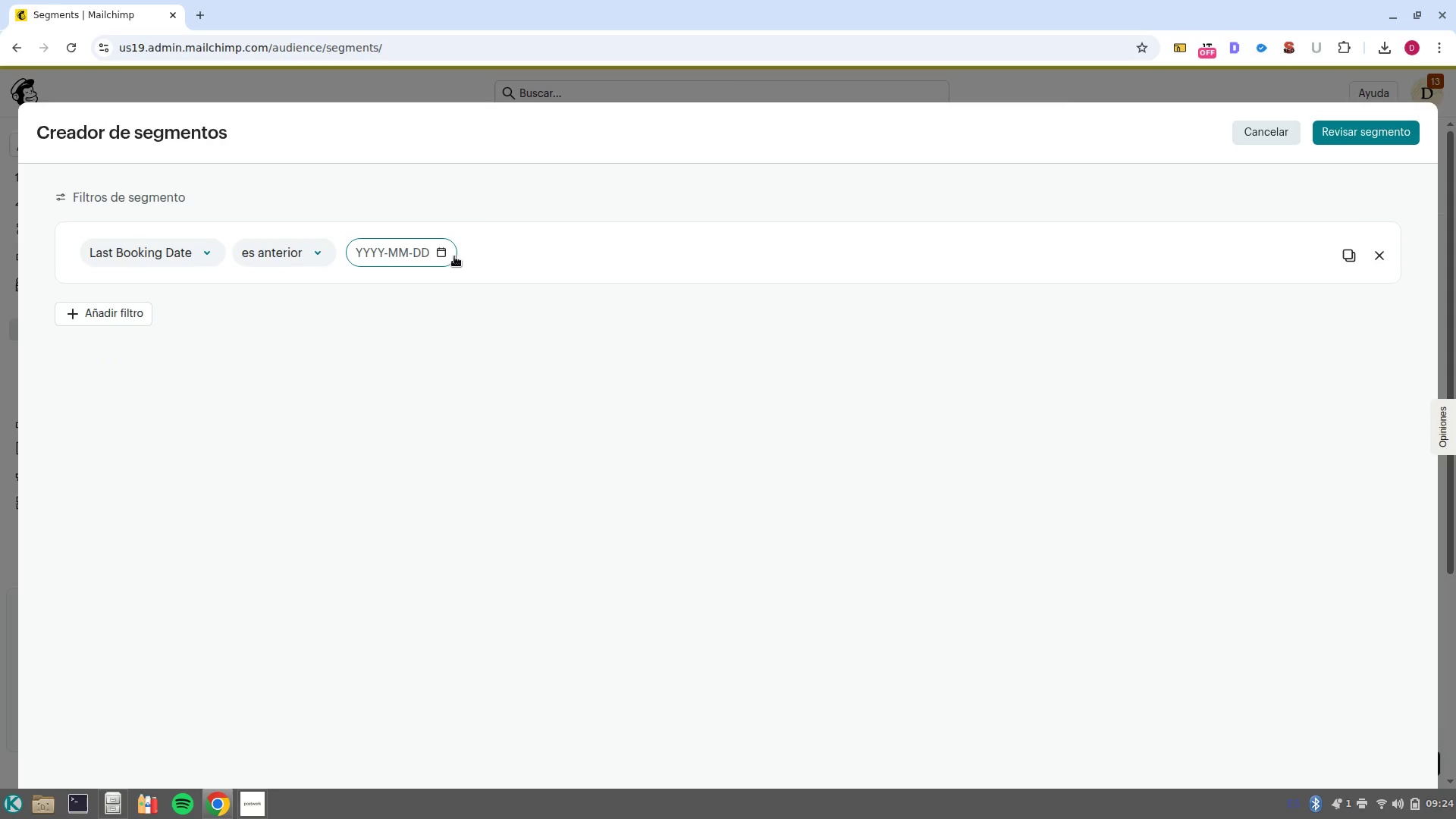 
left_click([439, 248])
 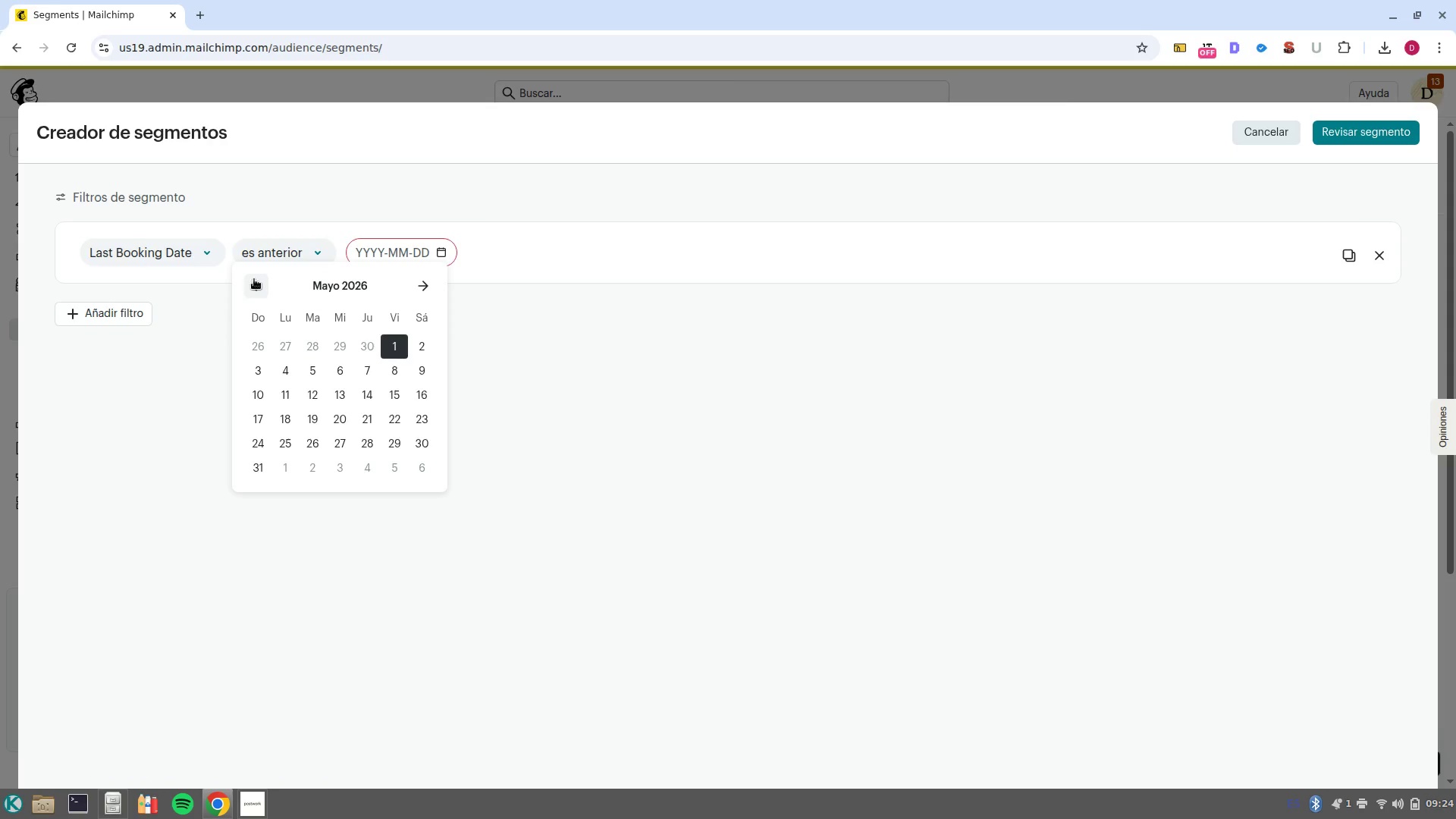 
double_click([254, 279])
 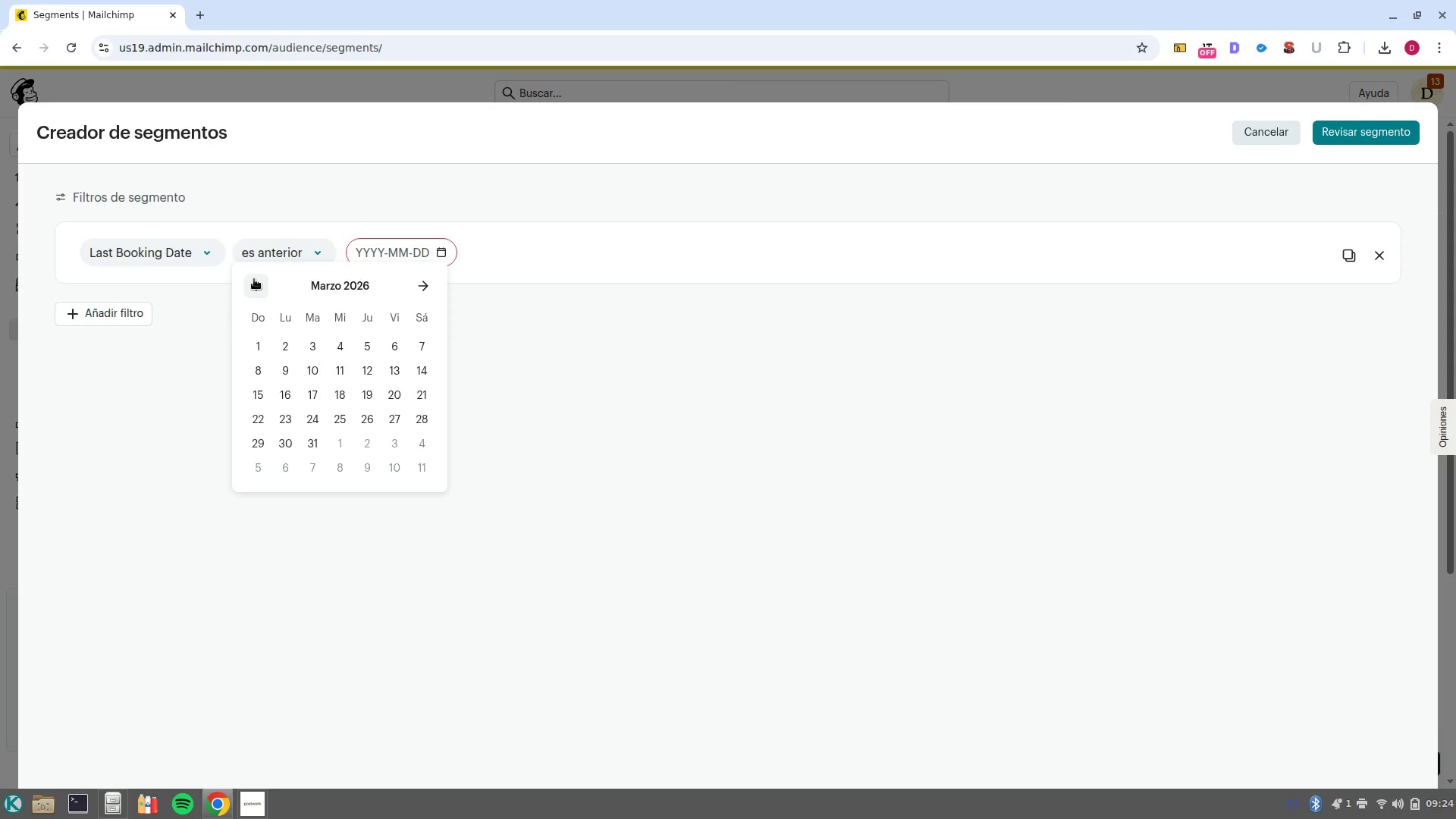 
triple_click([254, 279])
 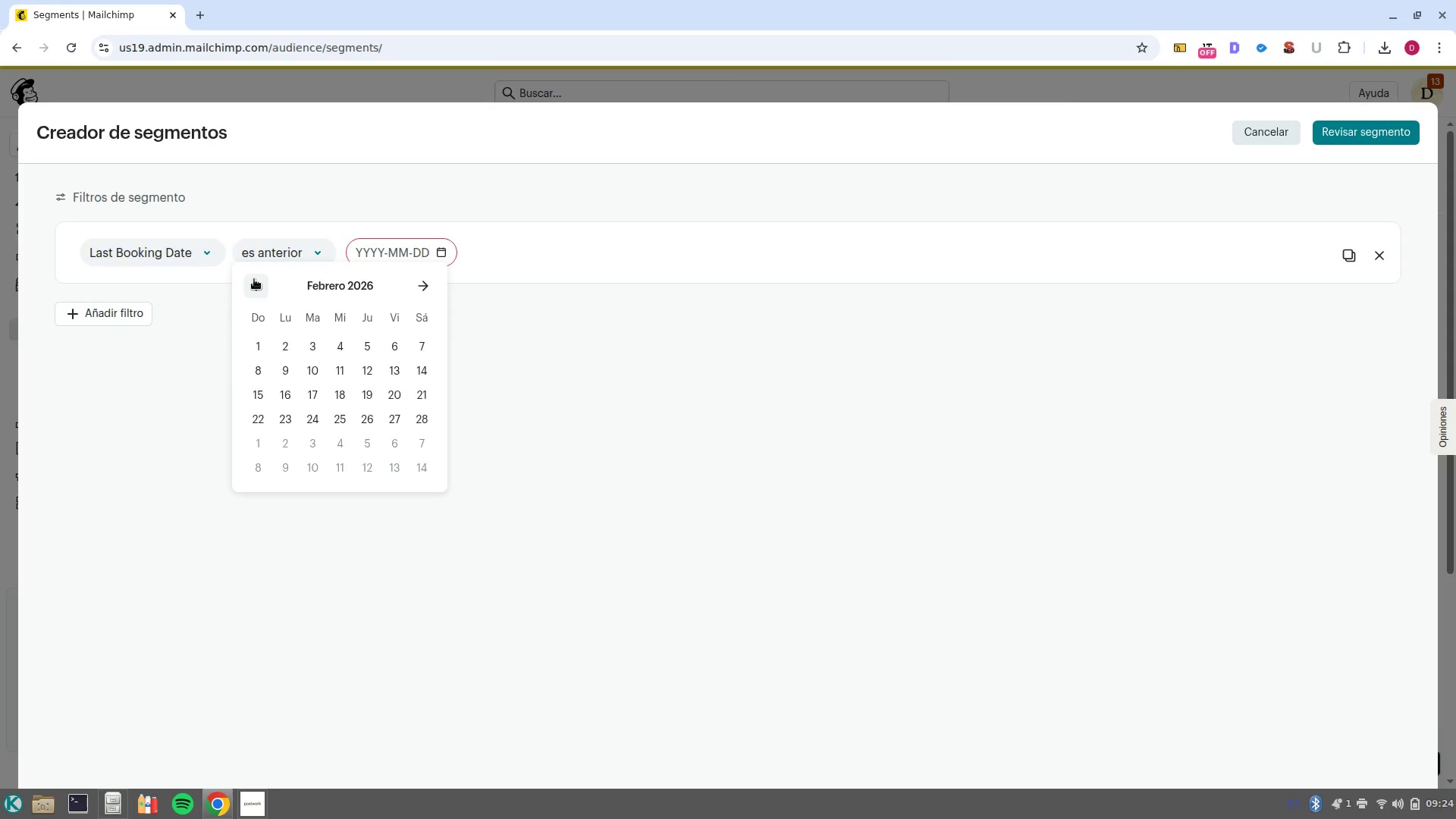 
triple_click([254, 279])
 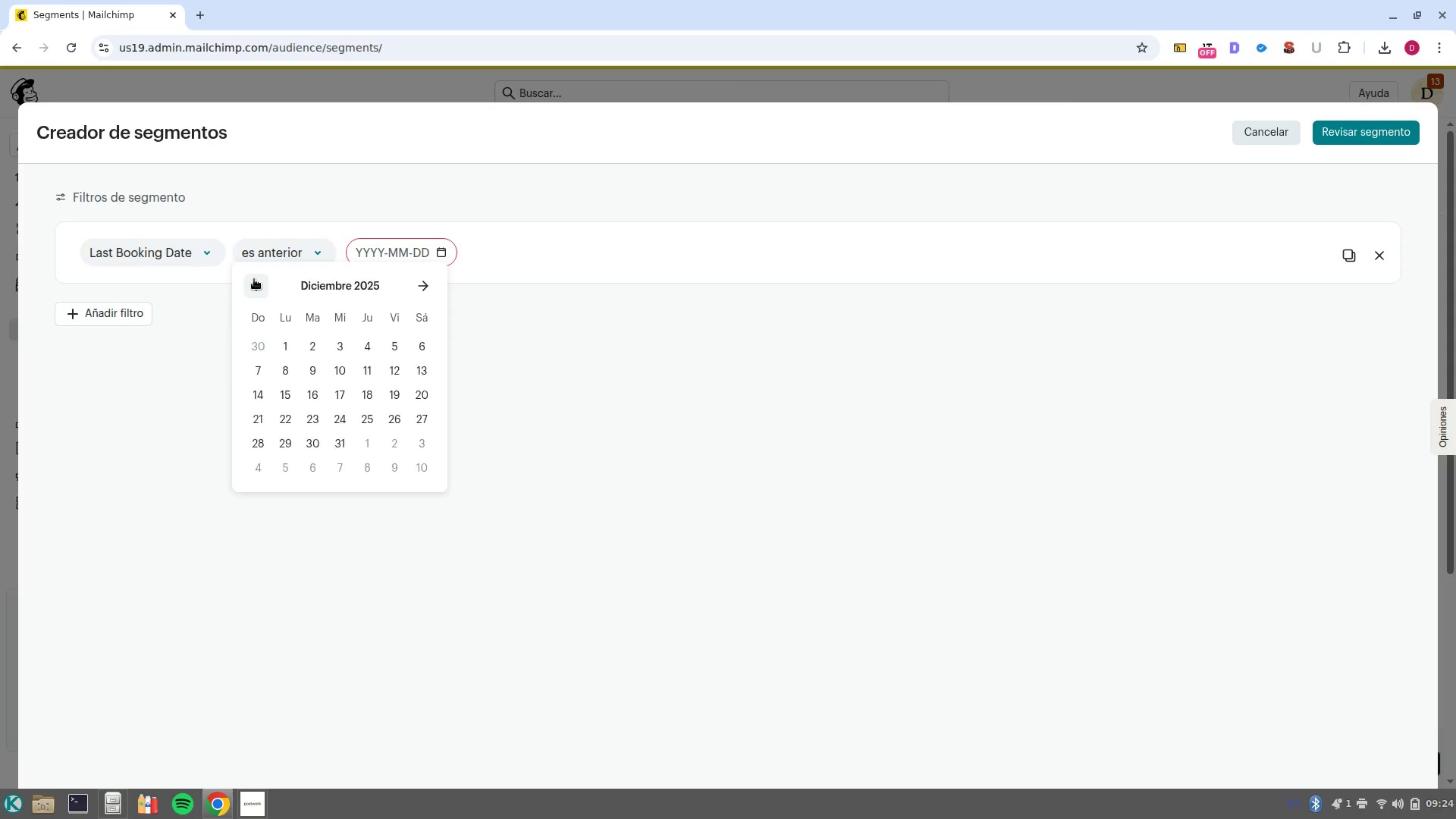 
triple_click([254, 279])
 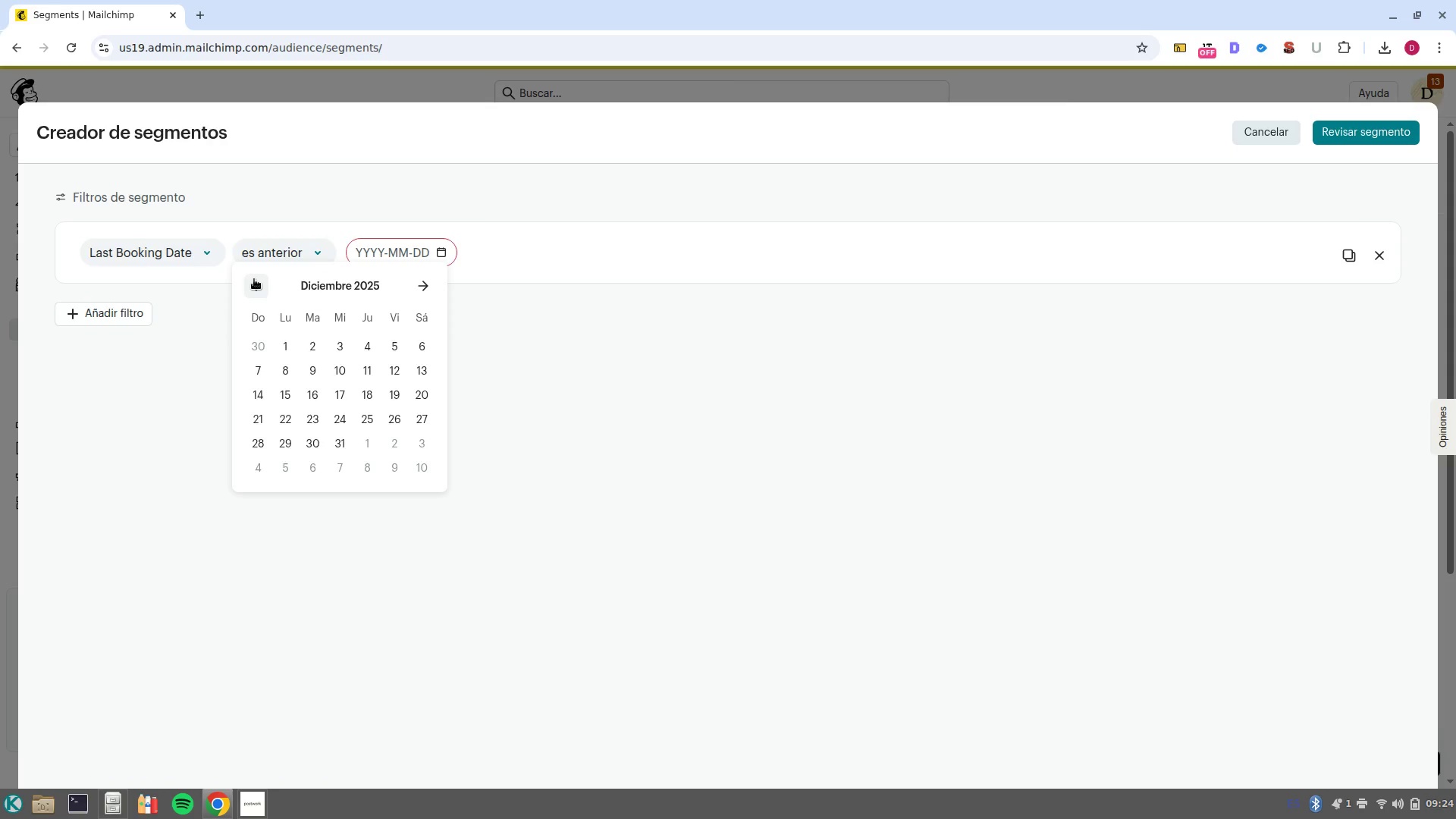 
triple_click([254, 279])
 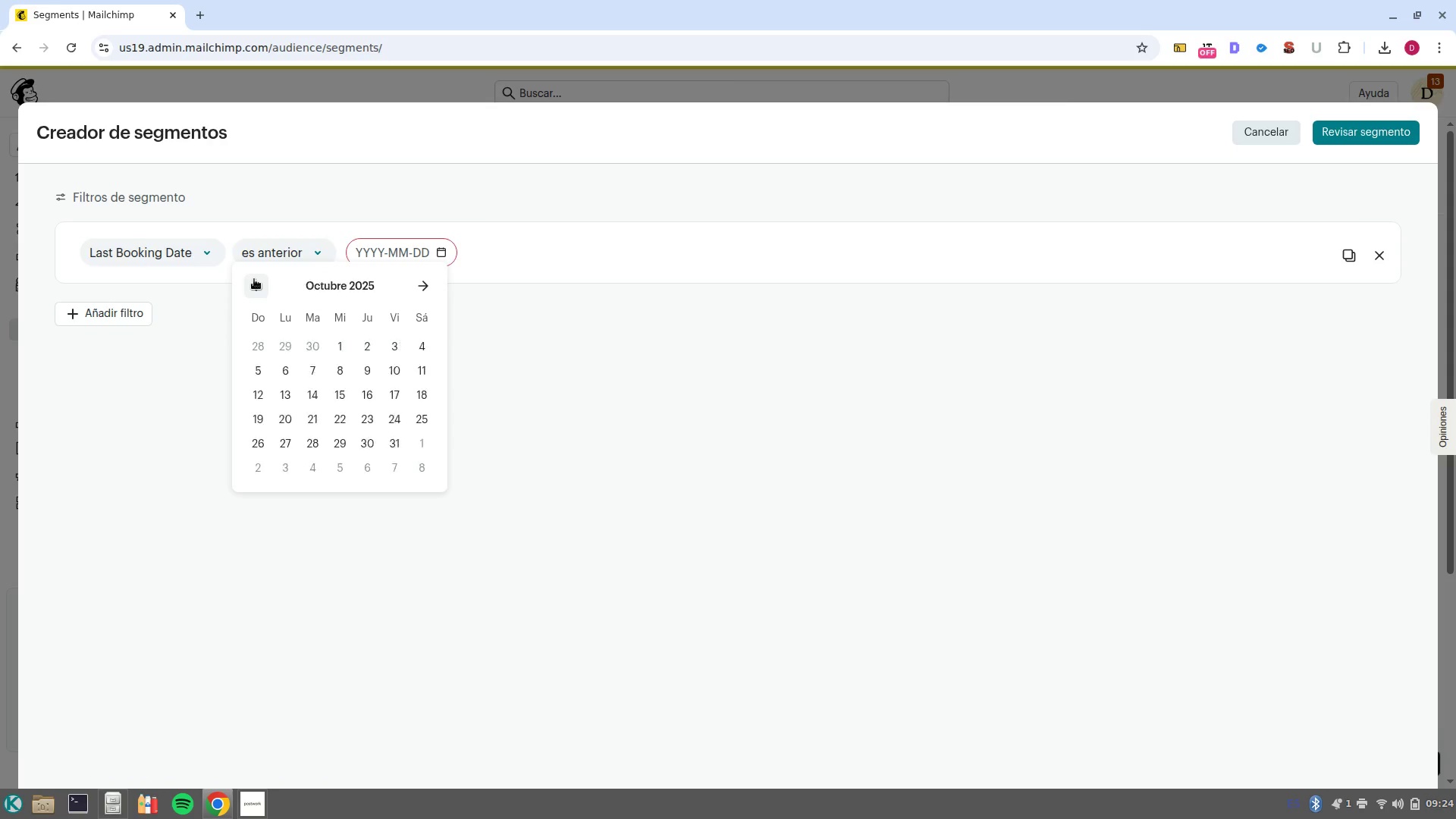 
double_click([254, 279])
 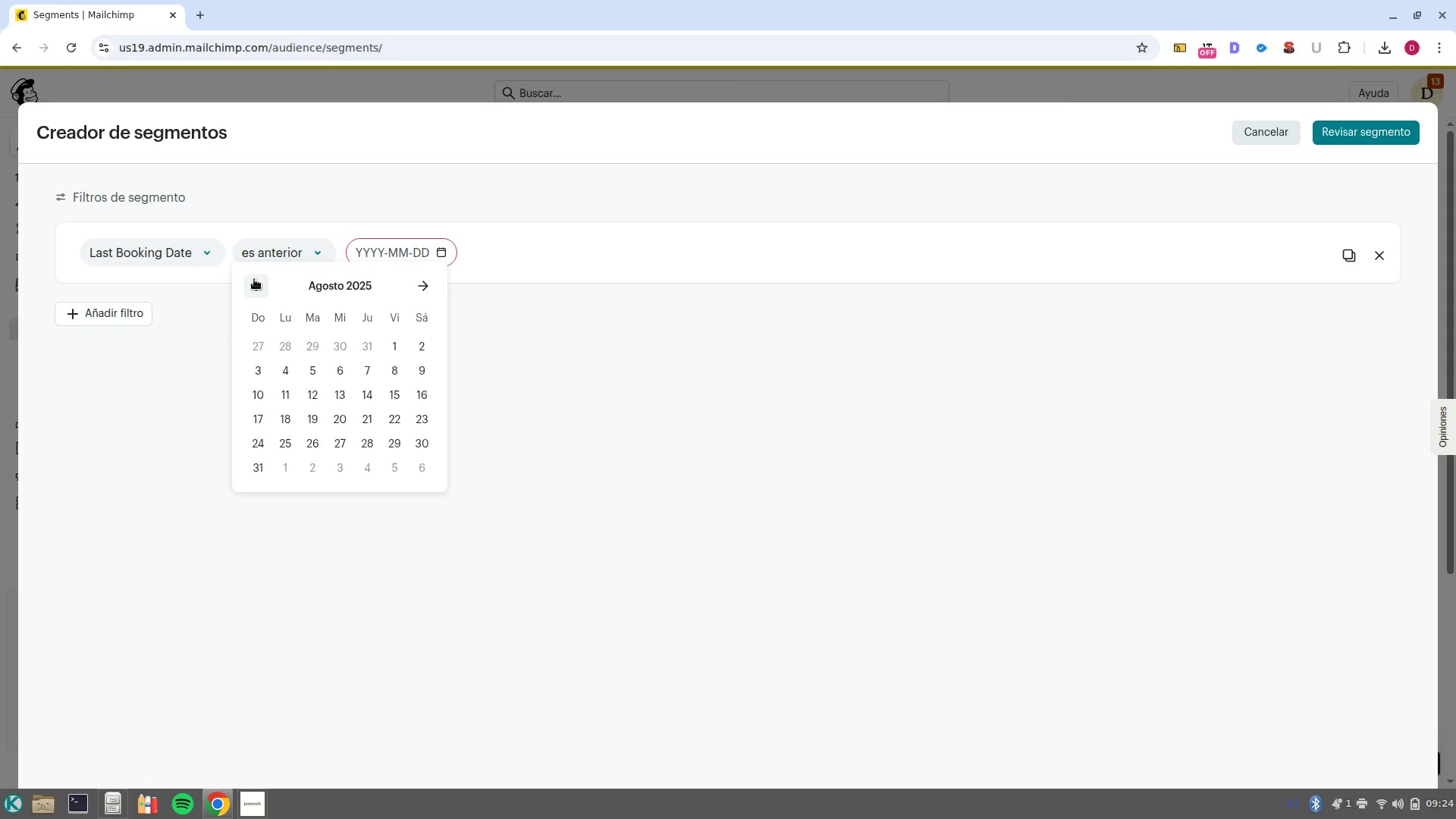 
triple_click([254, 279])
 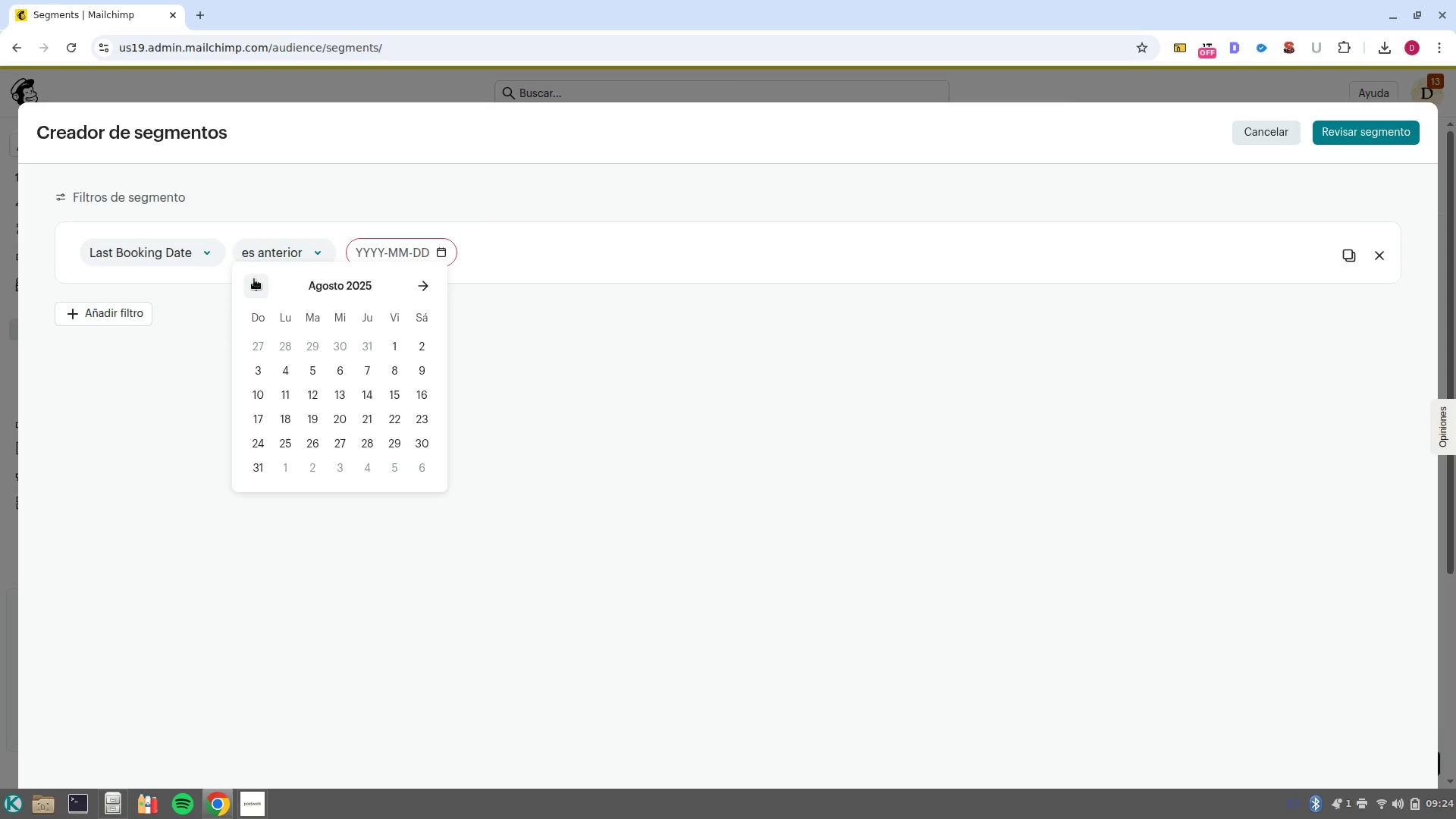 
triple_click([254, 279])
 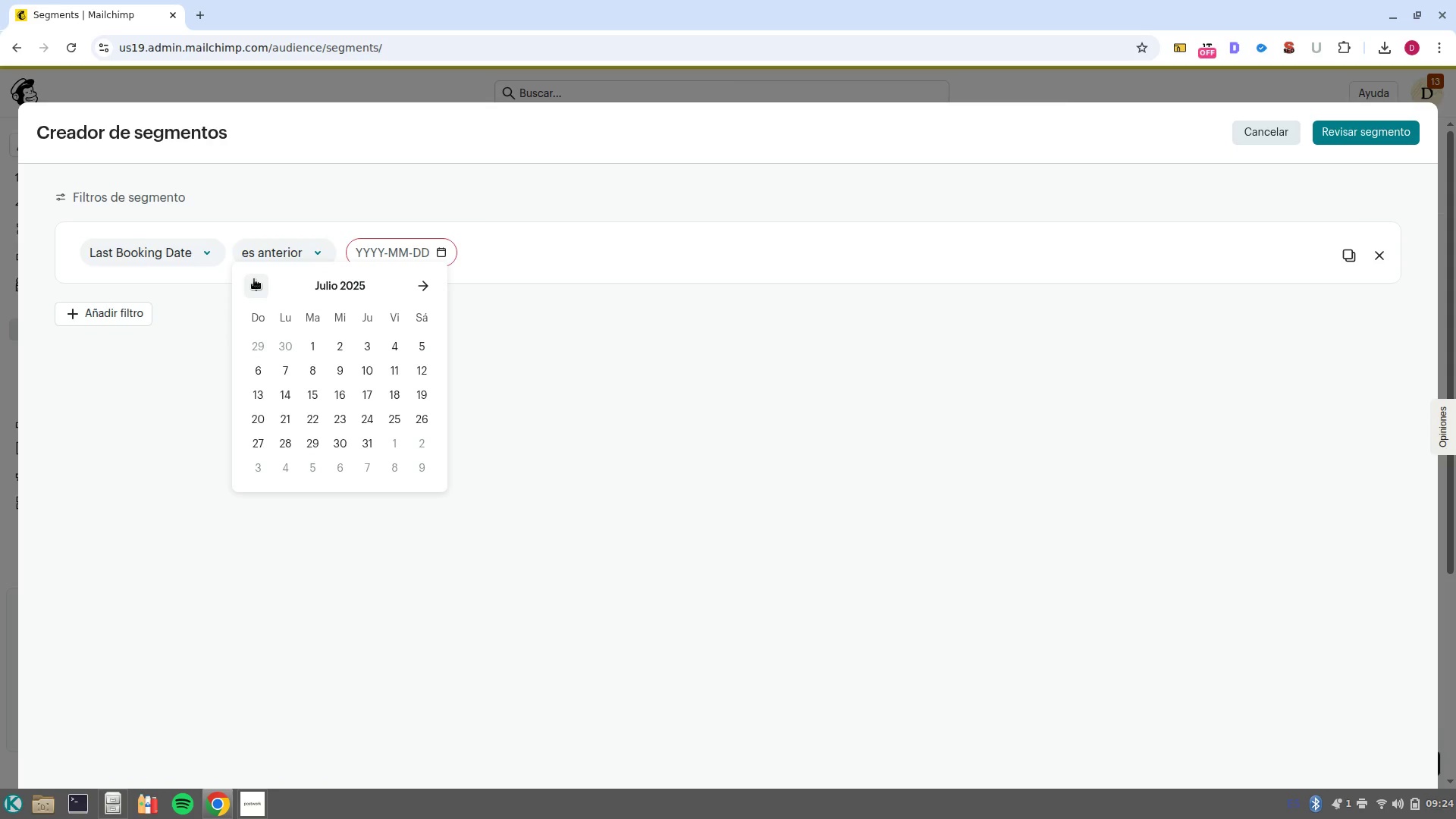 
left_click([254, 279])
 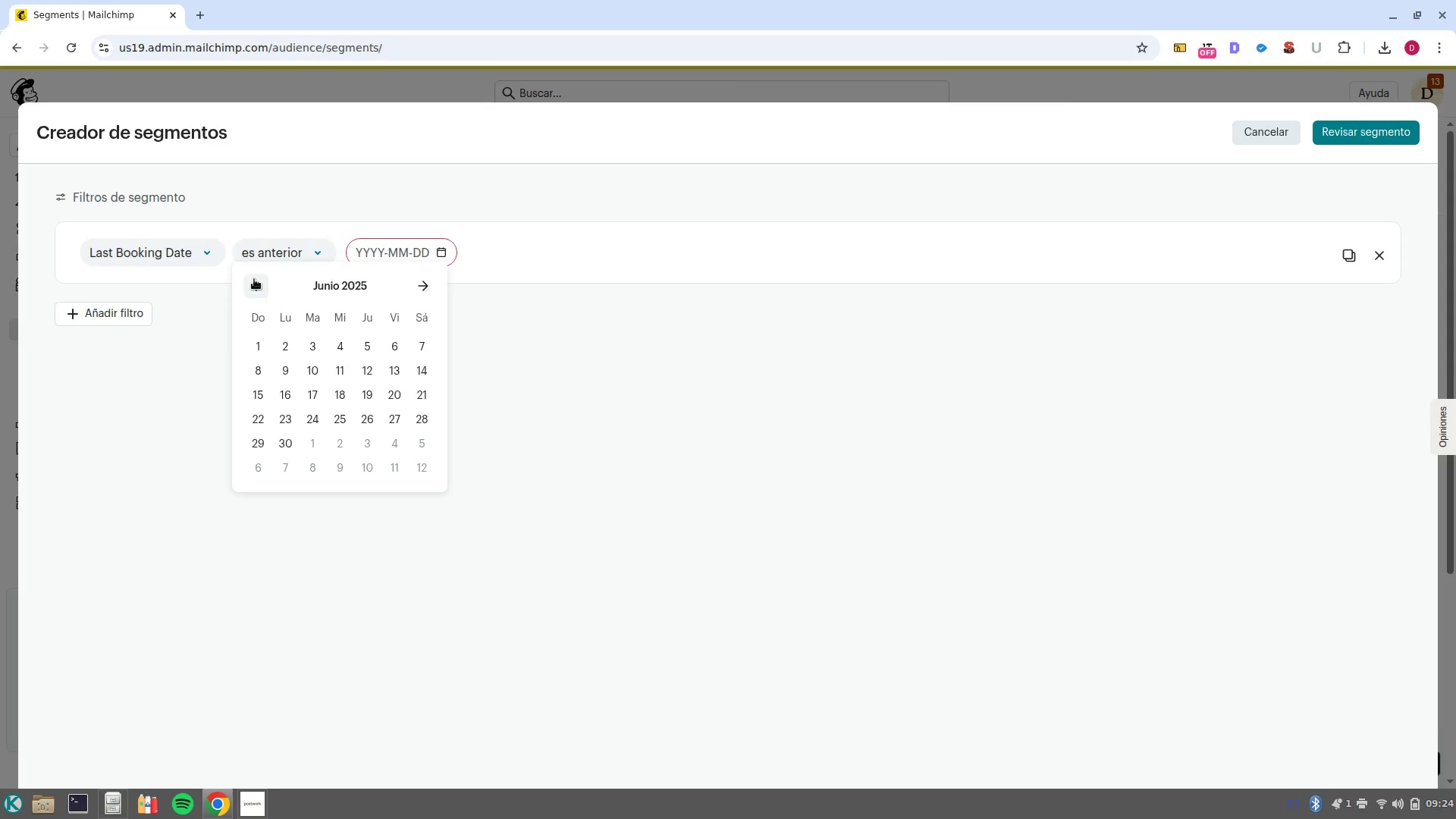 
left_click([254, 279])
 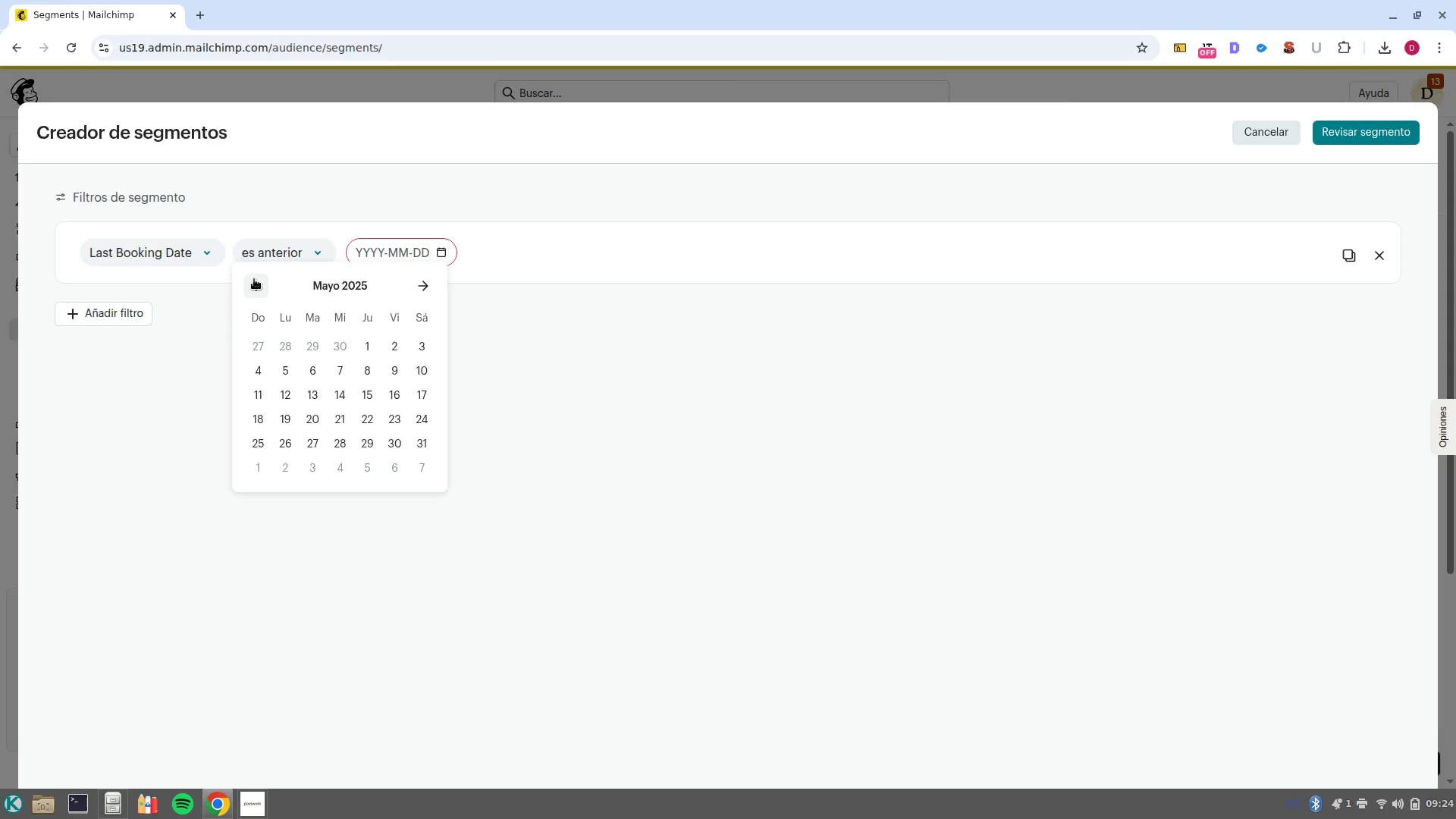 
left_click([254, 279])
 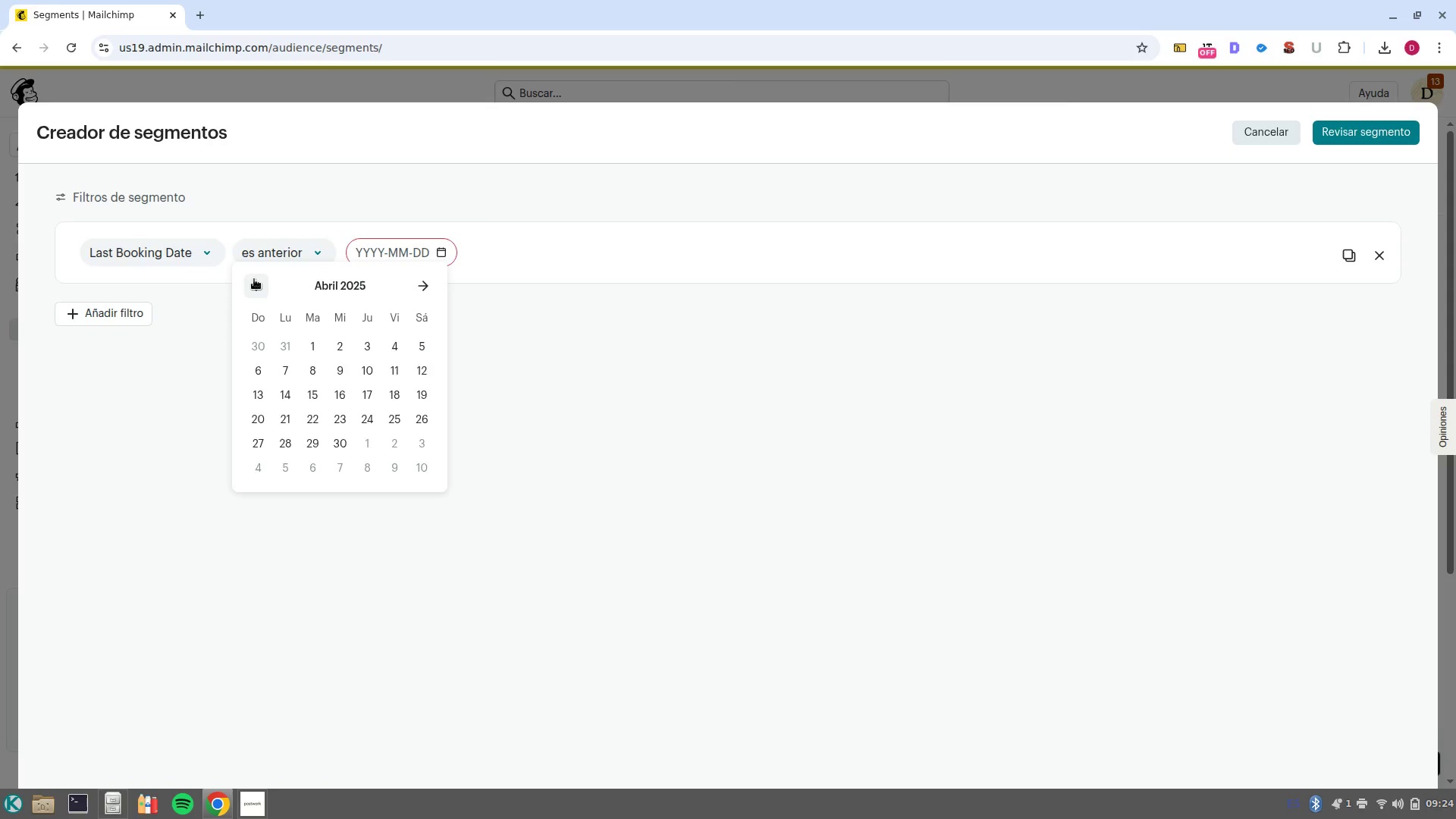 
left_click([254, 279])
 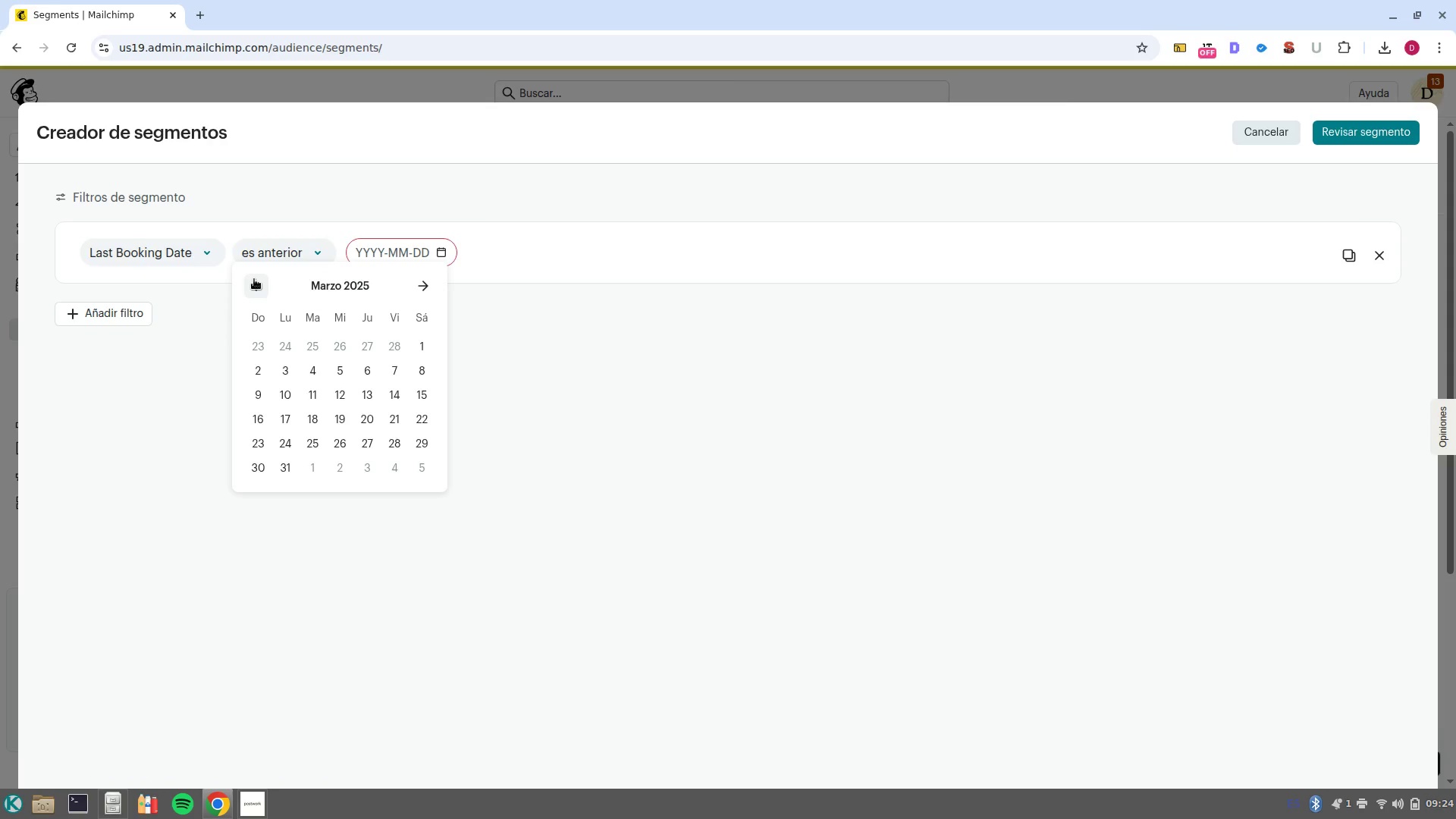 
left_click([254, 279])
 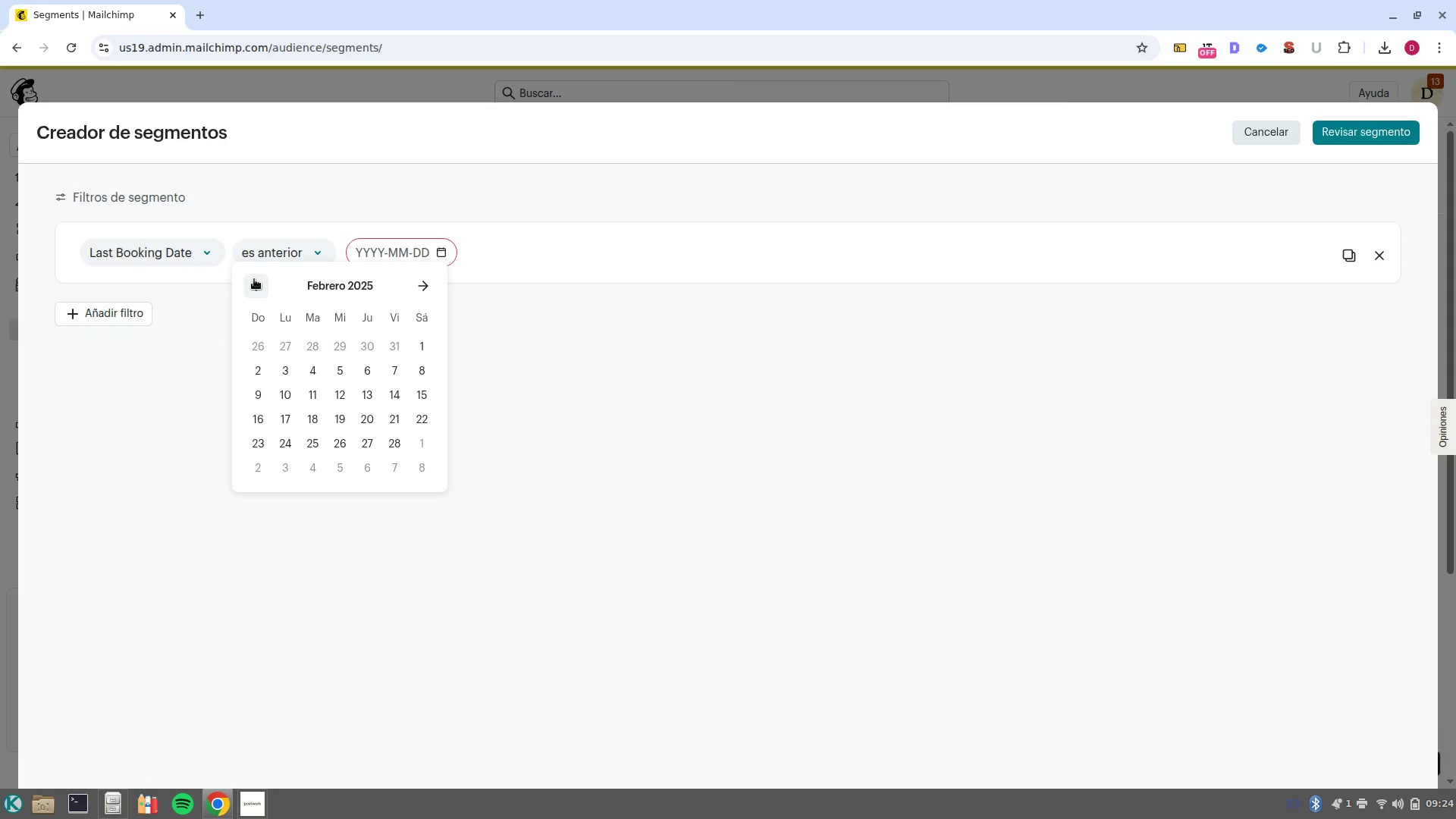 
left_click([254, 279])
 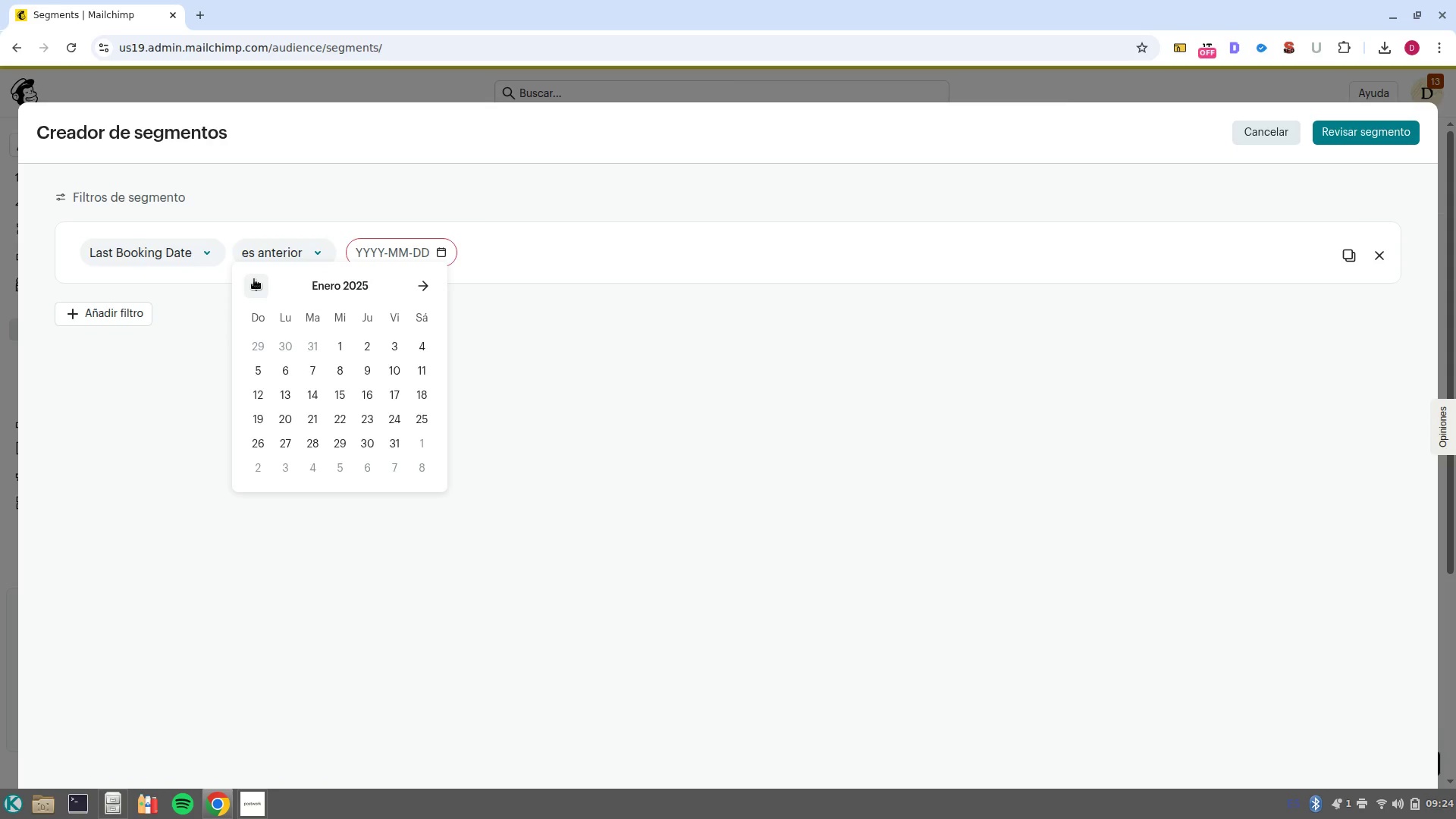 
left_click([254, 279])
 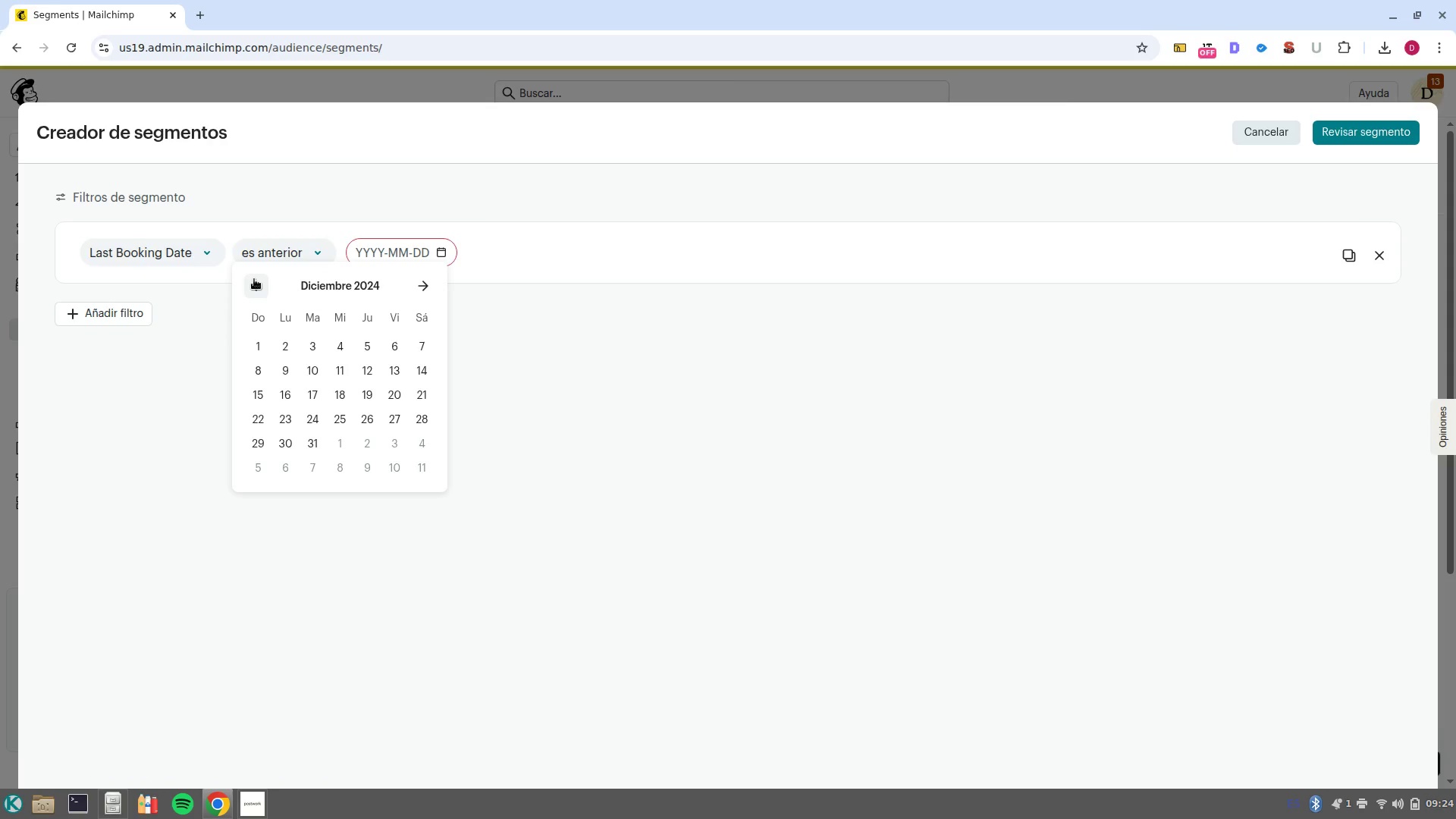 
left_click([254, 279])
 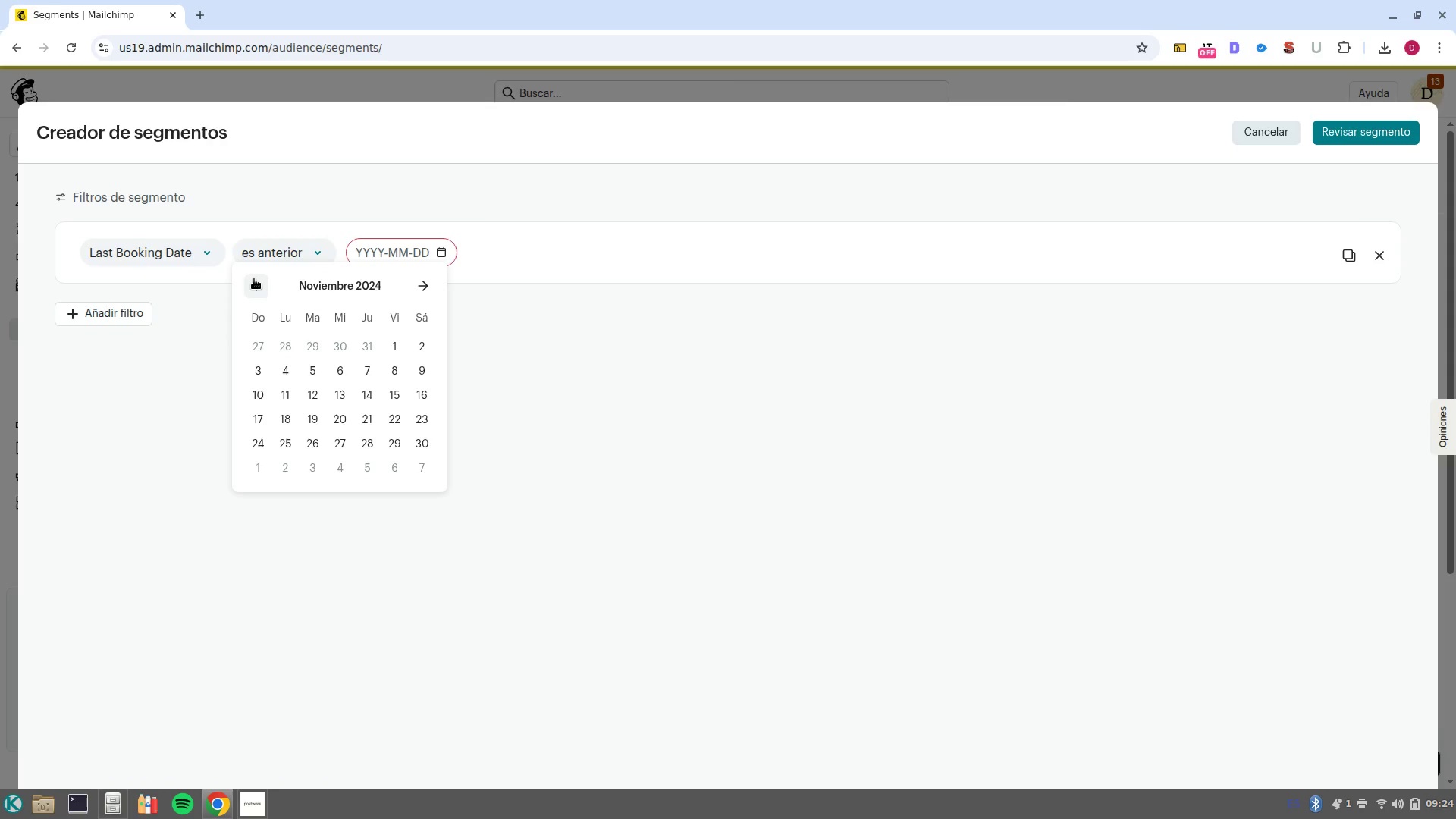 
left_click([254, 279])
 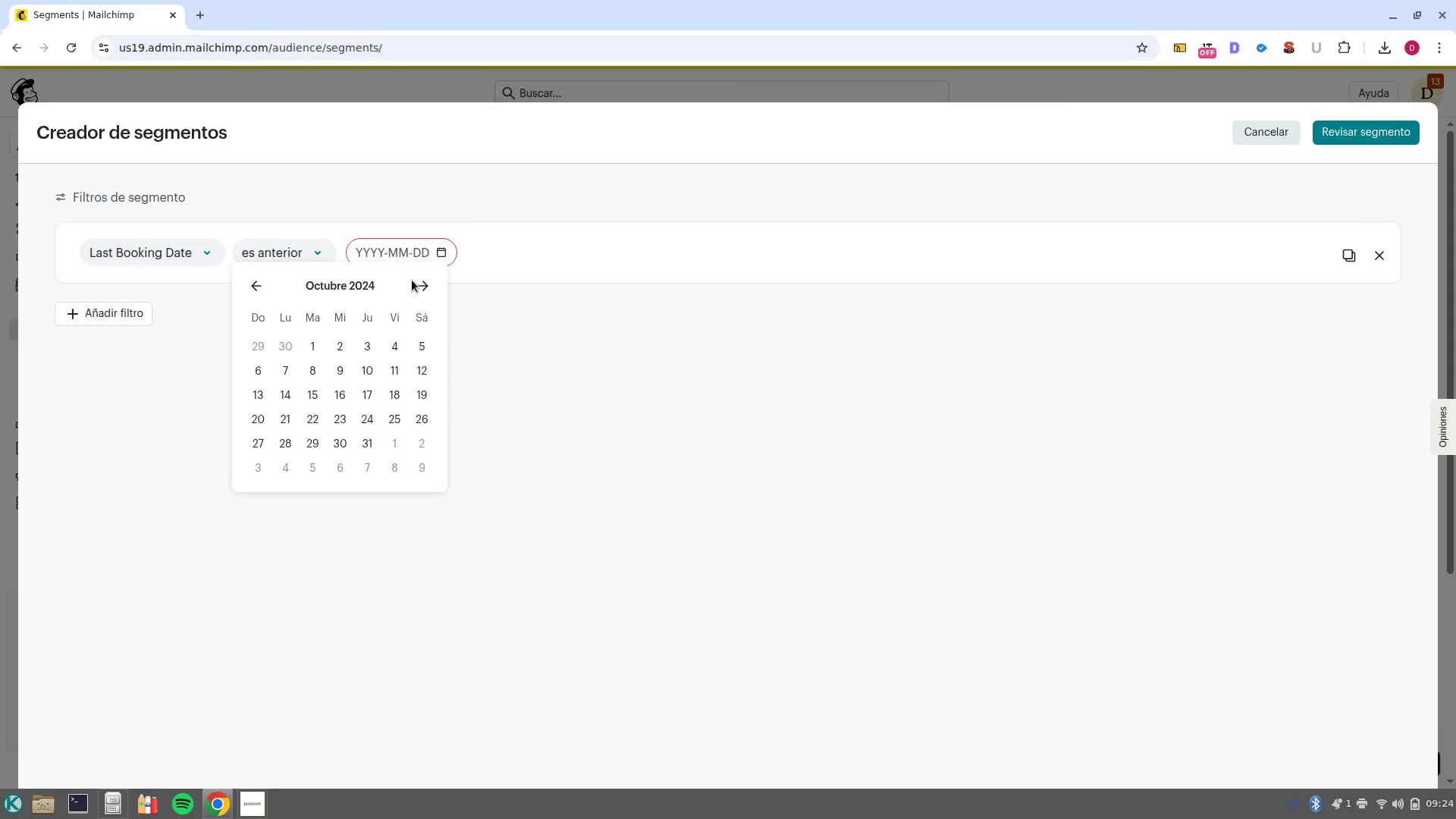 
left_click([420, 277])
 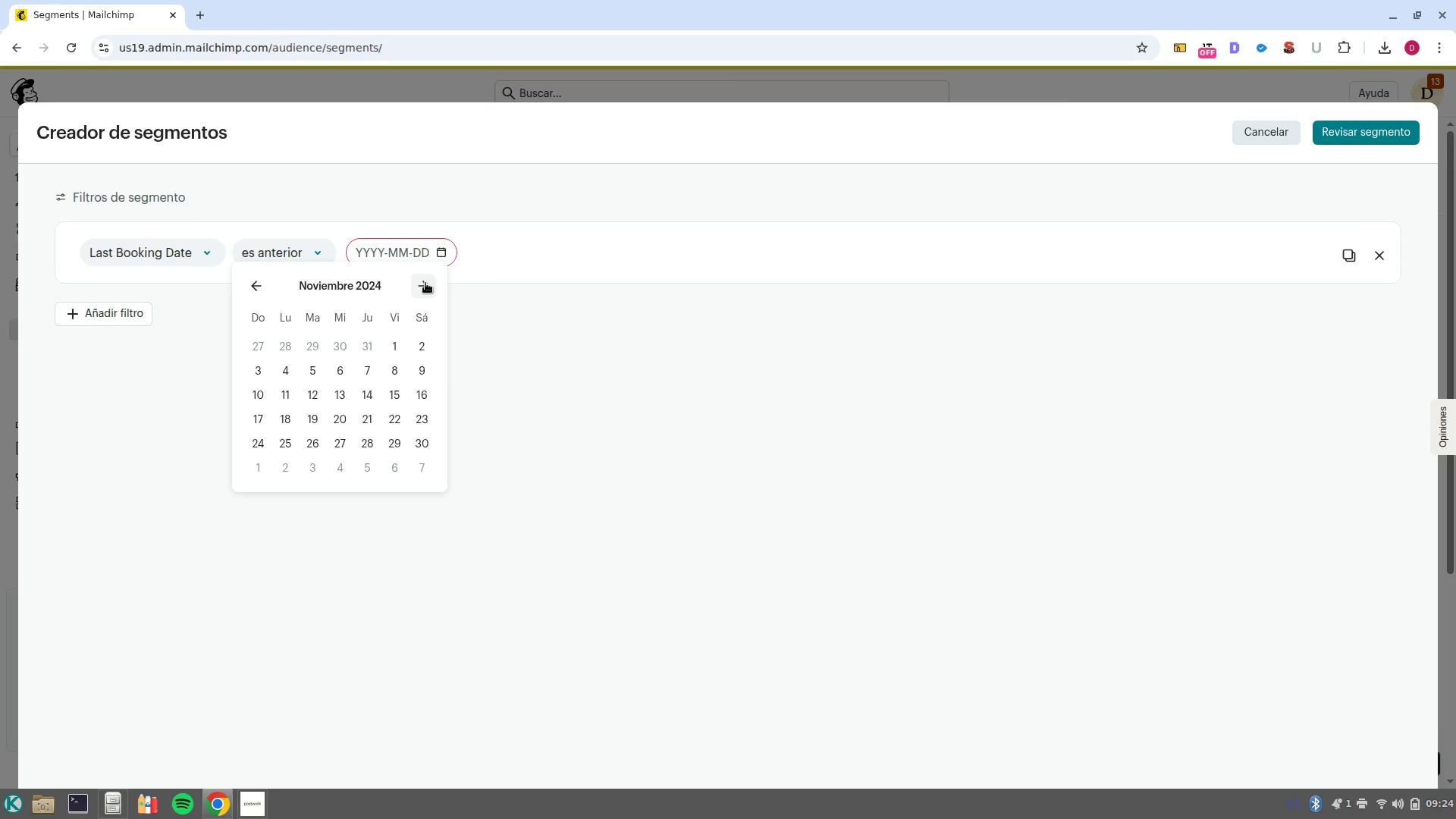 
left_click([425, 283])
 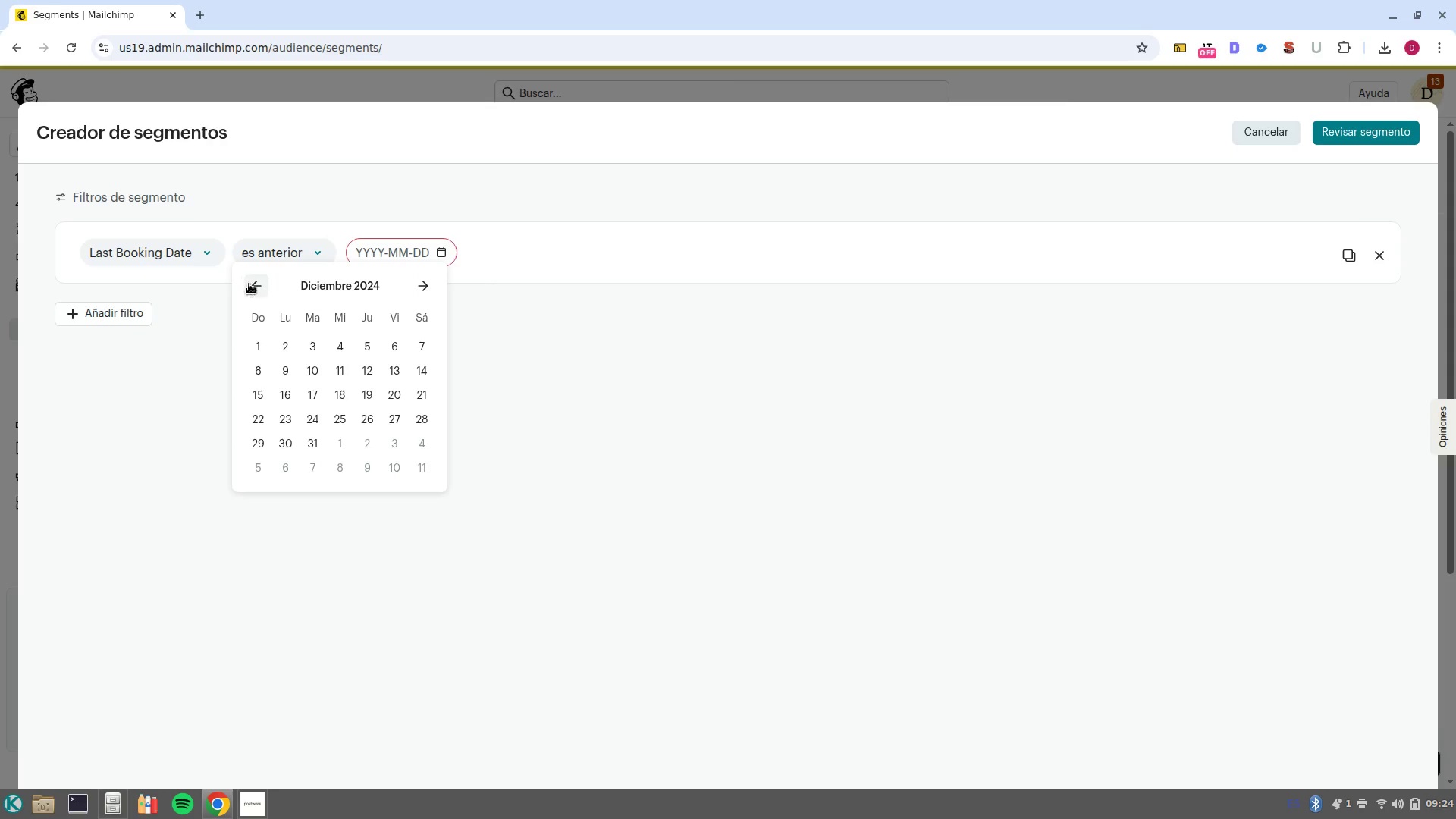 
double_click([249, 284])
 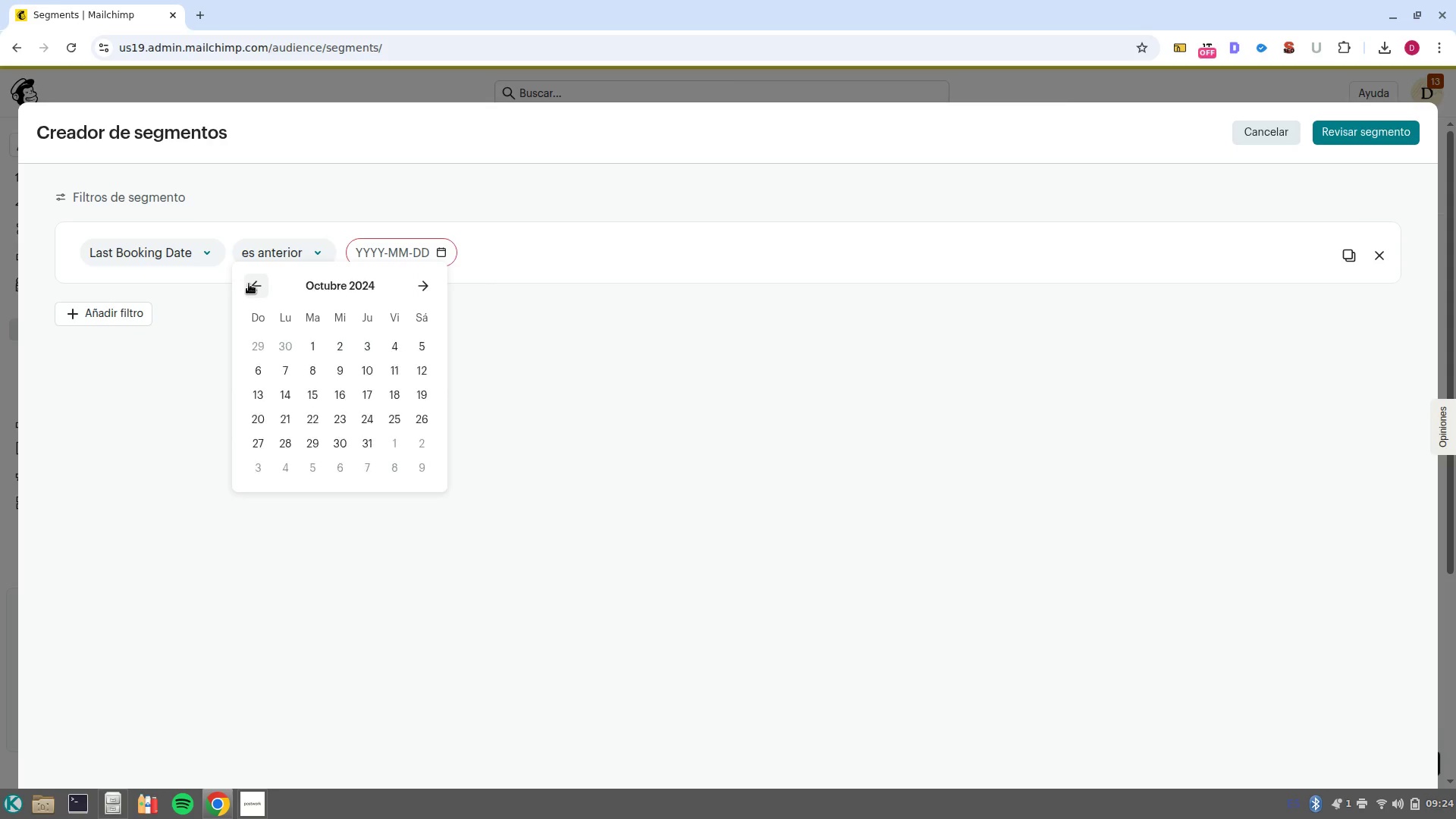 
triple_click([249, 284])
 